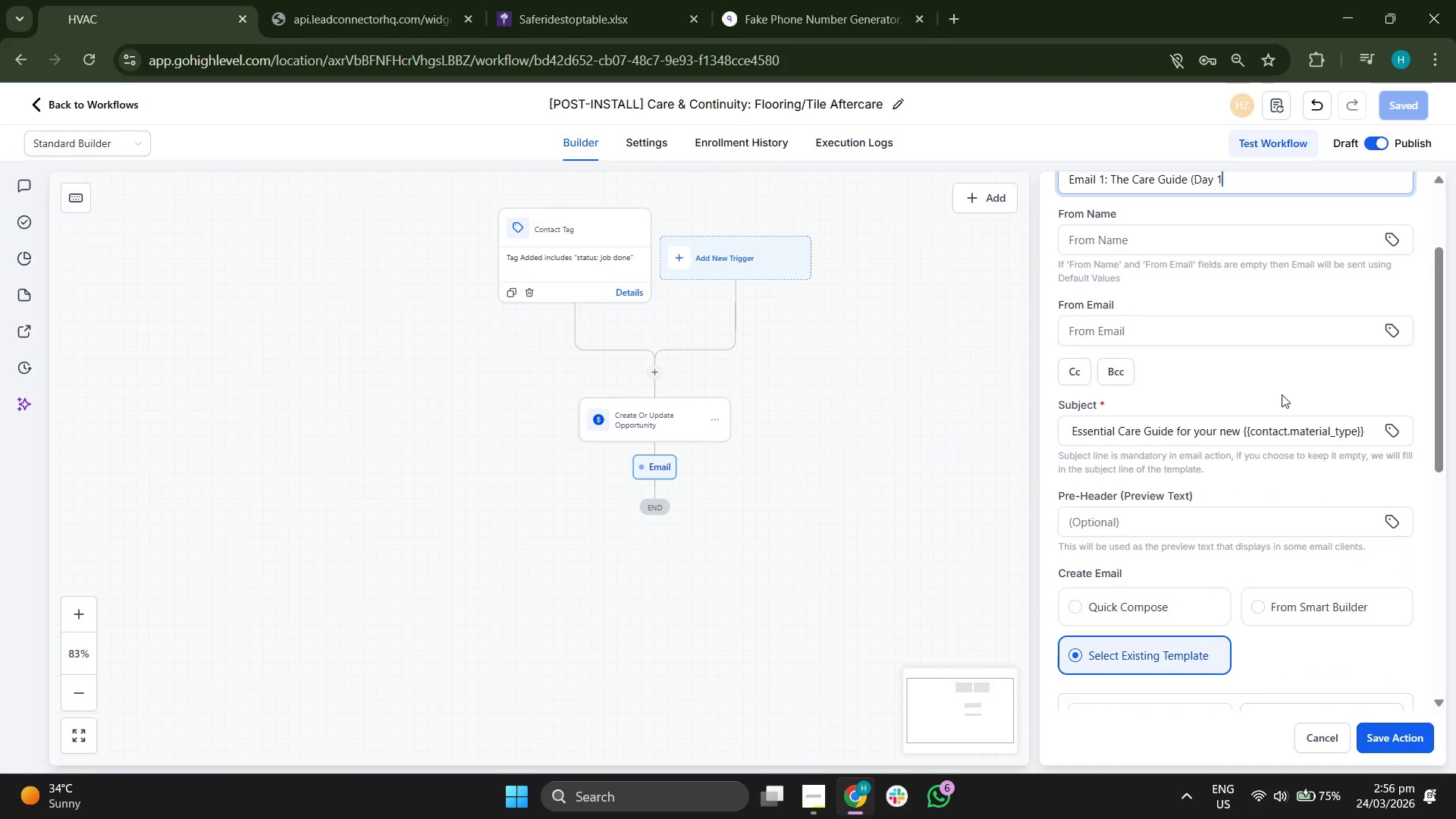 
hold_key(key=ShiftRight, duration=1.5)
 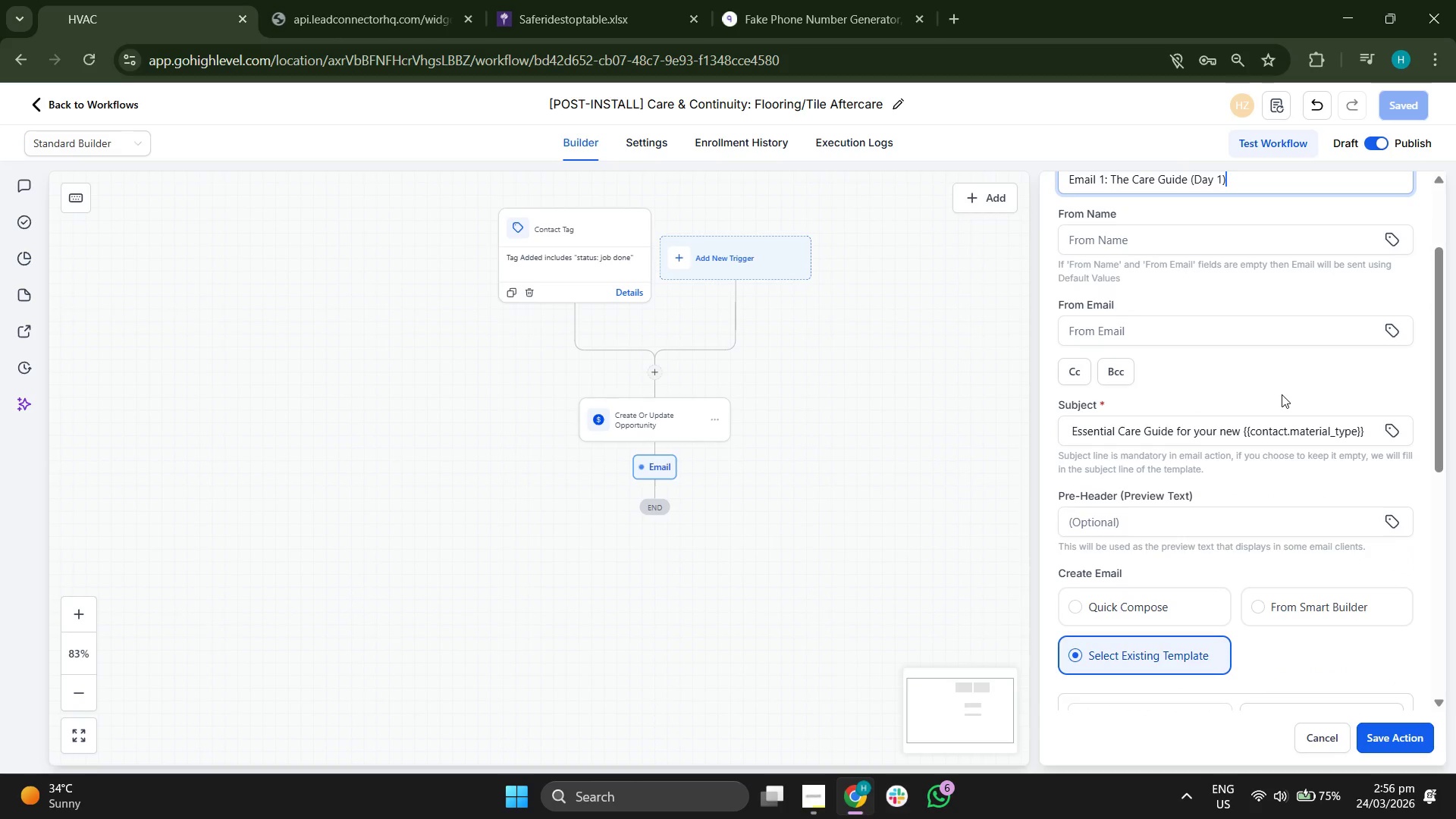 
key(Shift+ShiftRight)
 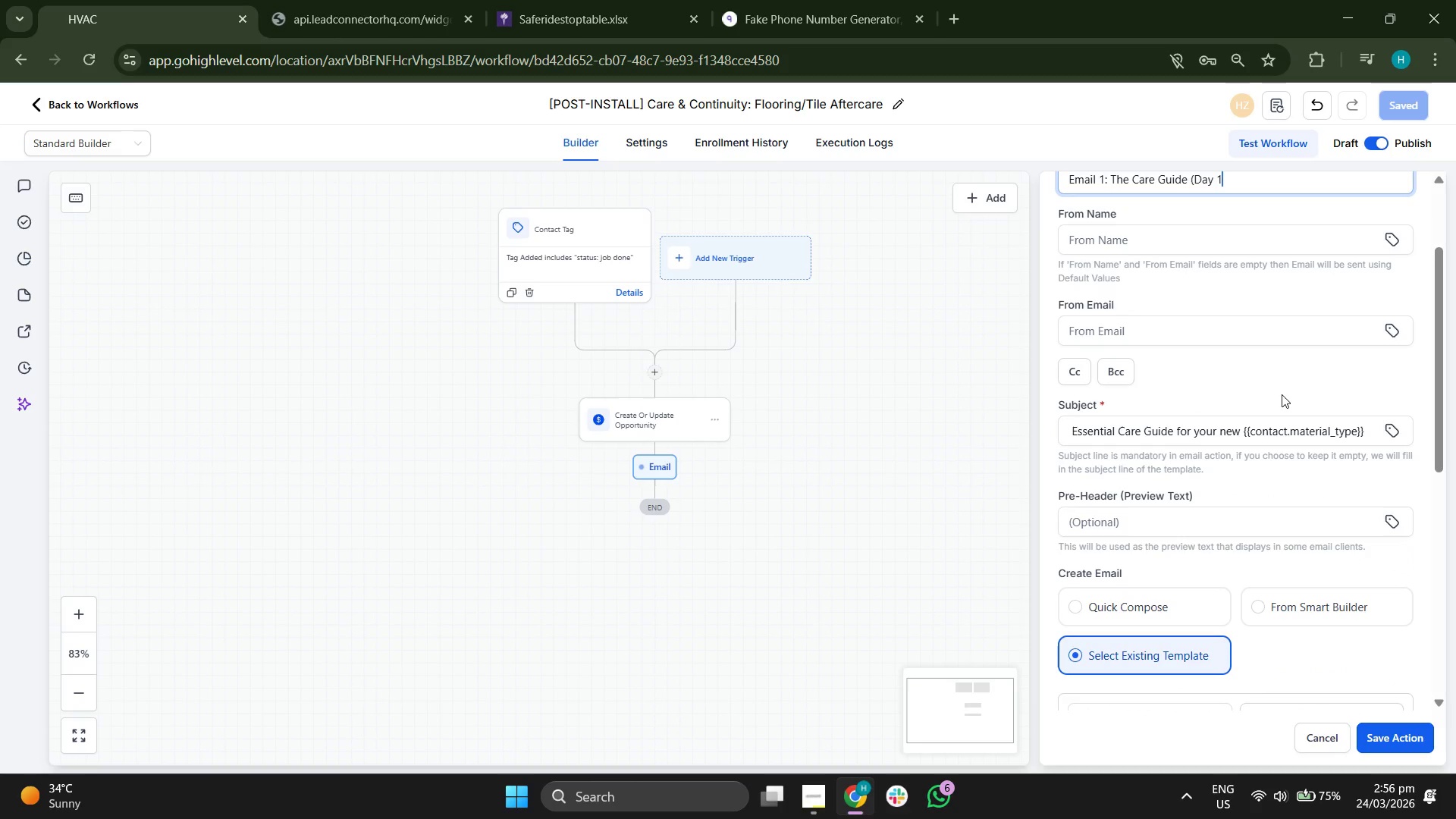 
key(Shift+ShiftRight)
 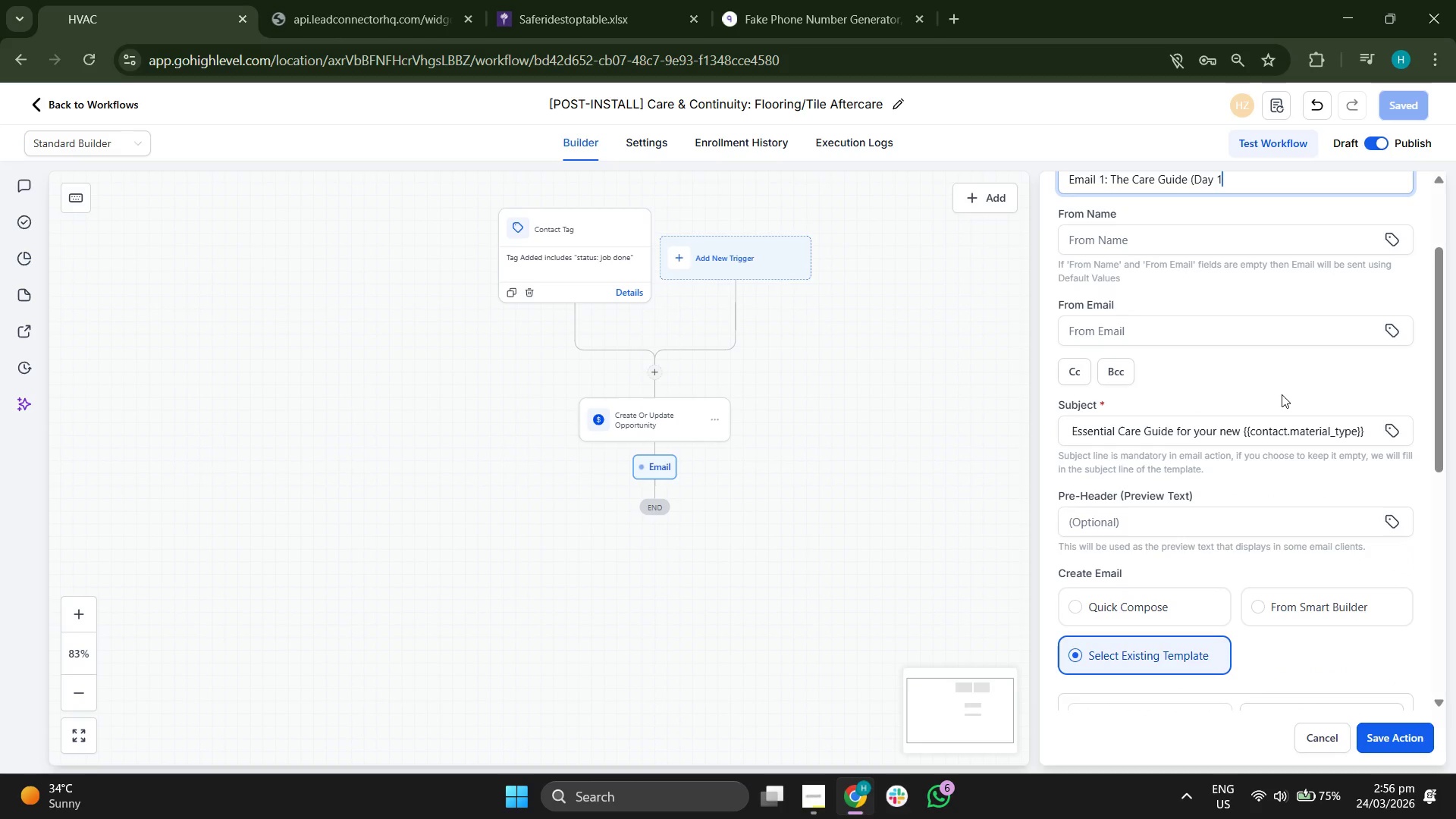 
key(Shift+0)
 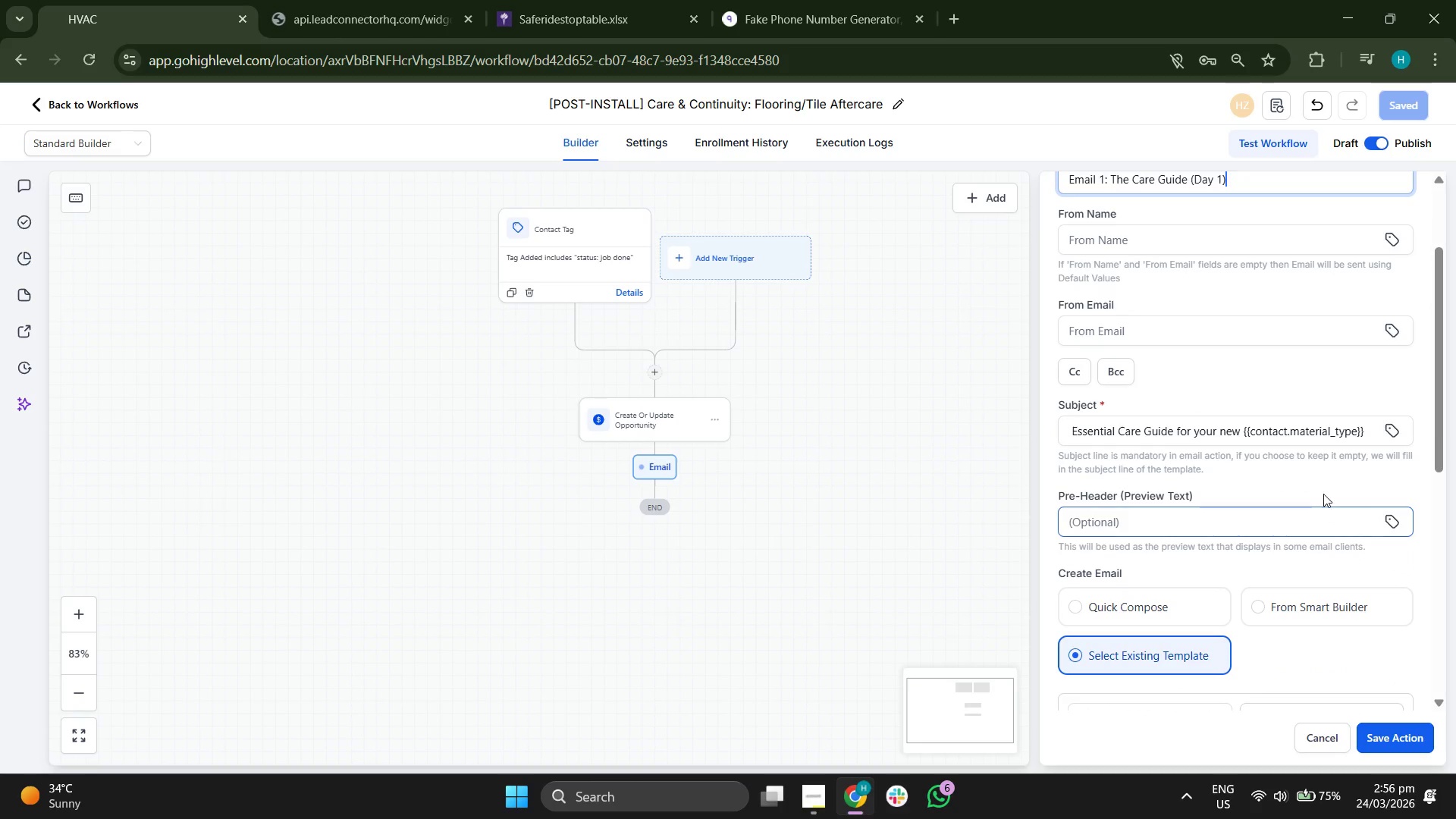 
left_click([1313, 434])
 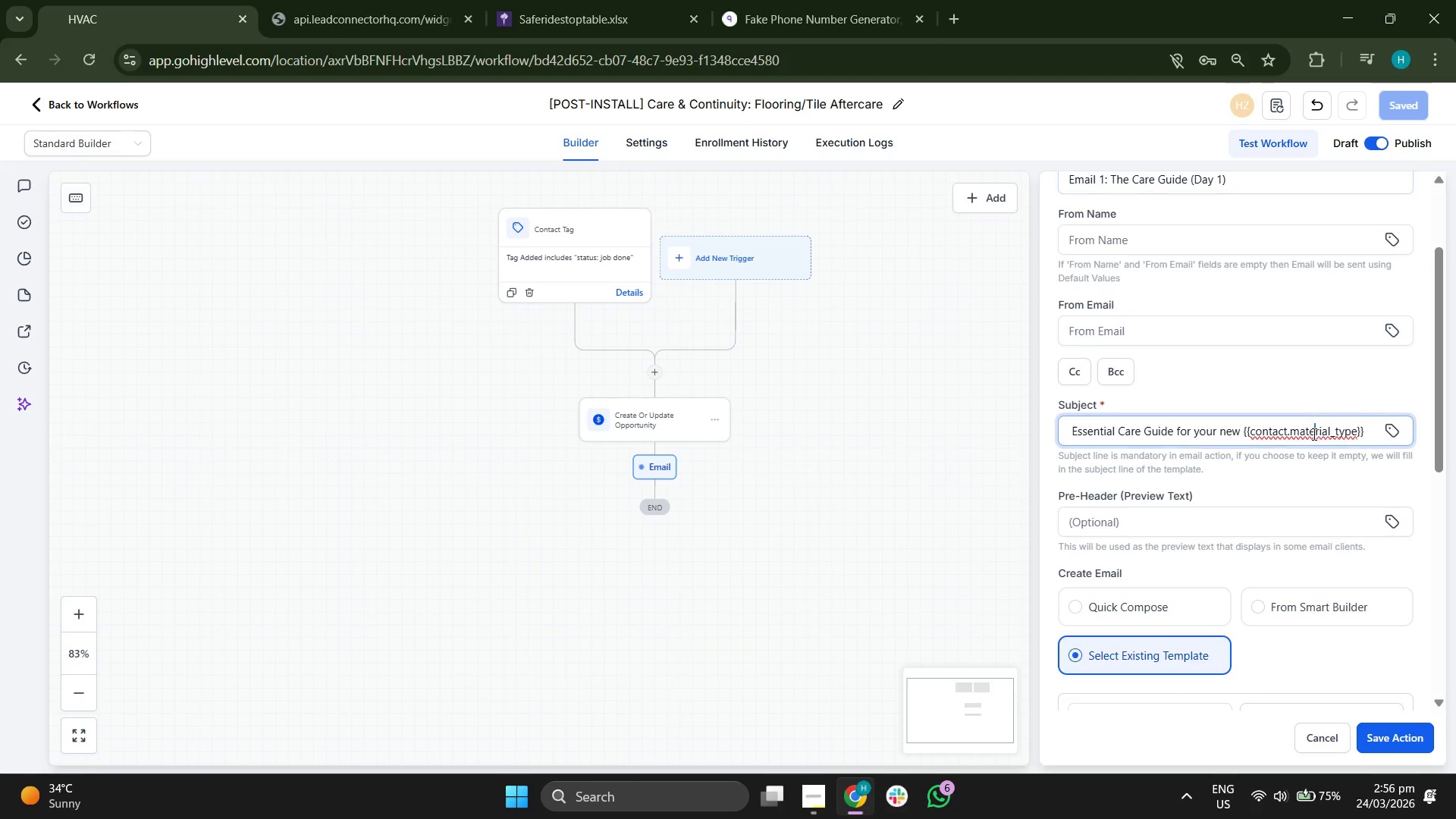 
key(ArrowRight)
 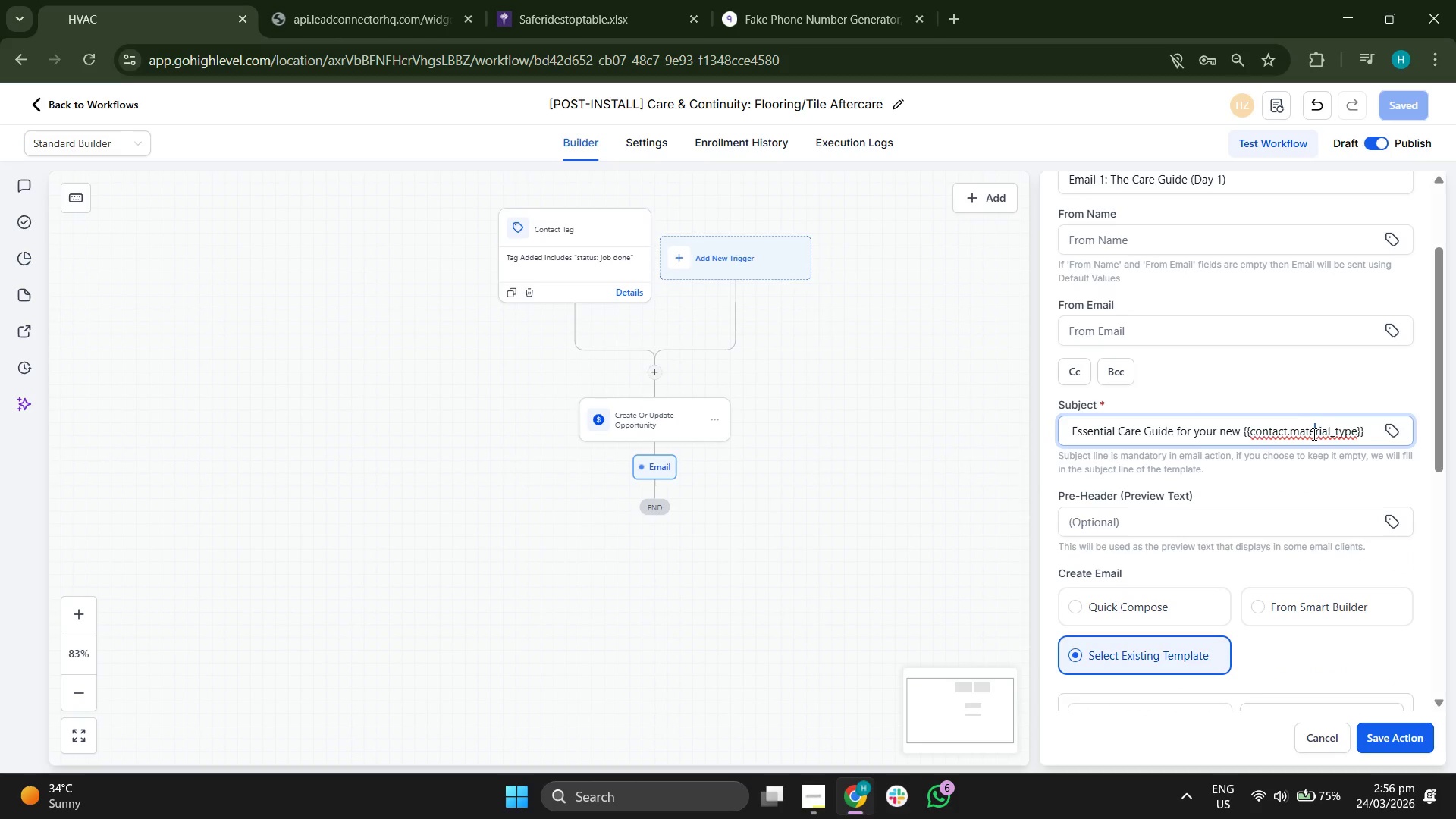 
key(ArrowRight)
 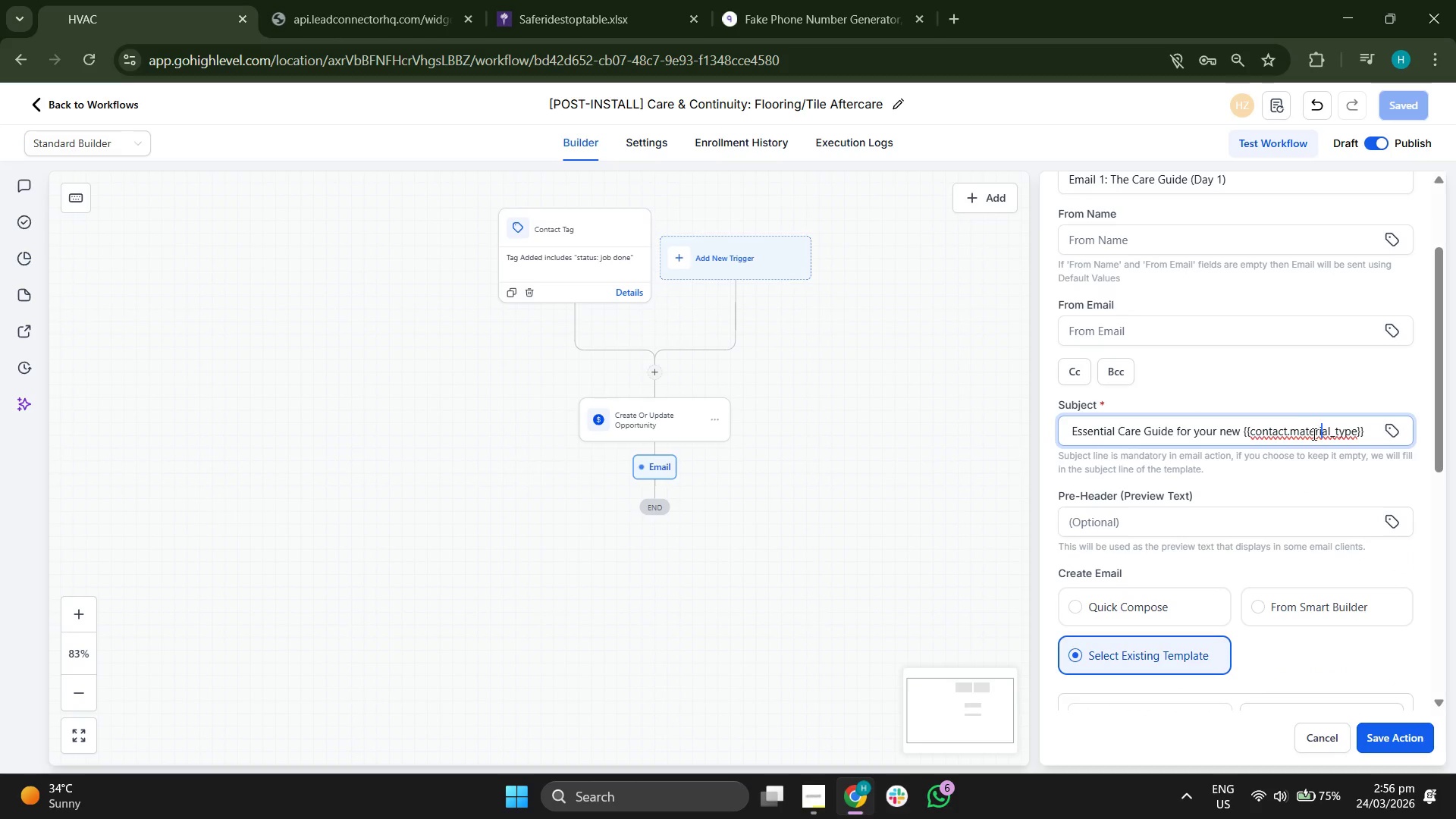 
key(ArrowRight)
 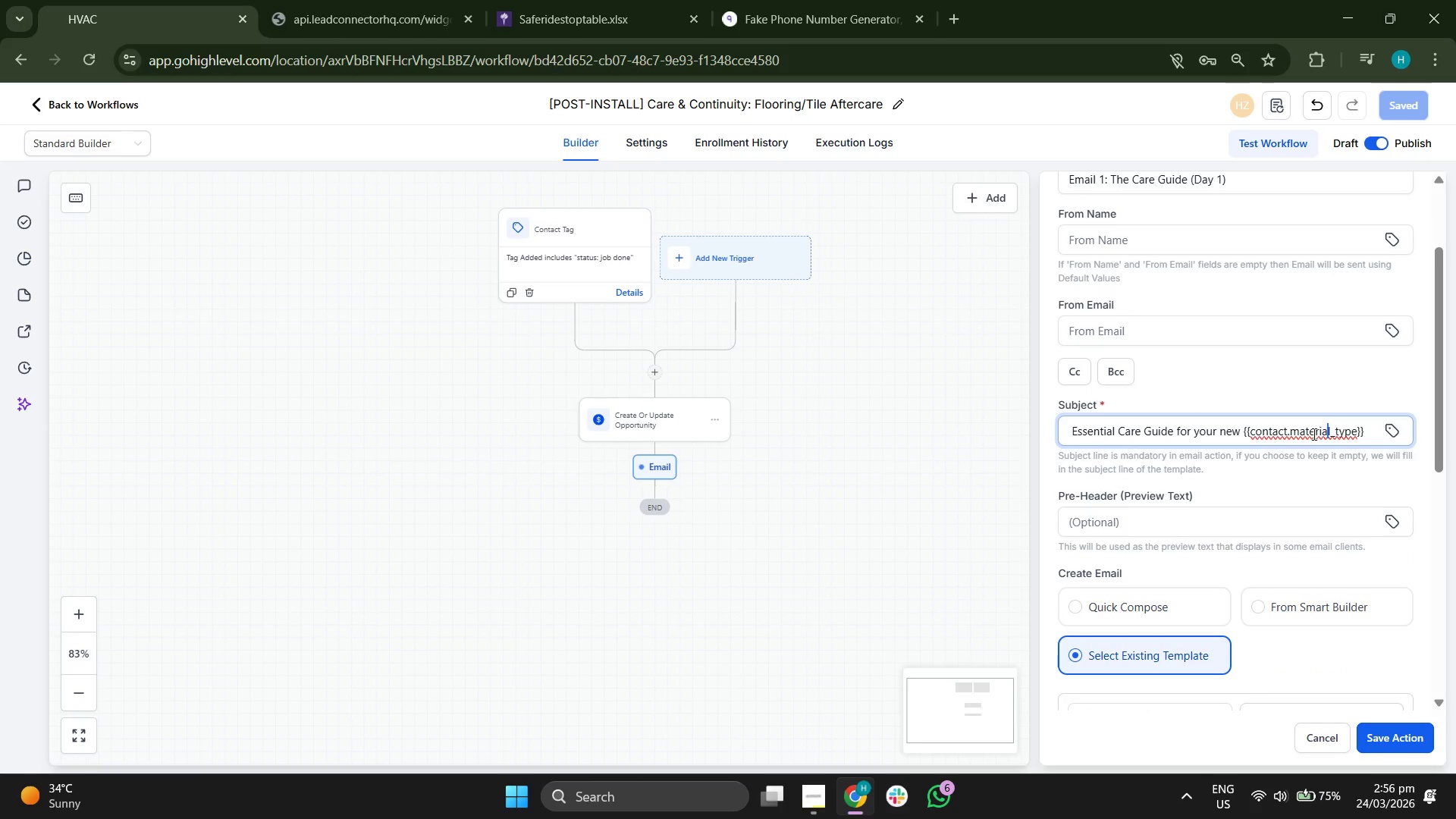 
key(ArrowRight)
 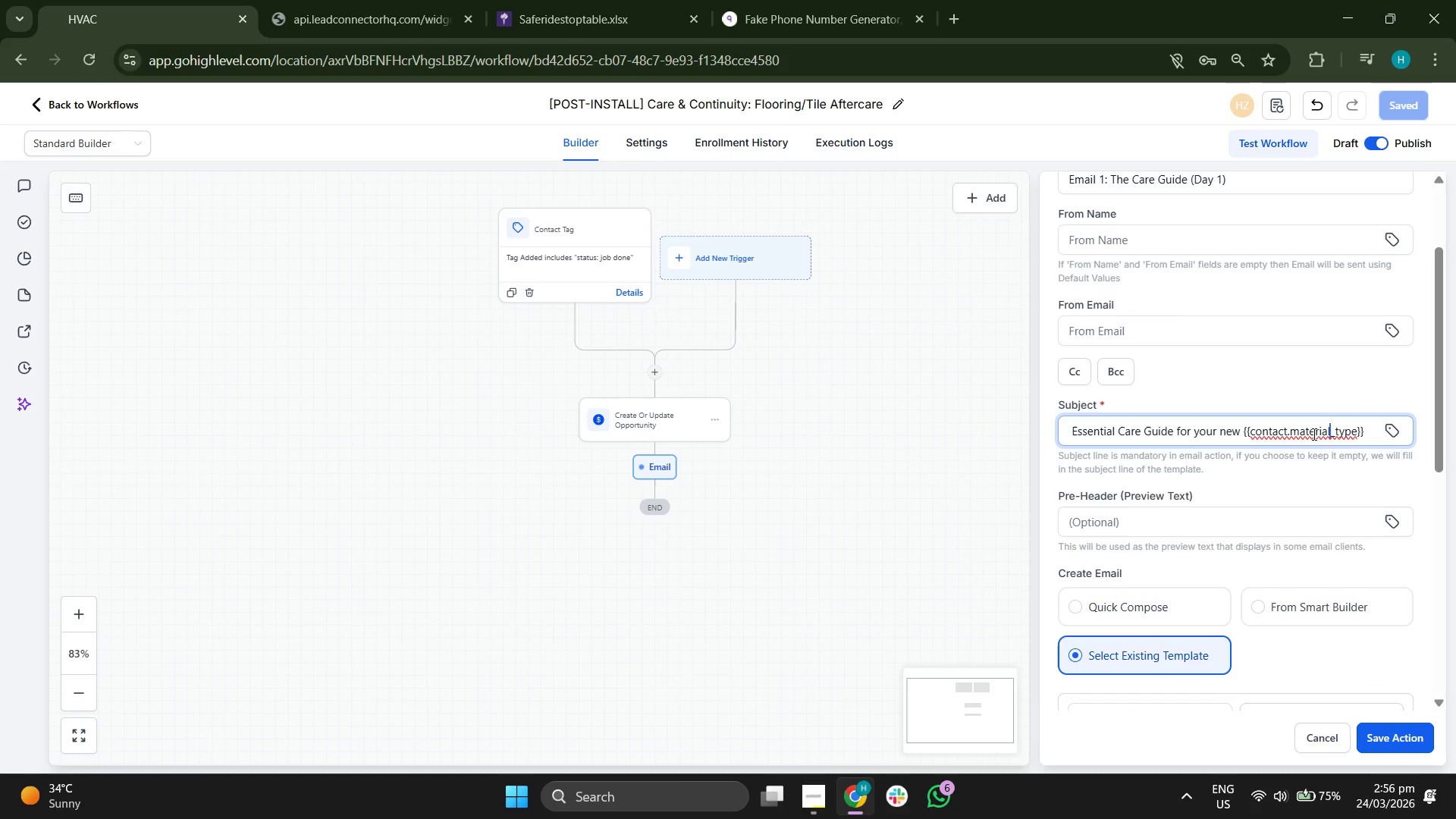 
key(ArrowRight)
 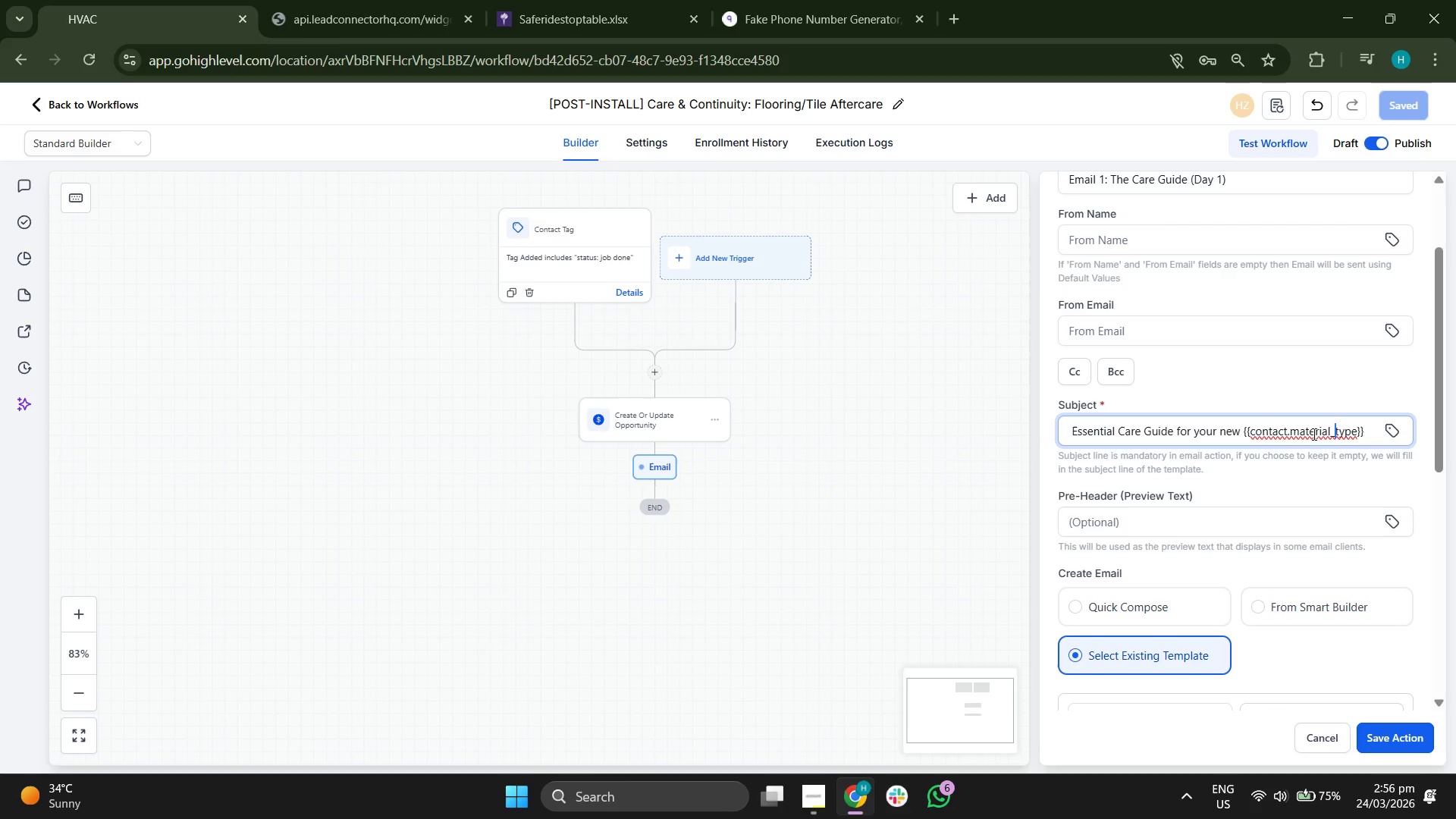 
key(ArrowRight)
 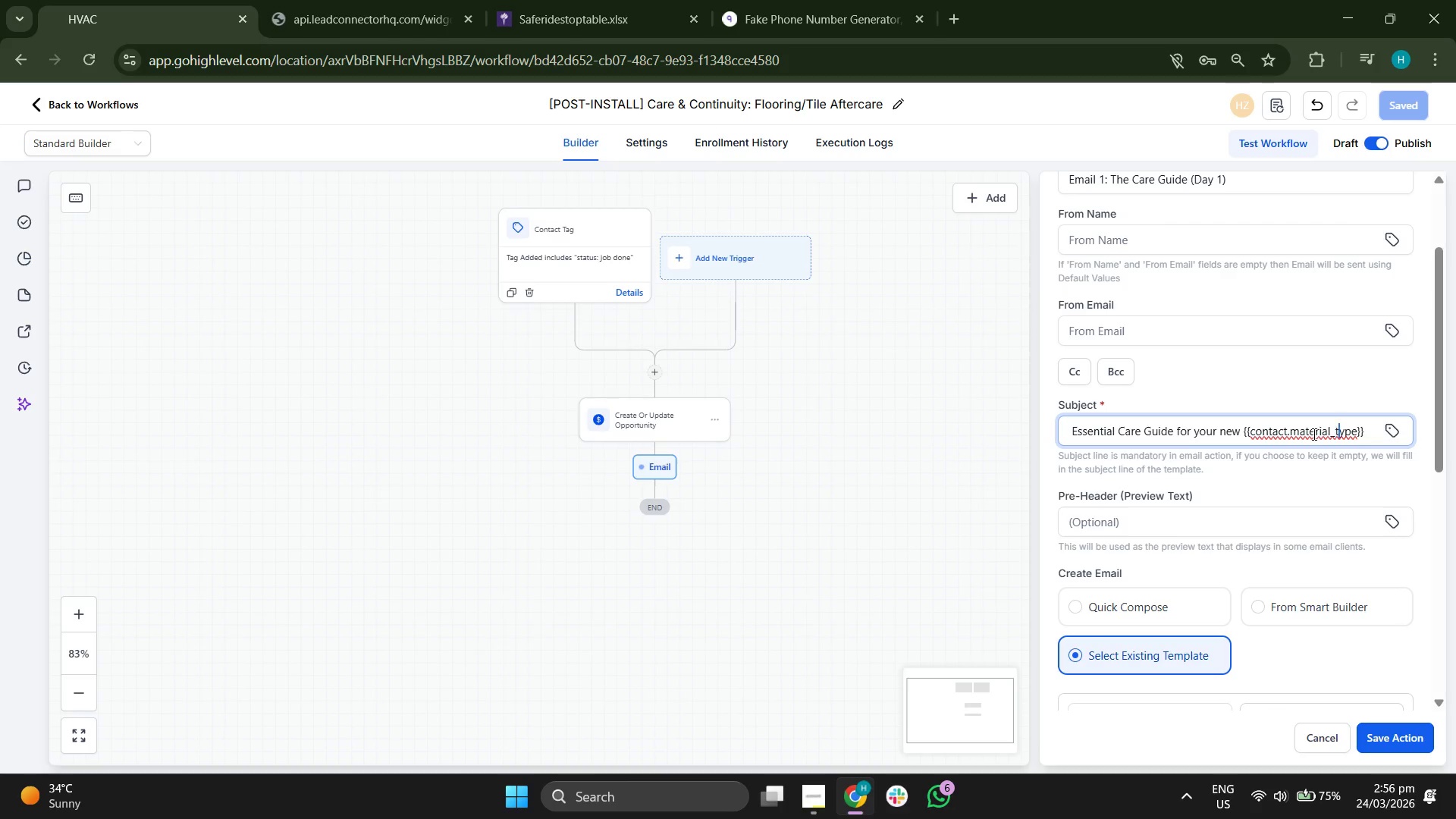 
key(ArrowRight)
 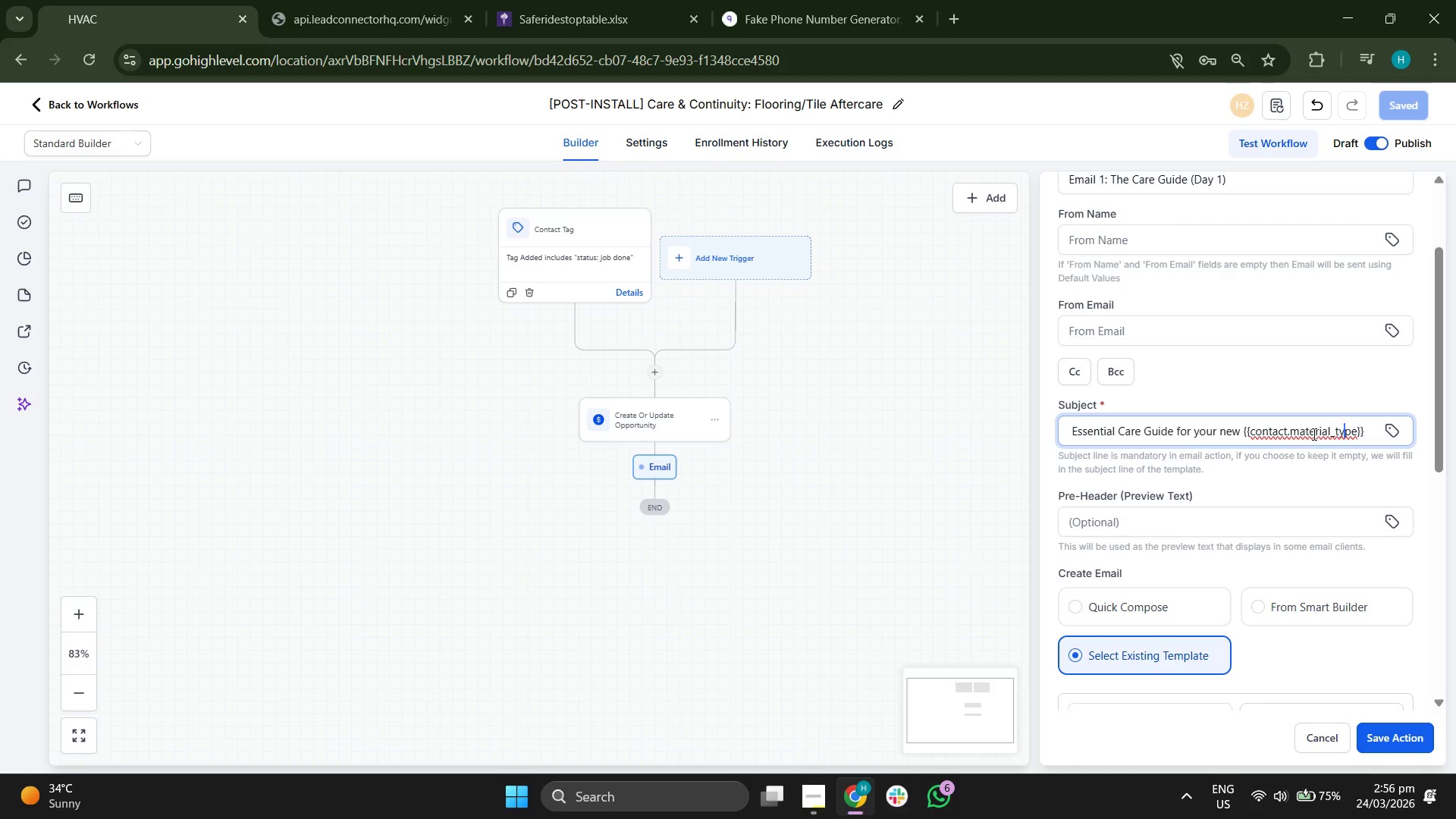 
key(ArrowRight)
 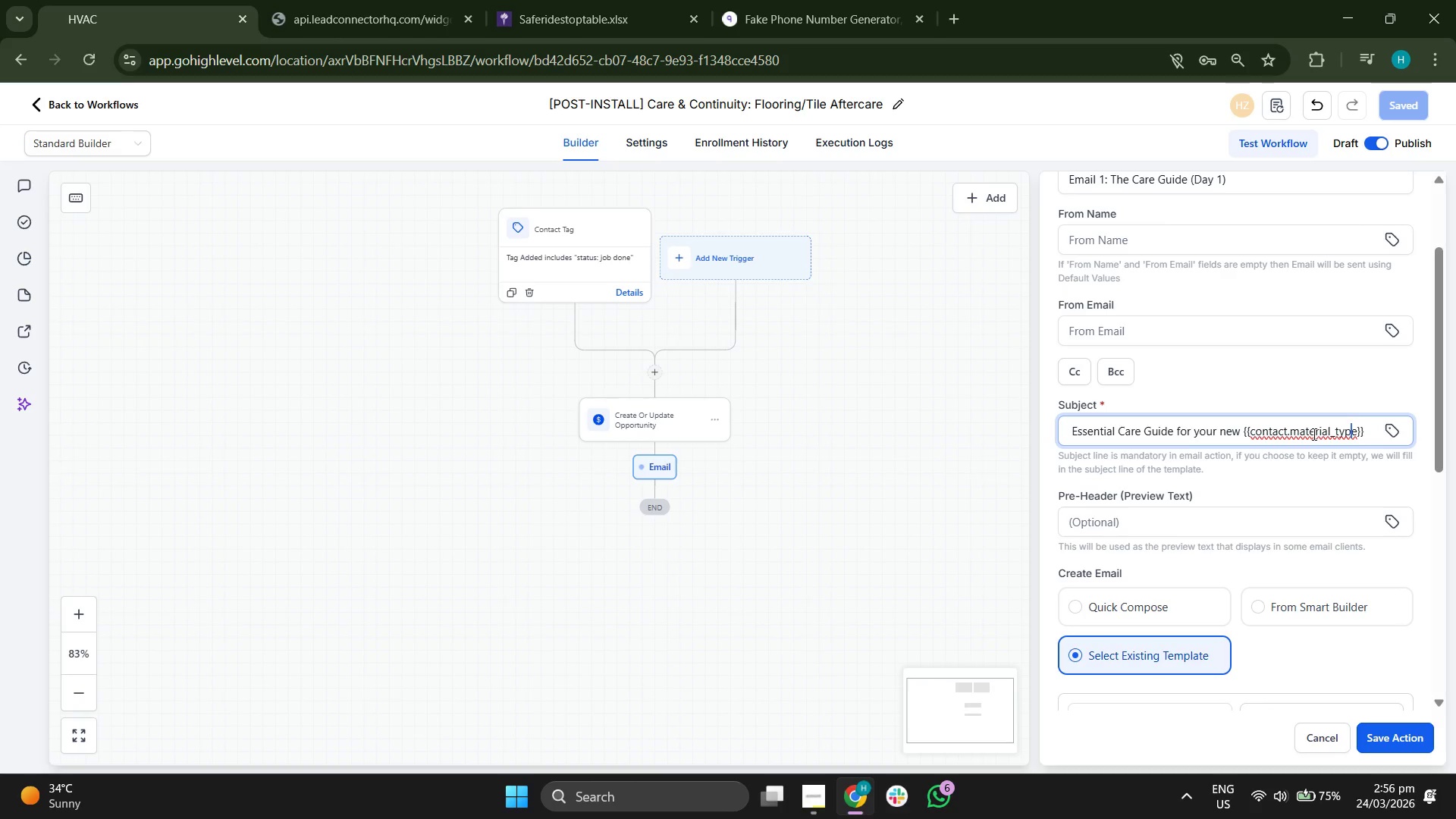 
key(ArrowRight)
 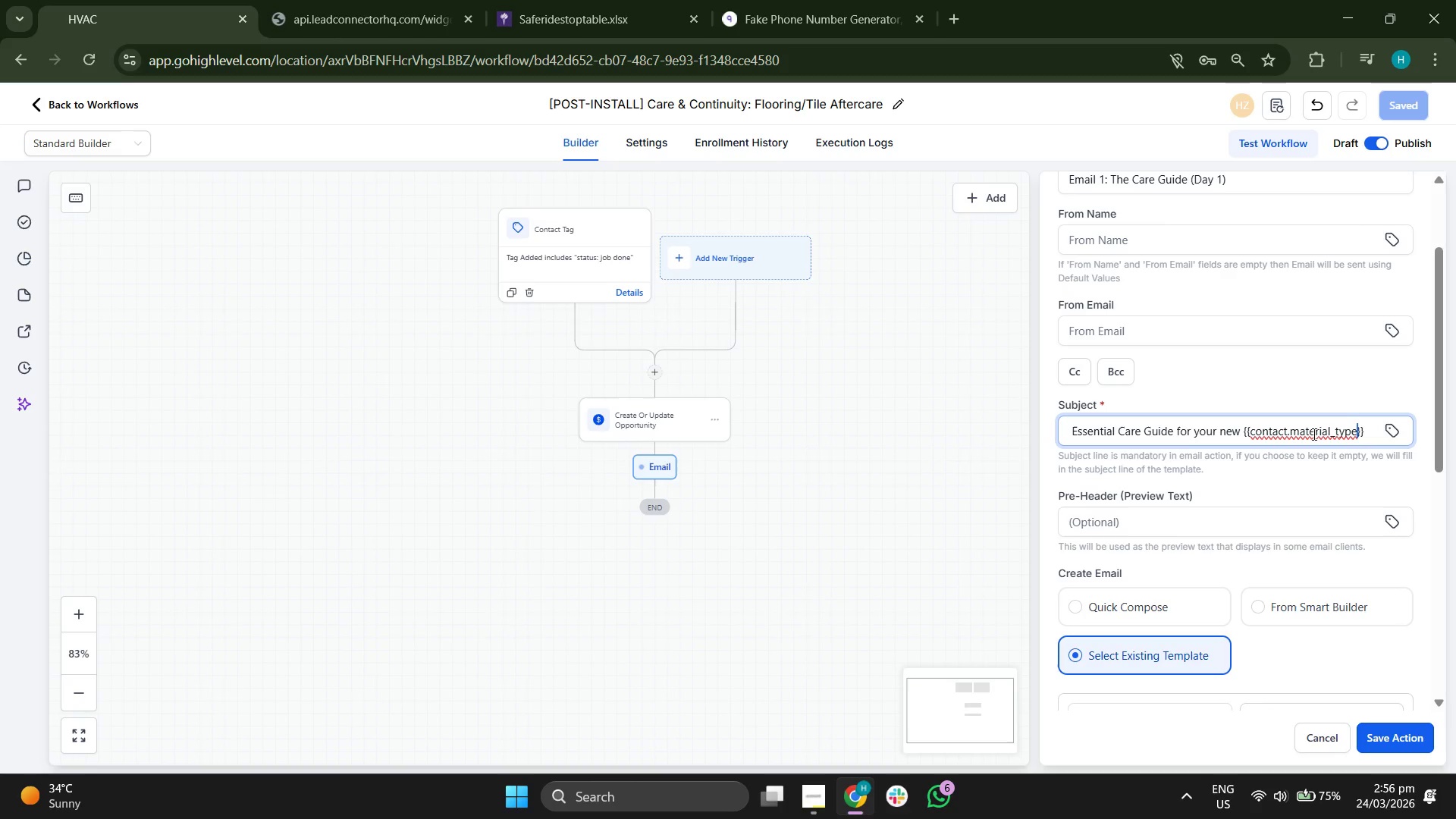 
key(ArrowRight)
 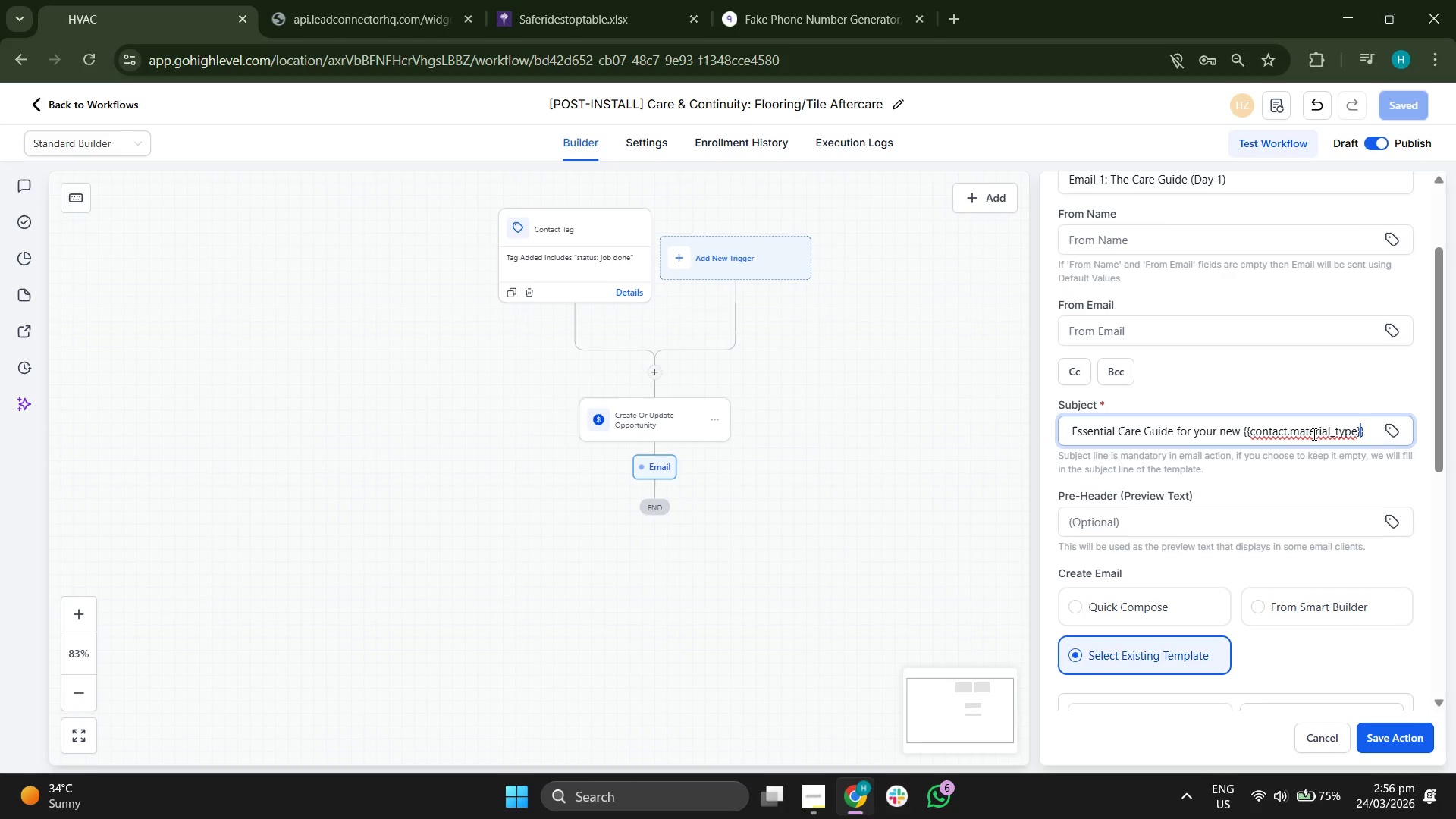 
key(ArrowRight)
 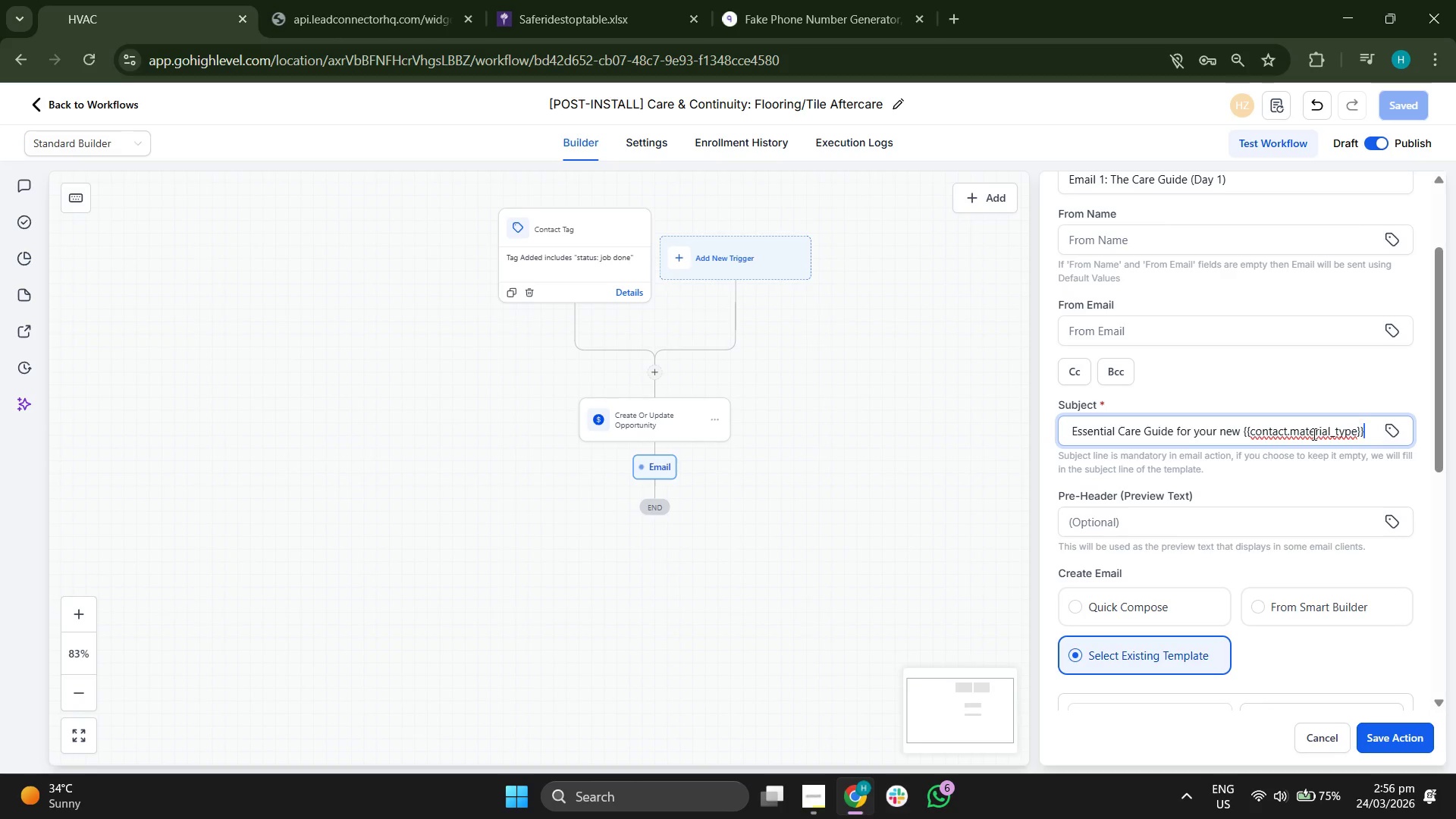 
key(ArrowRight)
 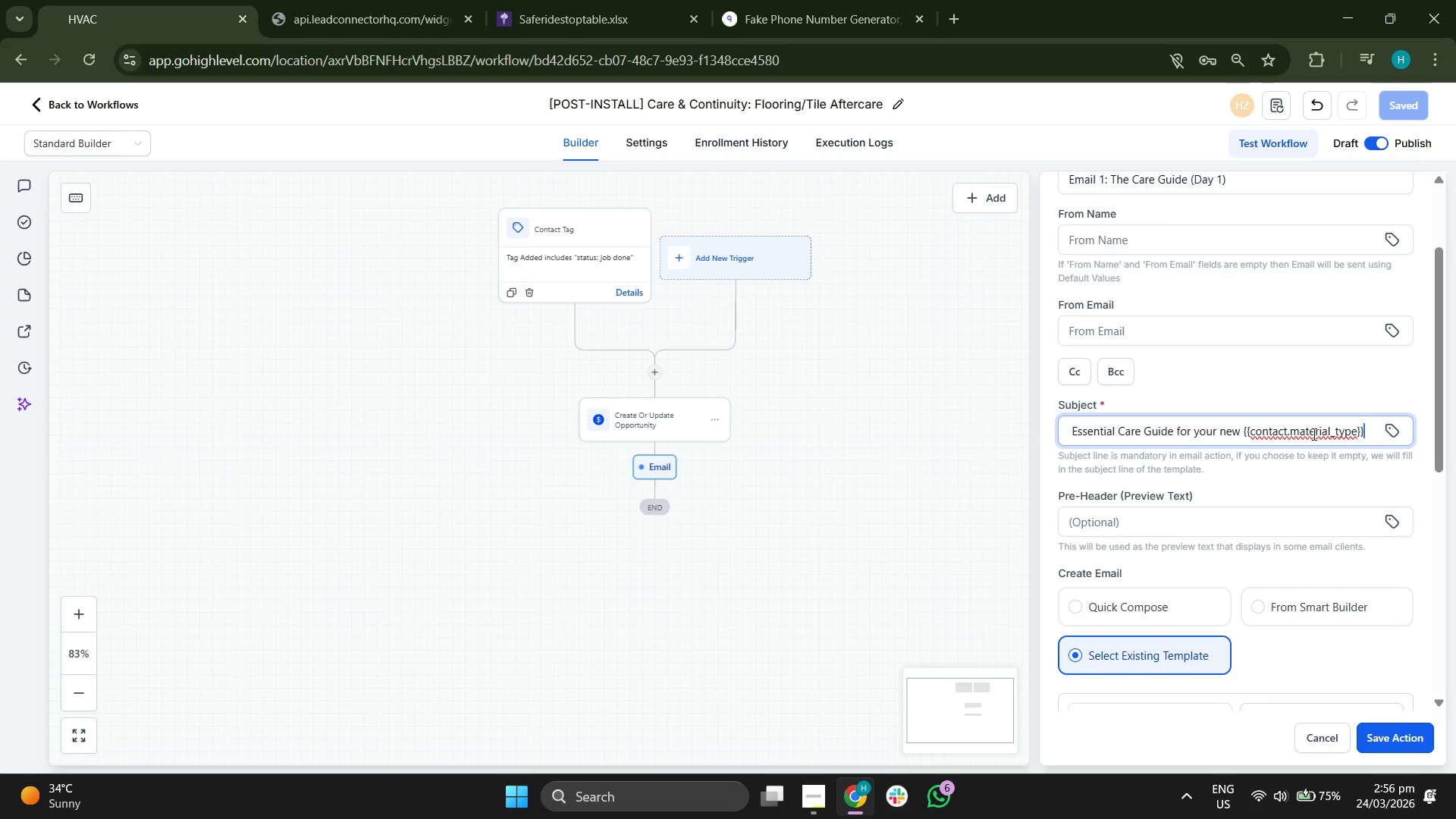 
hold_key(key=Backspace, duration=1.22)
 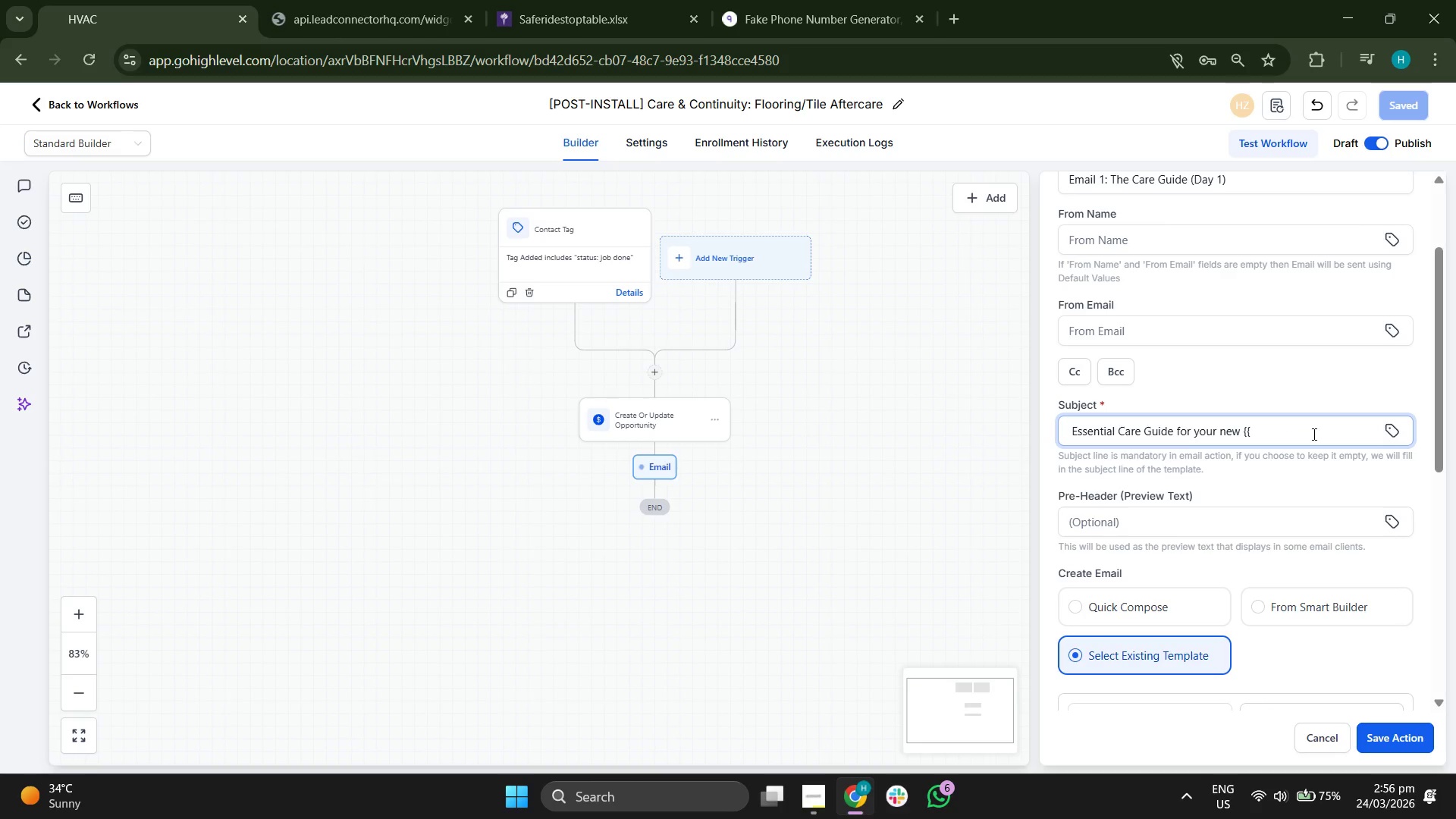 
key(Backspace)
 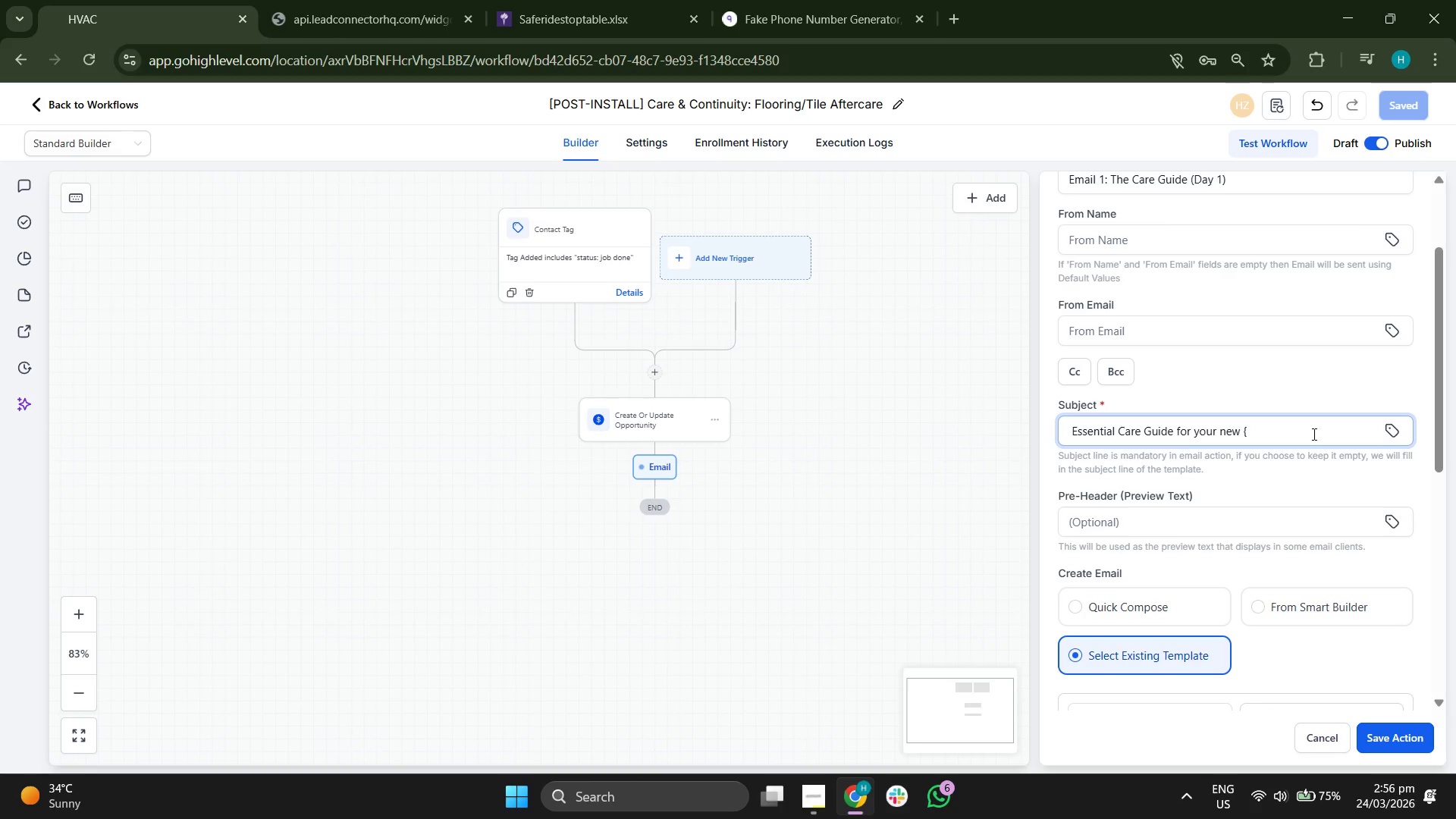 
key(Backspace)
 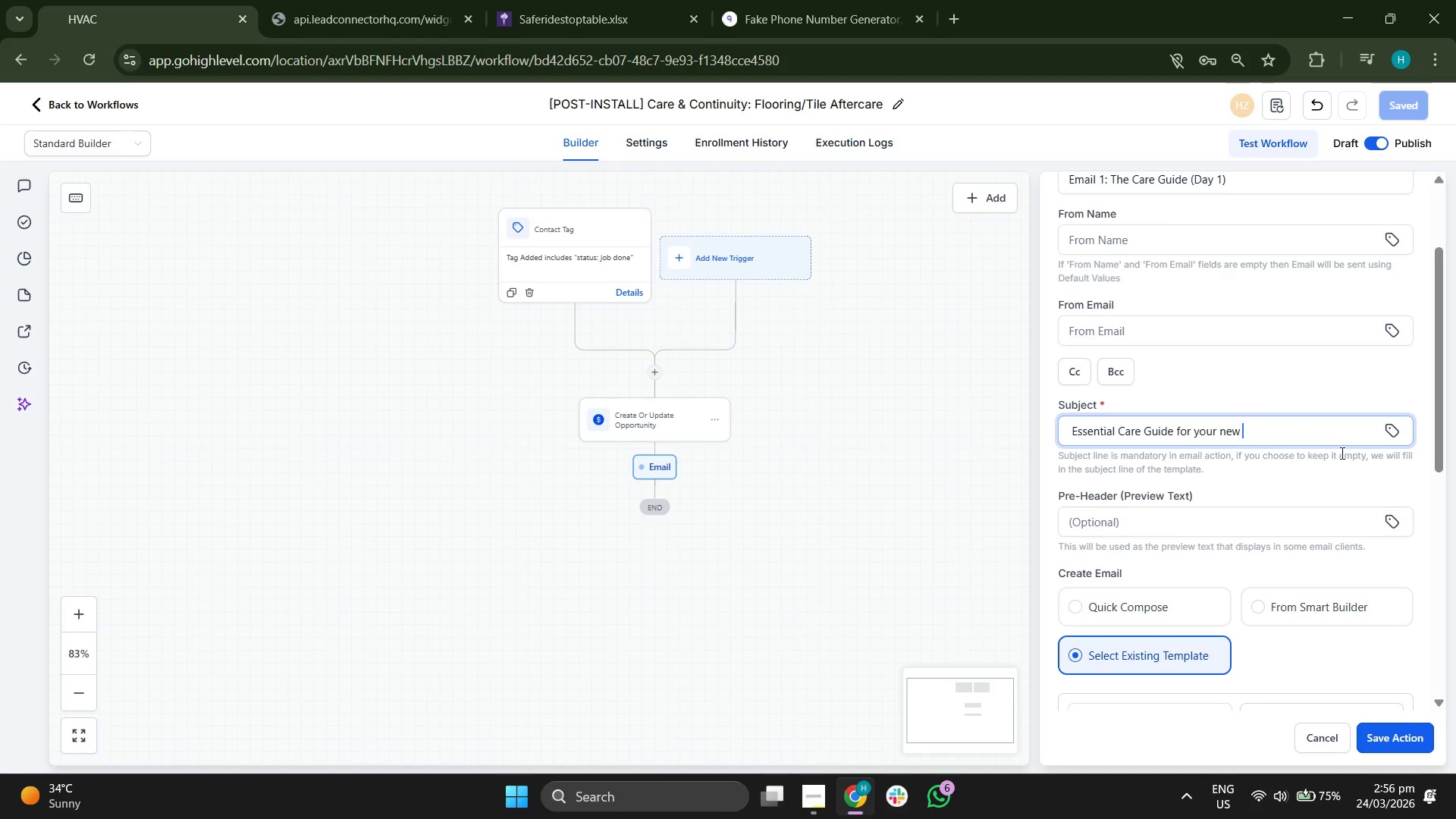 
wait(7.42)
 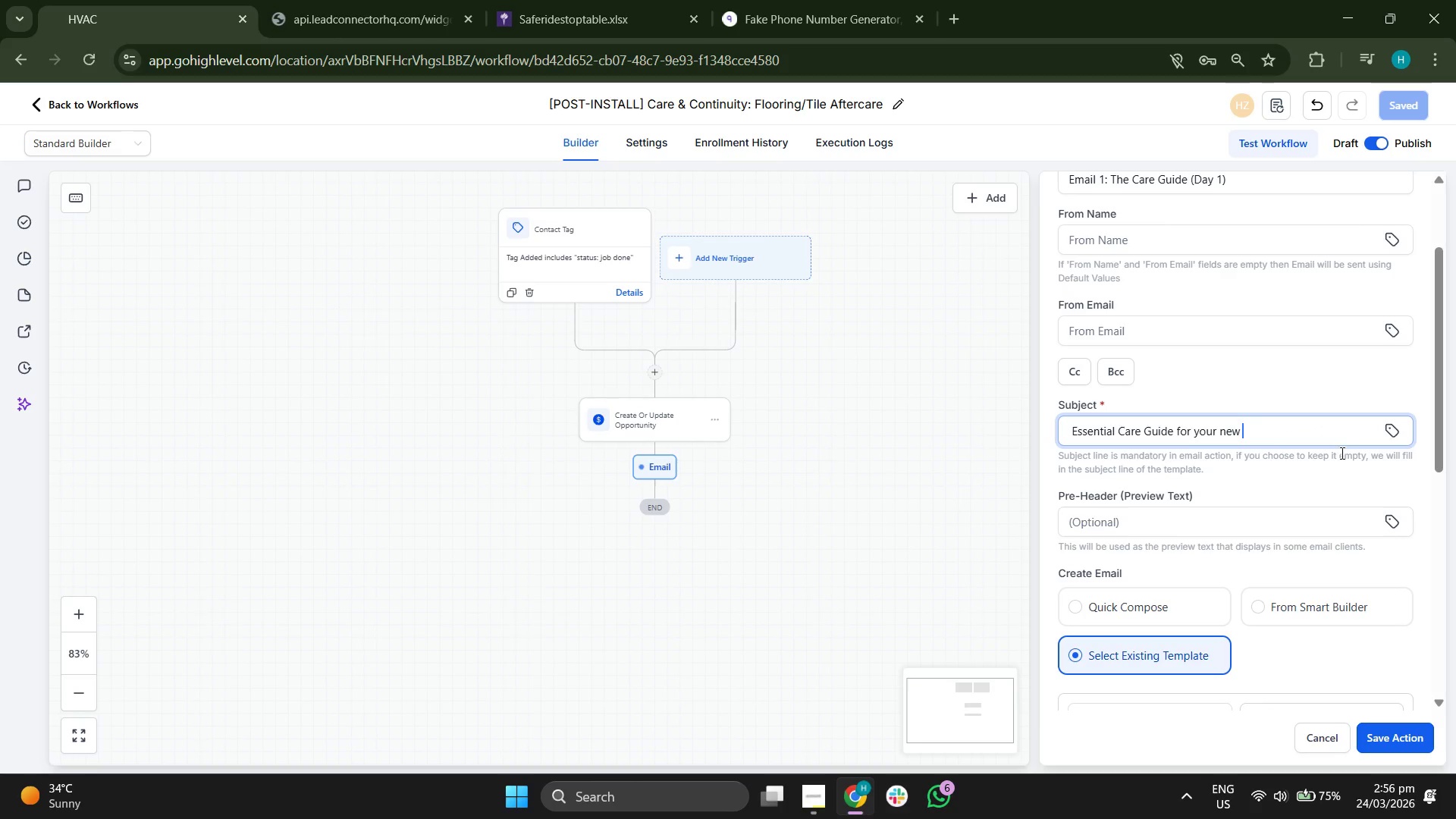 
left_click([1389, 428])
 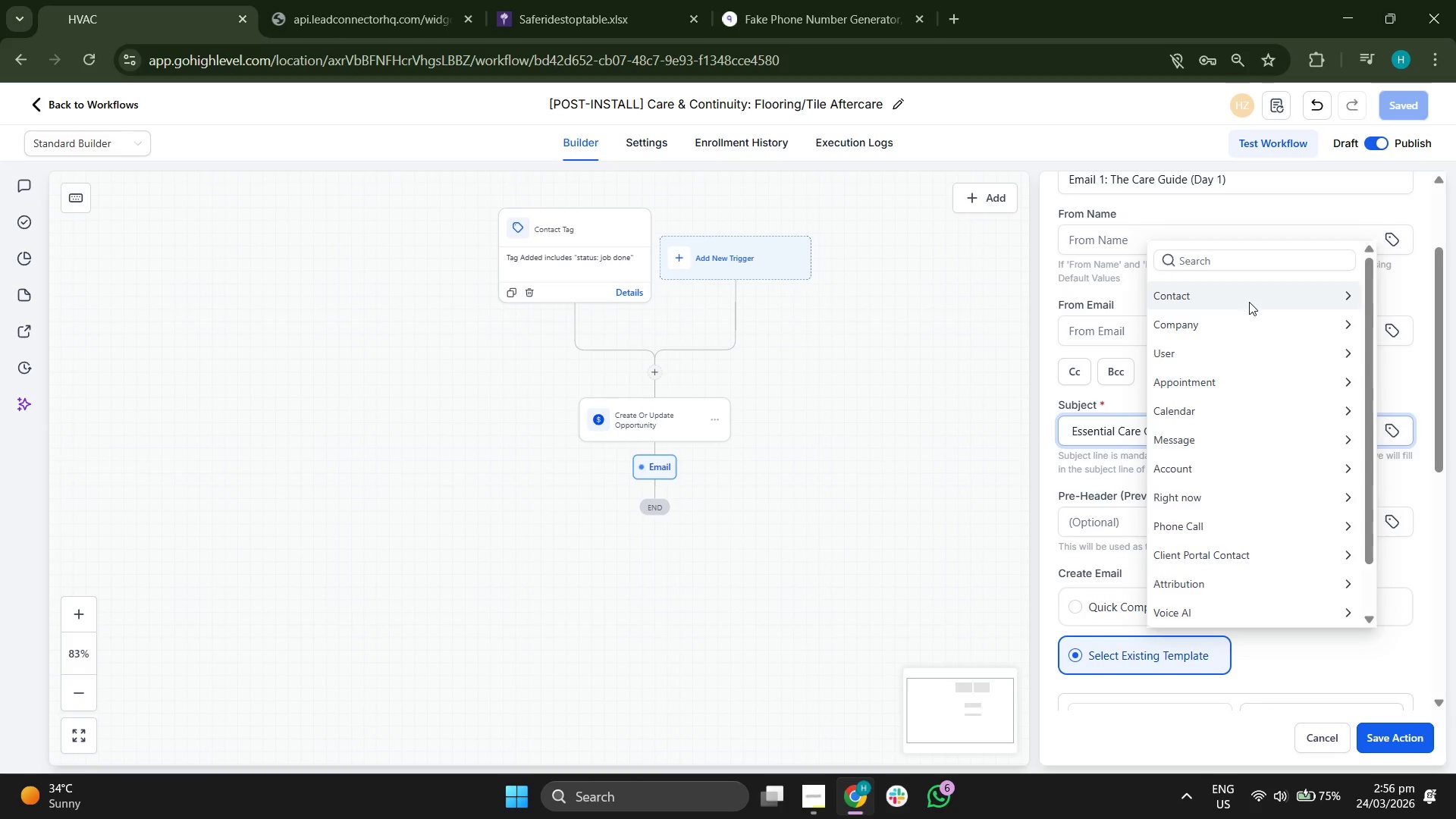 
left_click([1230, 610])
 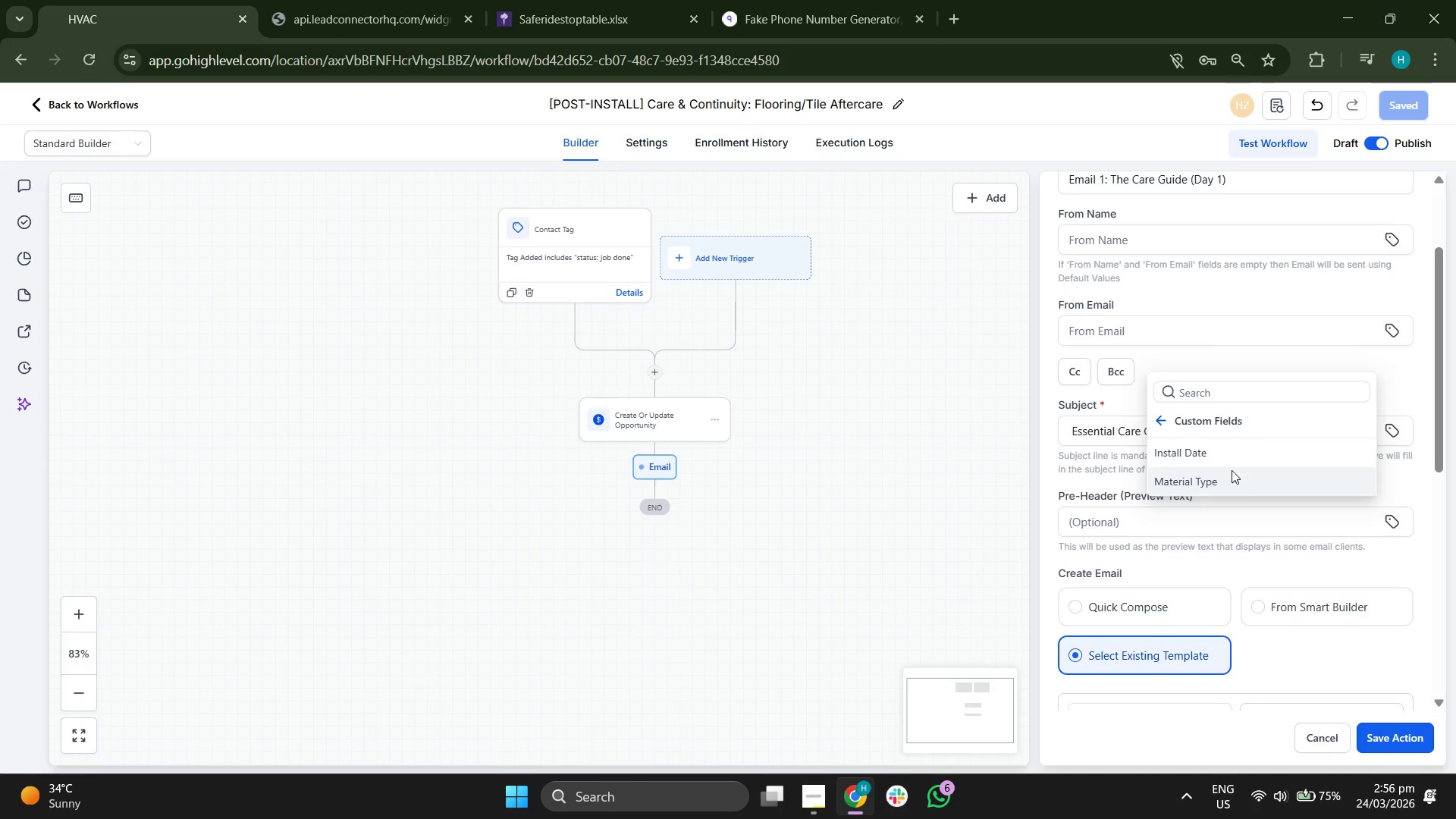 
scroll: coordinate [1222, 557], scroll_direction: down, amount: 7.0
 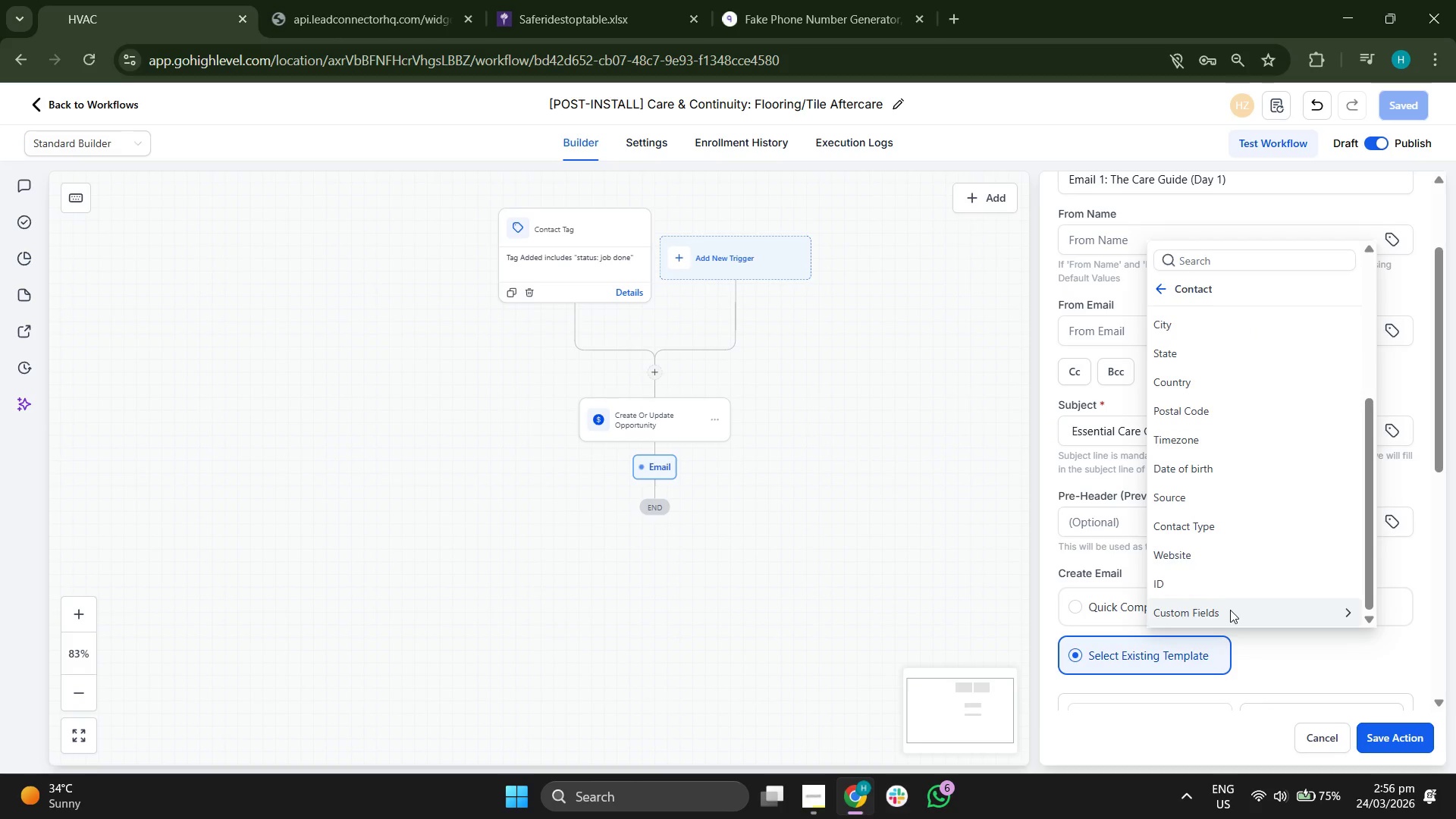 
left_click([1232, 479])
 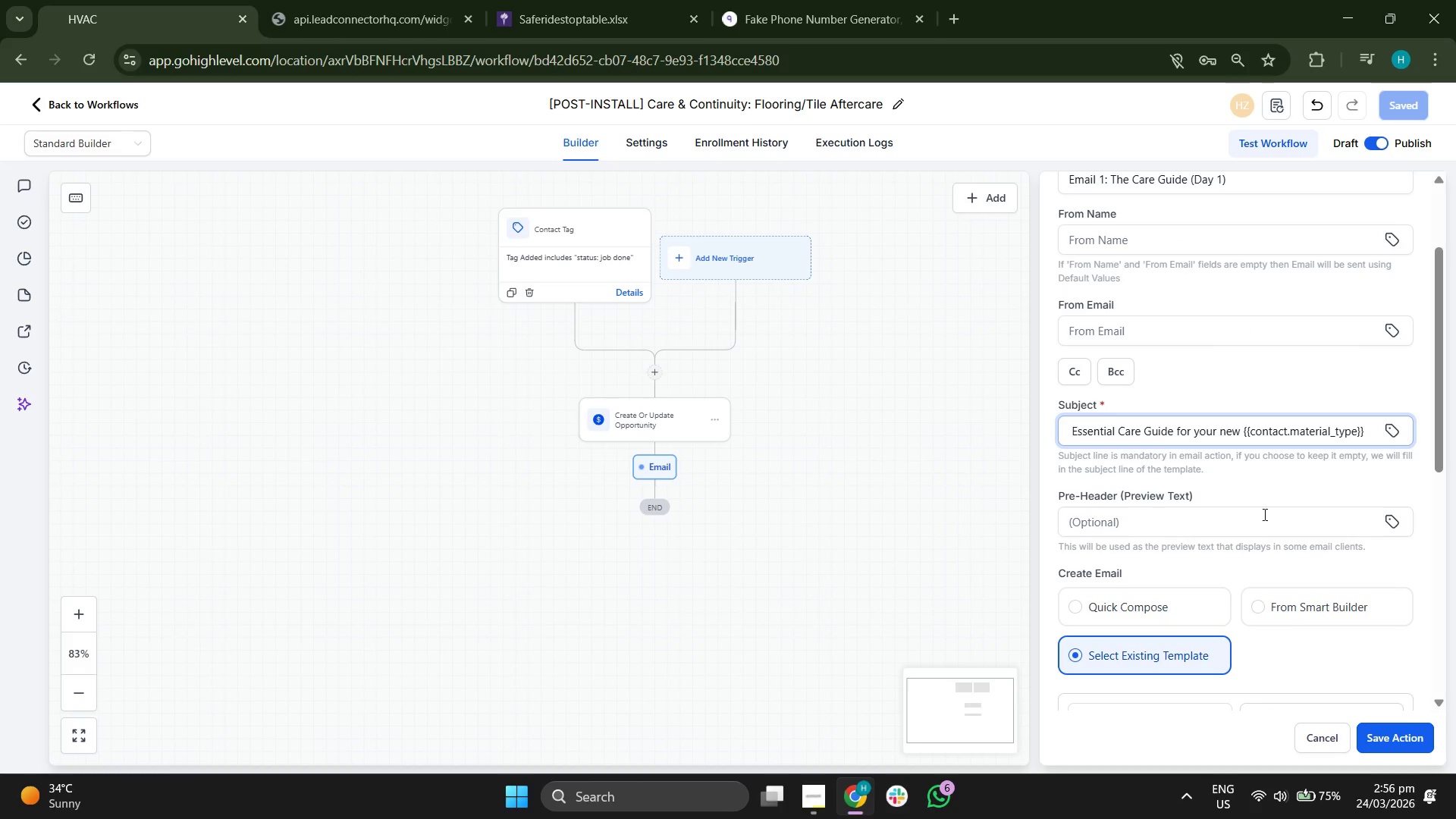 
scroll: coordinate [1199, 356], scroll_direction: down, amount: 3.0
 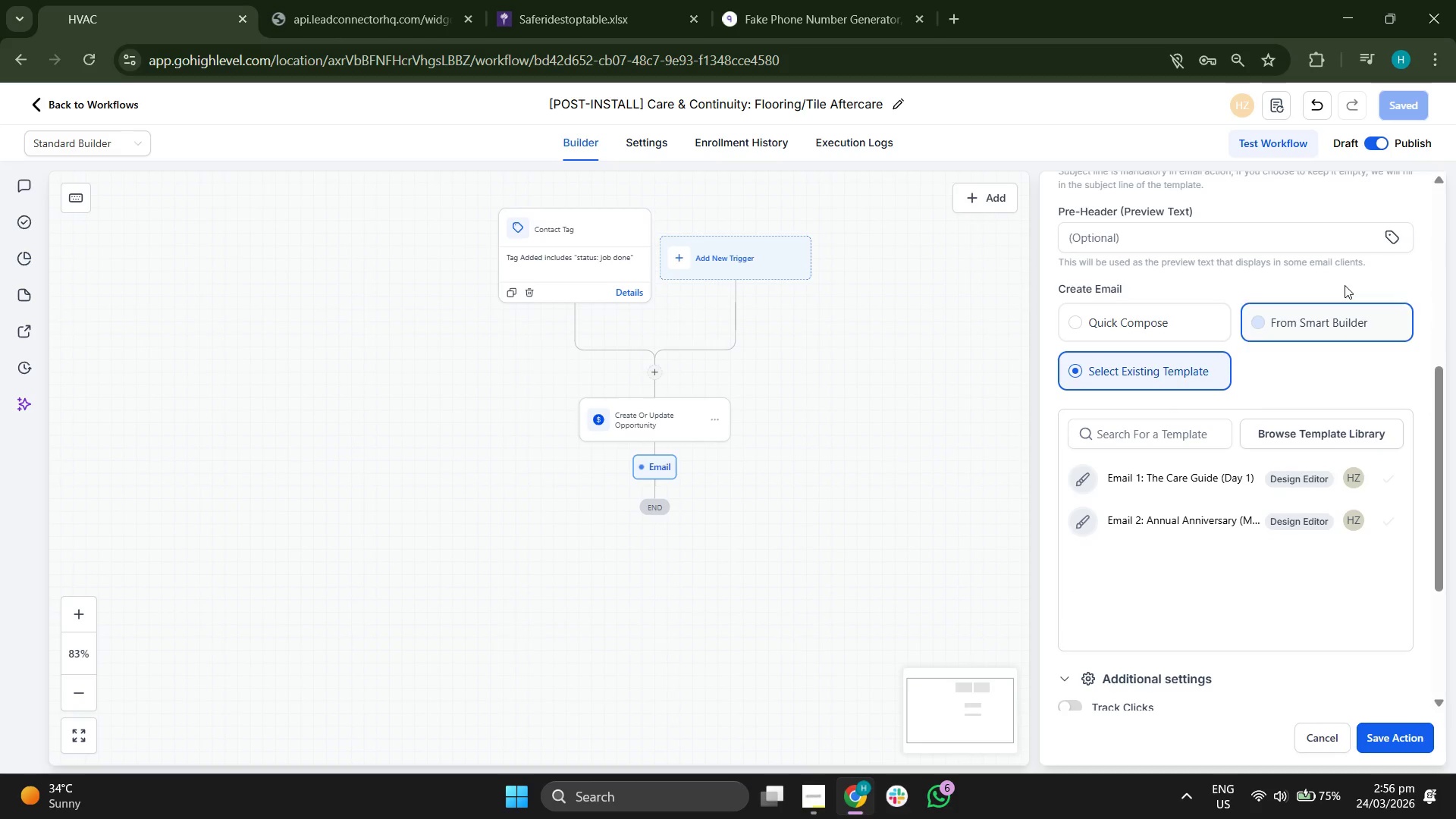 
left_click([1347, 281])
 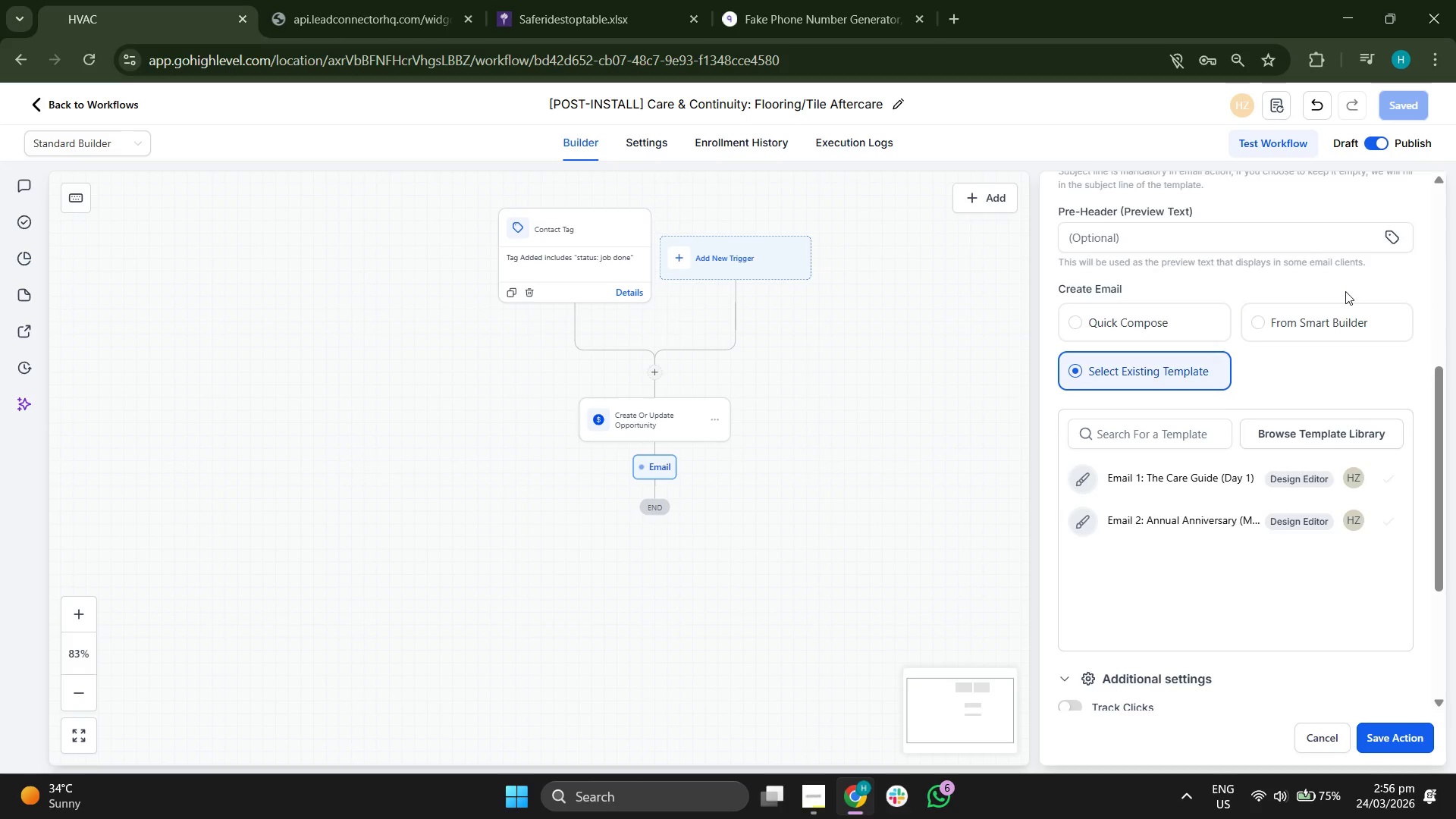 
scroll: coordinate [1345, 292], scroll_direction: up, amount: 2.0
 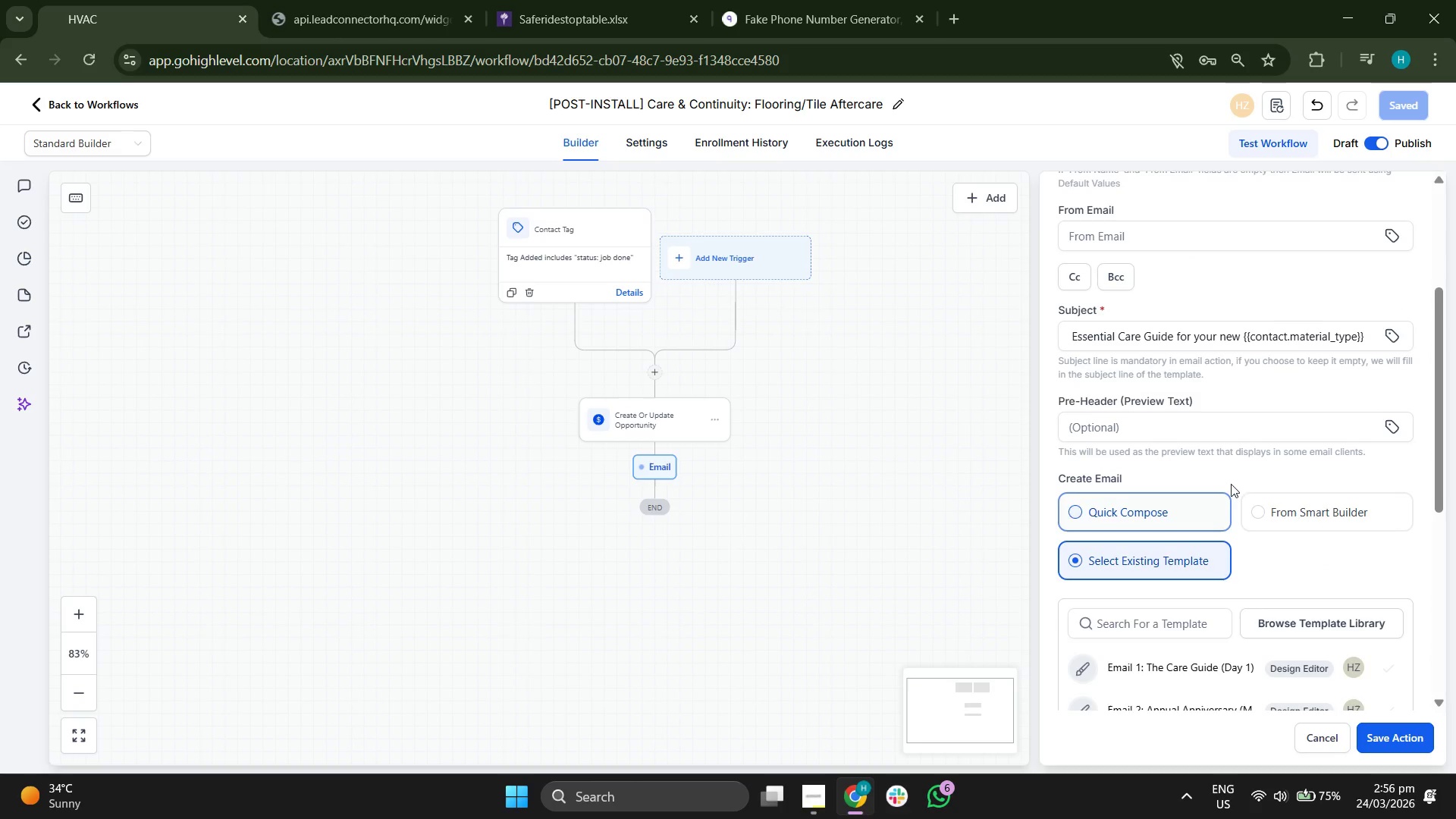 
scroll: coordinate [1260, 477], scroll_direction: down, amount: 1.0
 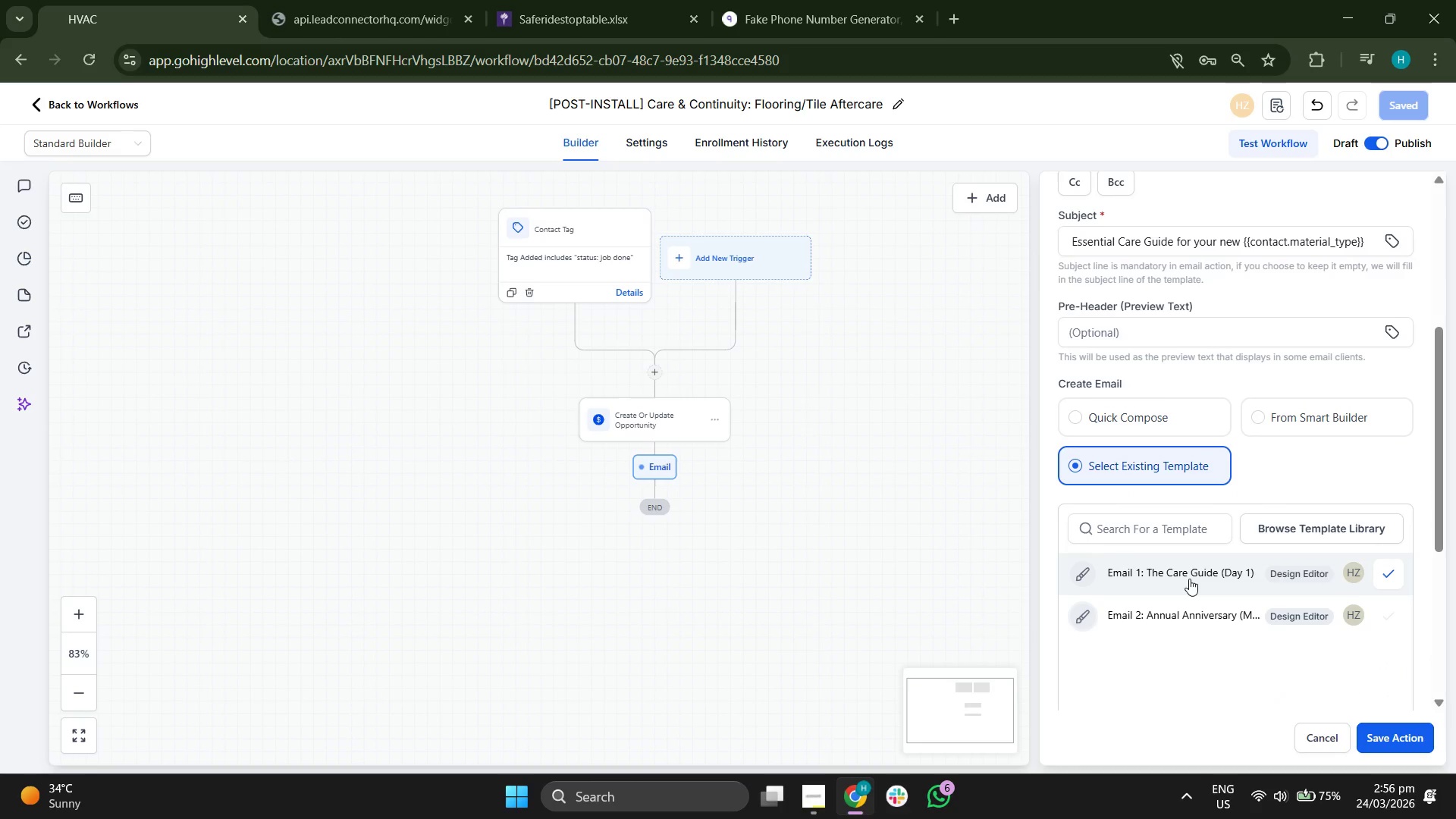 
left_click([1189, 579])
 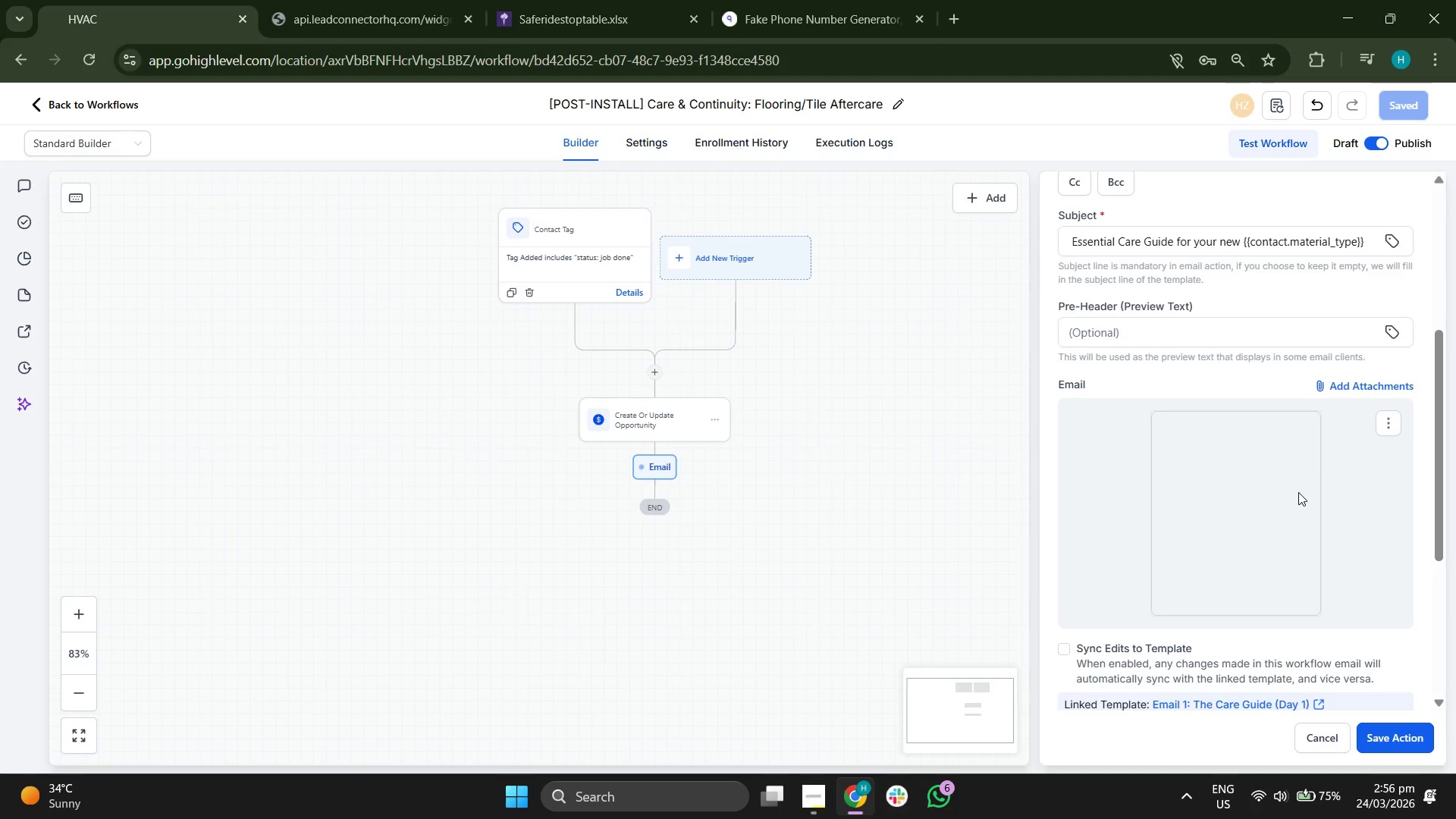 
scroll: coordinate [1301, 500], scroll_direction: up, amount: 4.0
 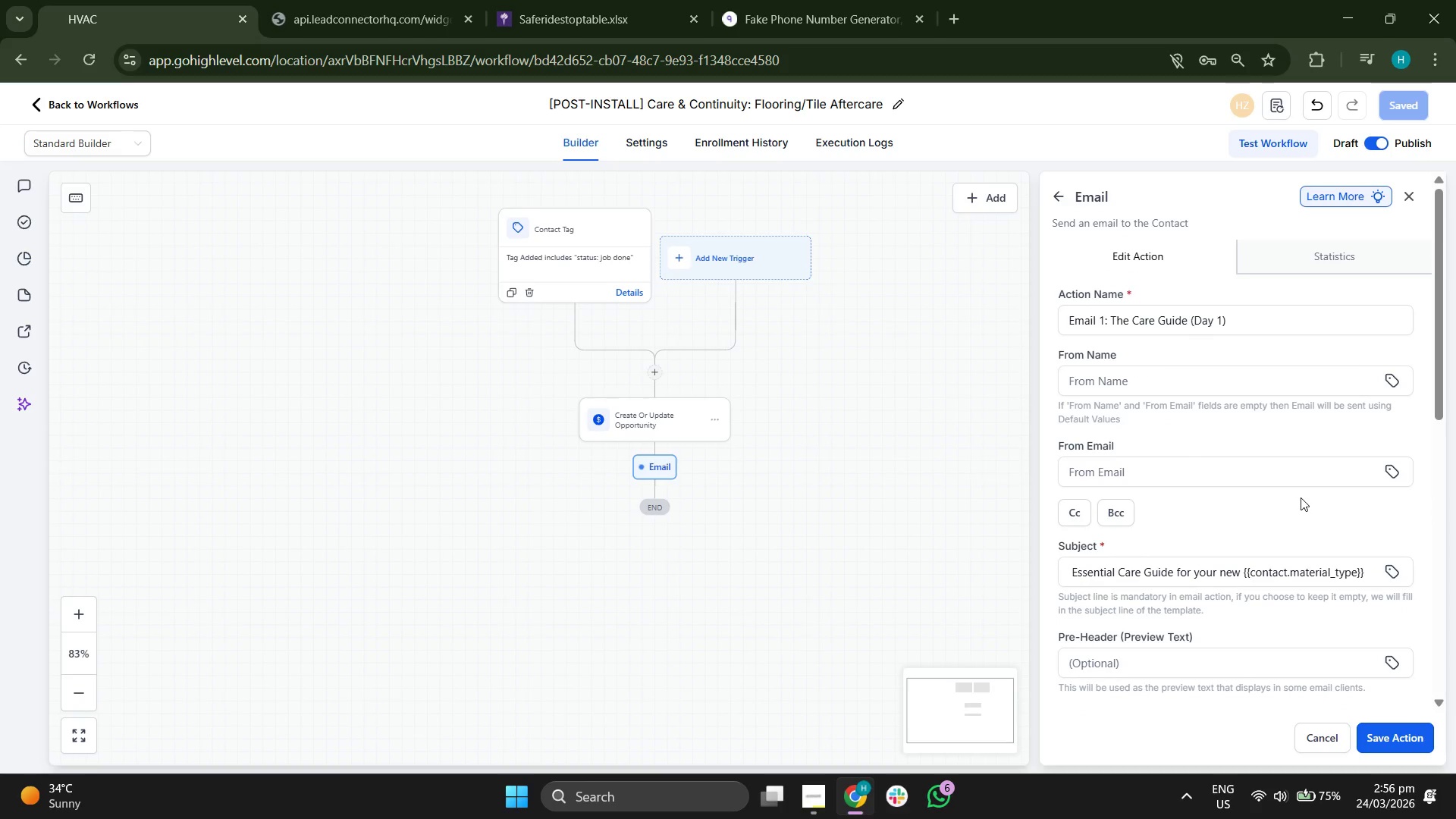 
scroll: coordinate [1301, 497], scroll_direction: down, amount: 6.0
 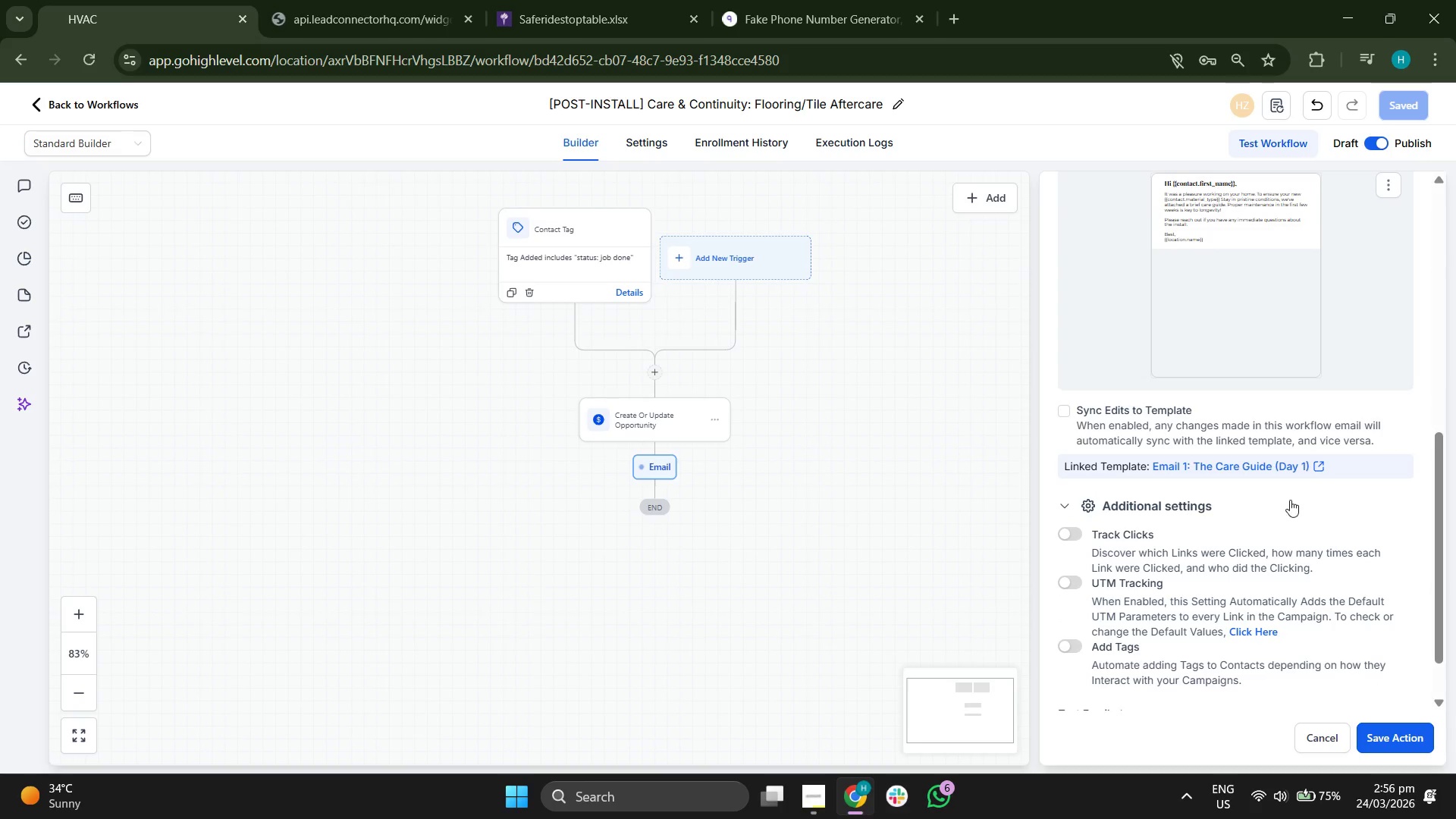 
scroll: coordinate [1290, 501], scroll_direction: up, amount: 7.0
 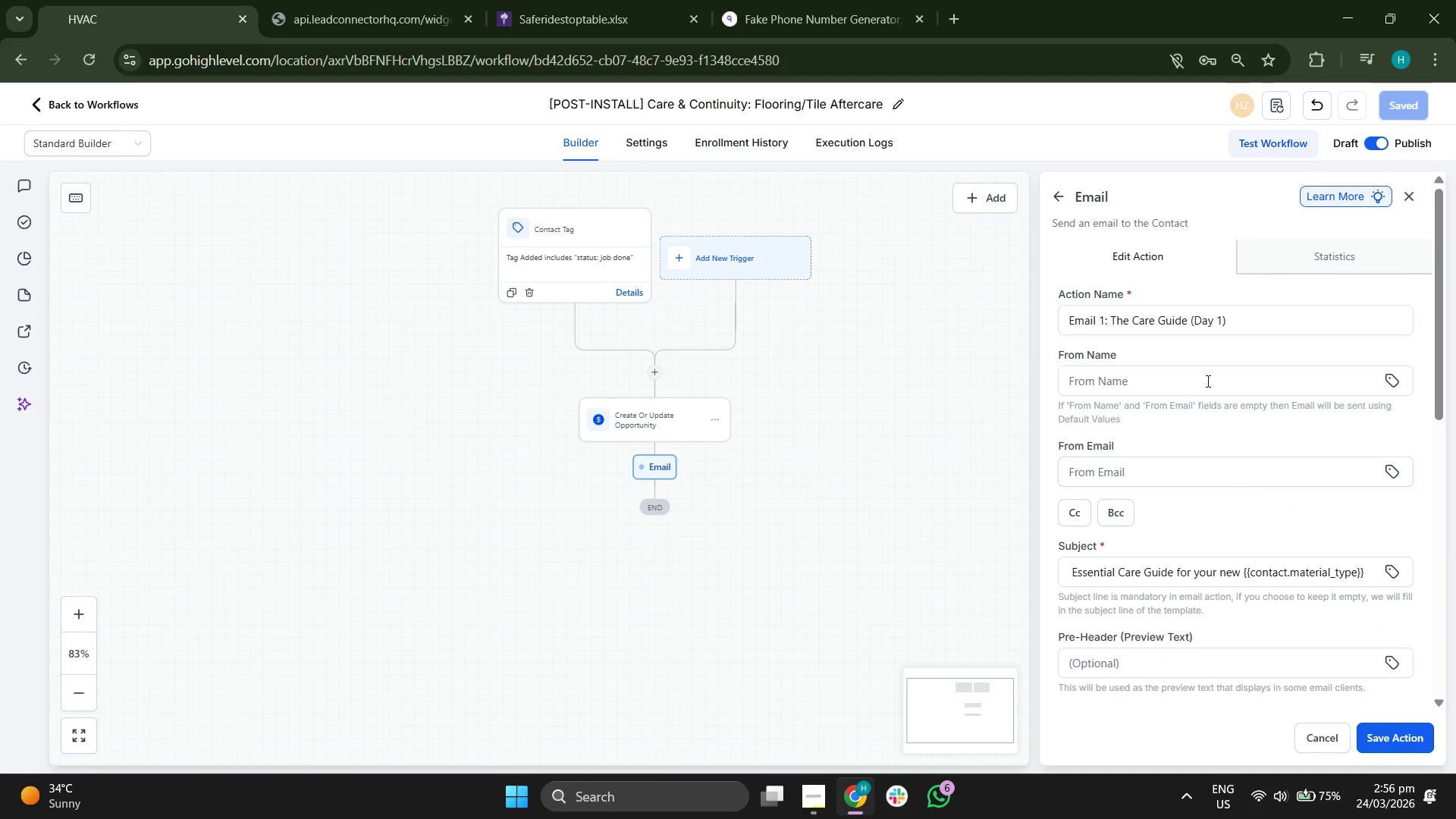 
scroll: coordinate [1262, 470], scroll_direction: down, amount: 4.0
 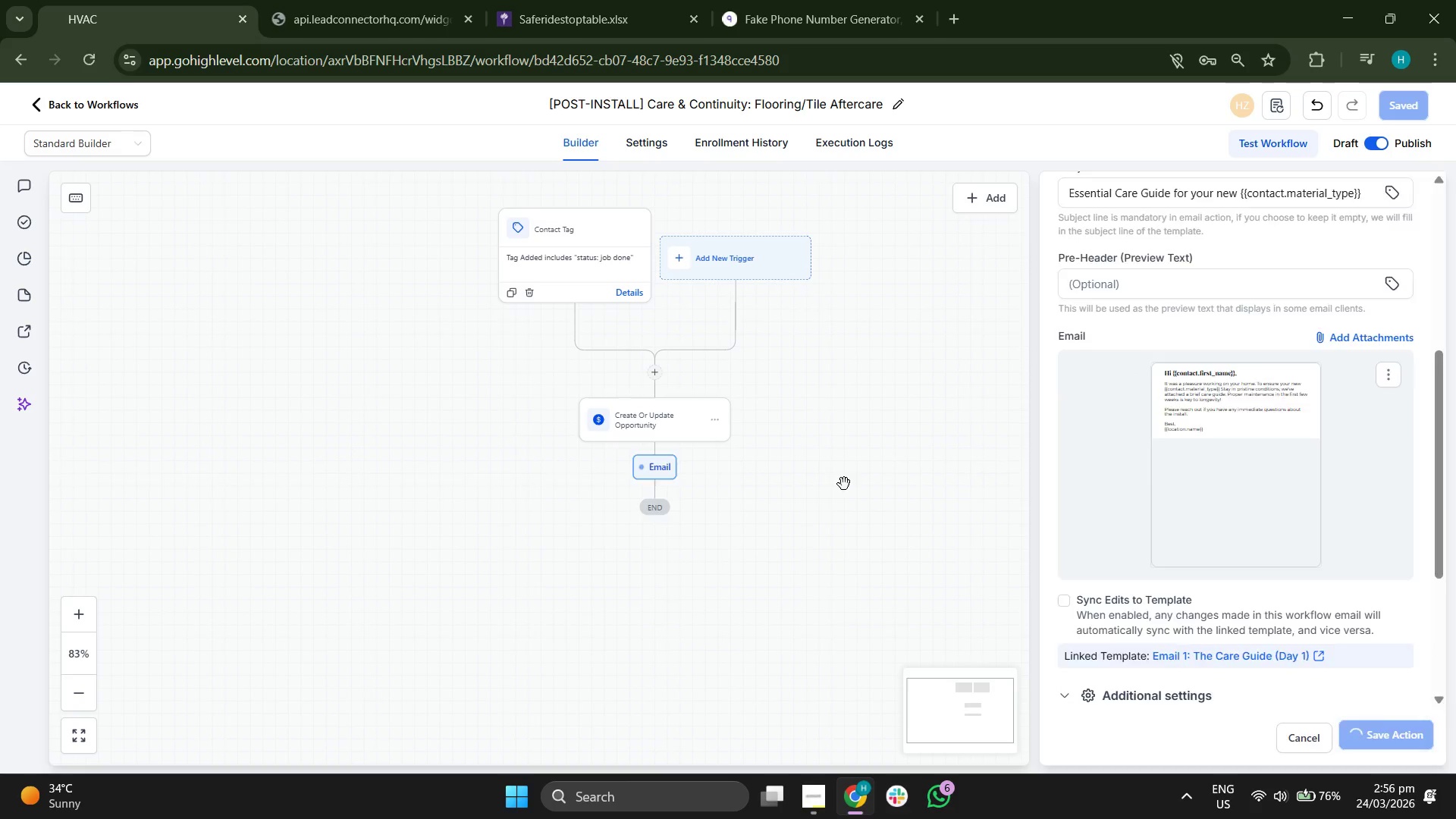 
left_click_drag(start_coordinate=[908, 401], to_coordinate=[963, 413])
 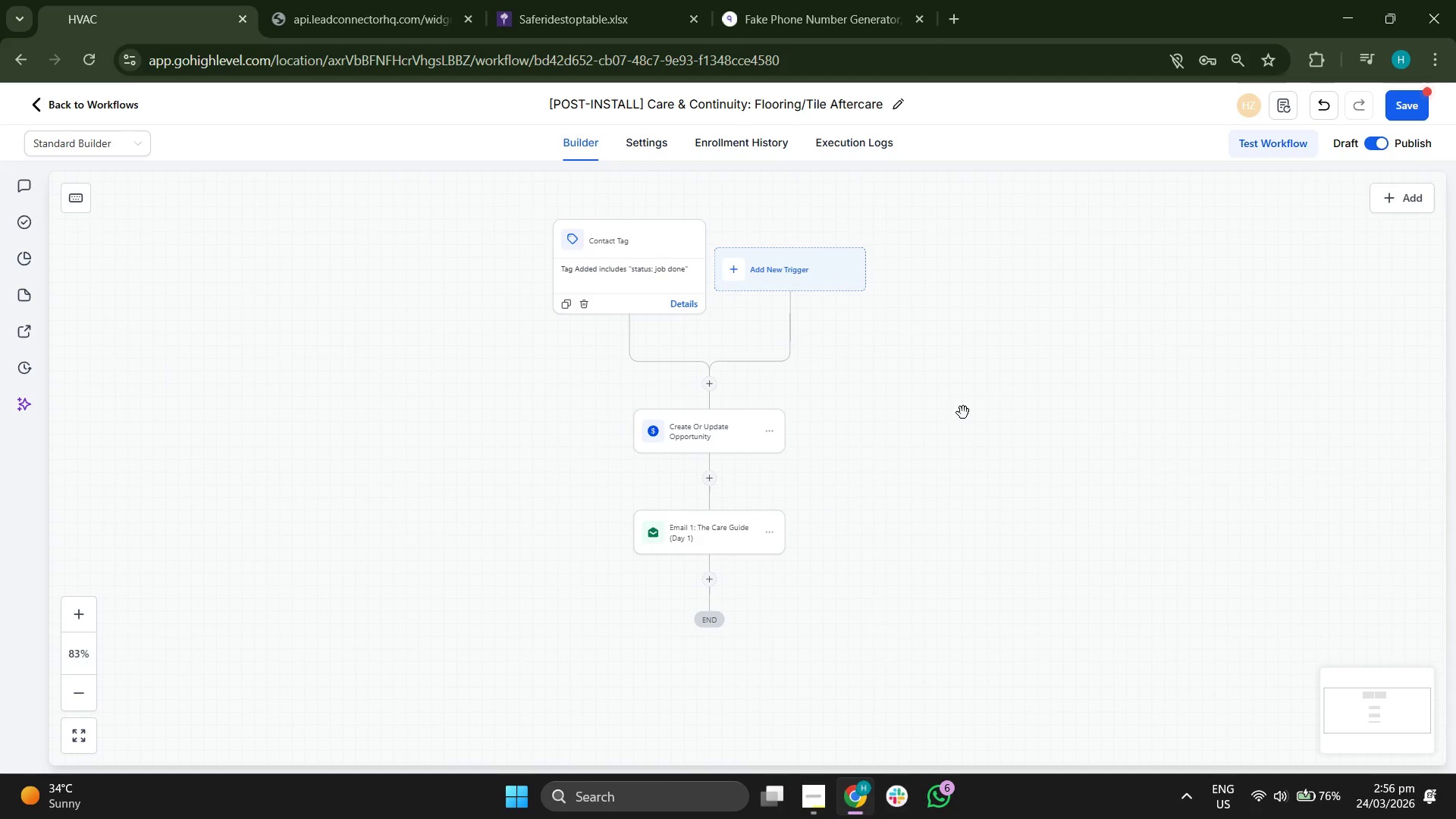 
left_click_drag(start_coordinate=[996, 508], to_coordinate=[998, 478])
 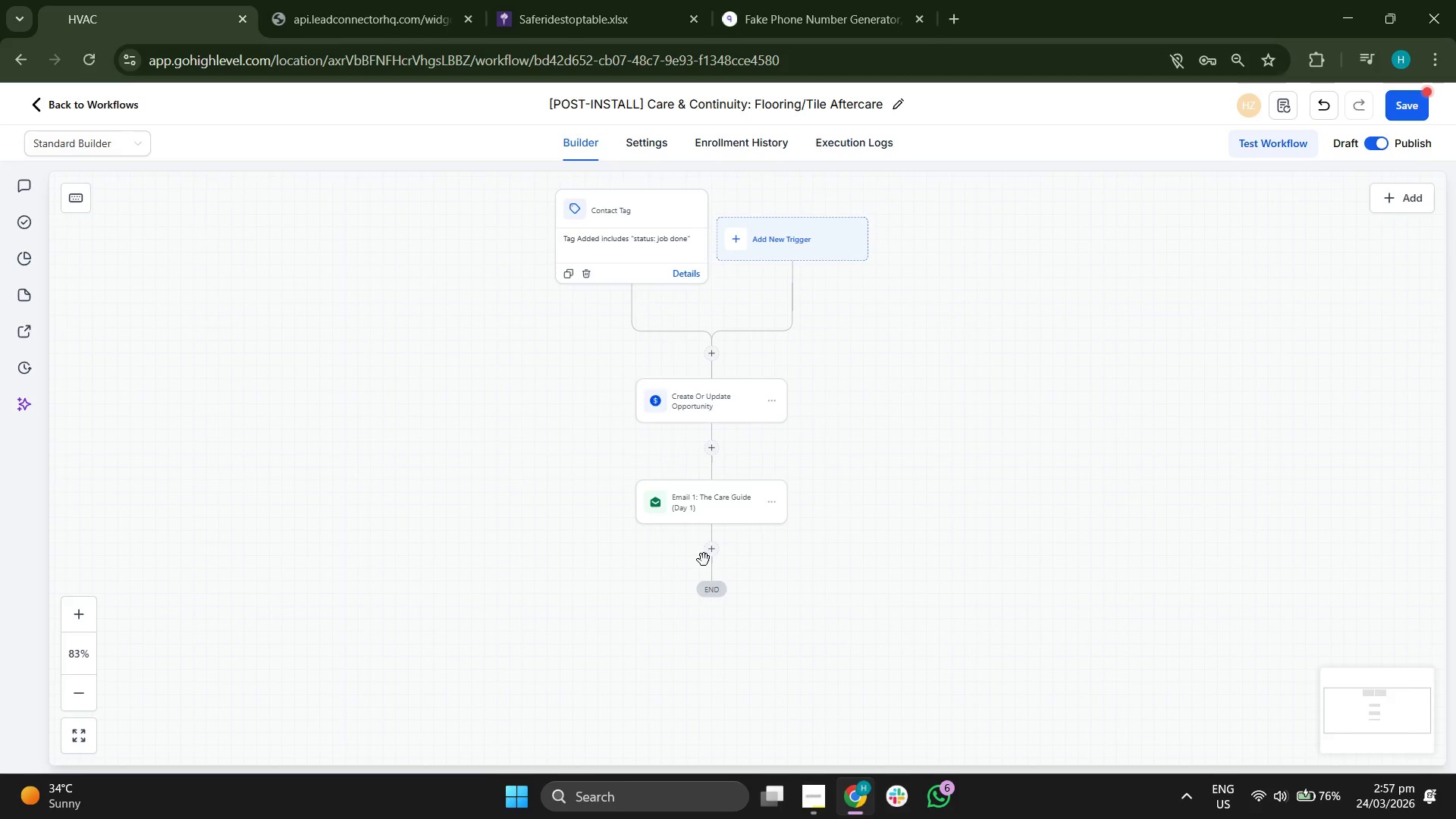 
left_click([708, 548])
 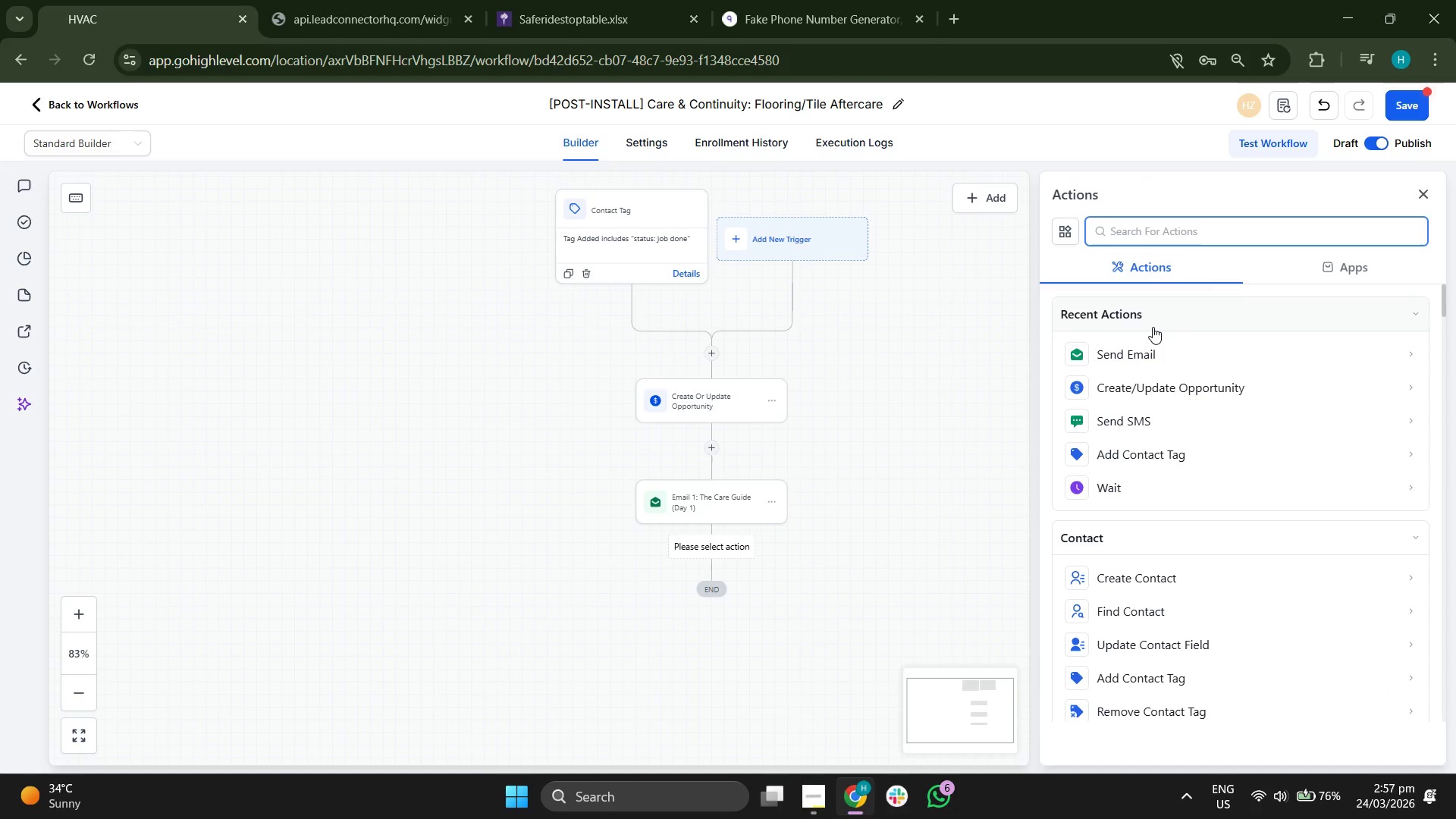 
type(opp)
 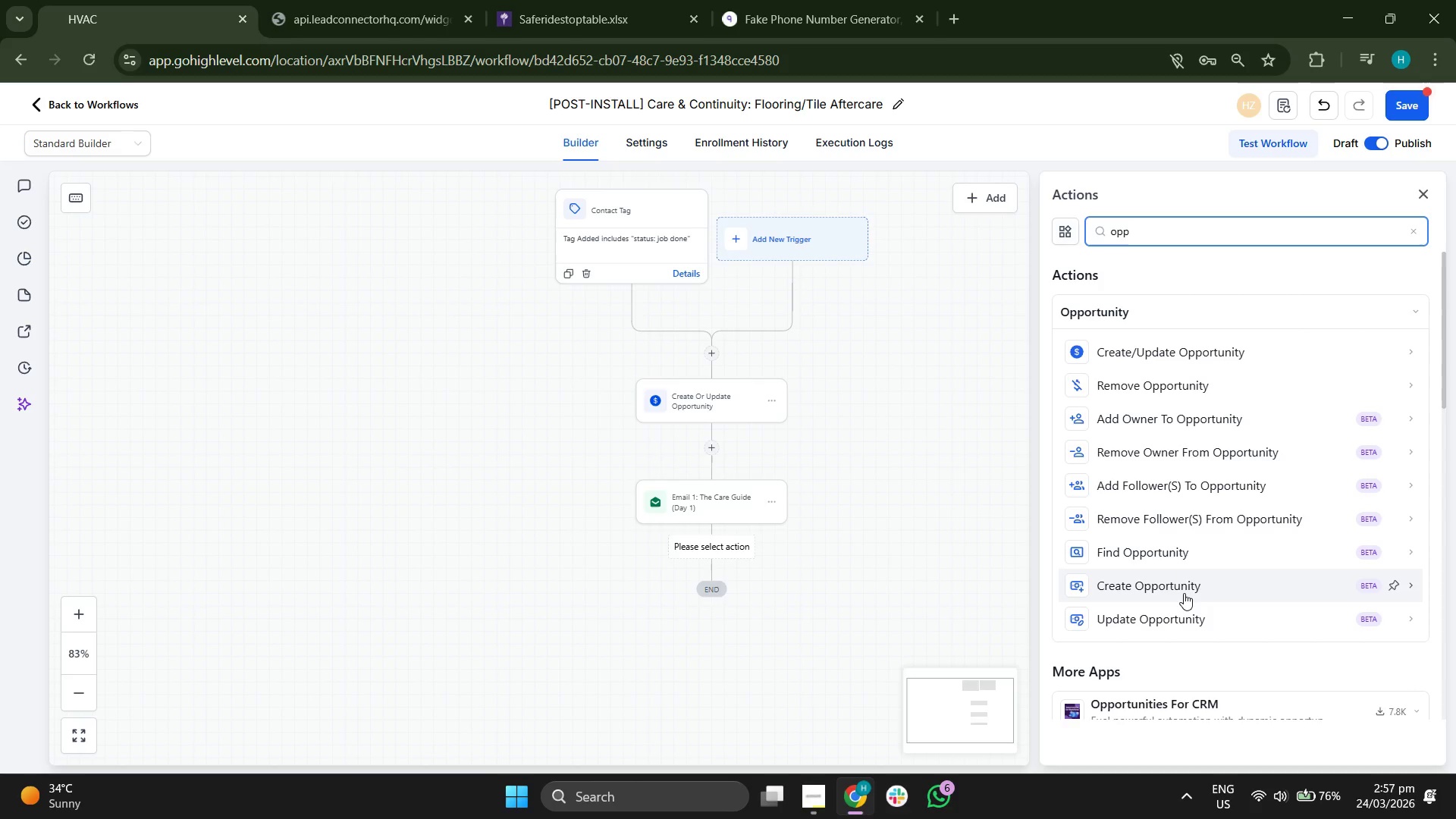 
wait(7.94)
 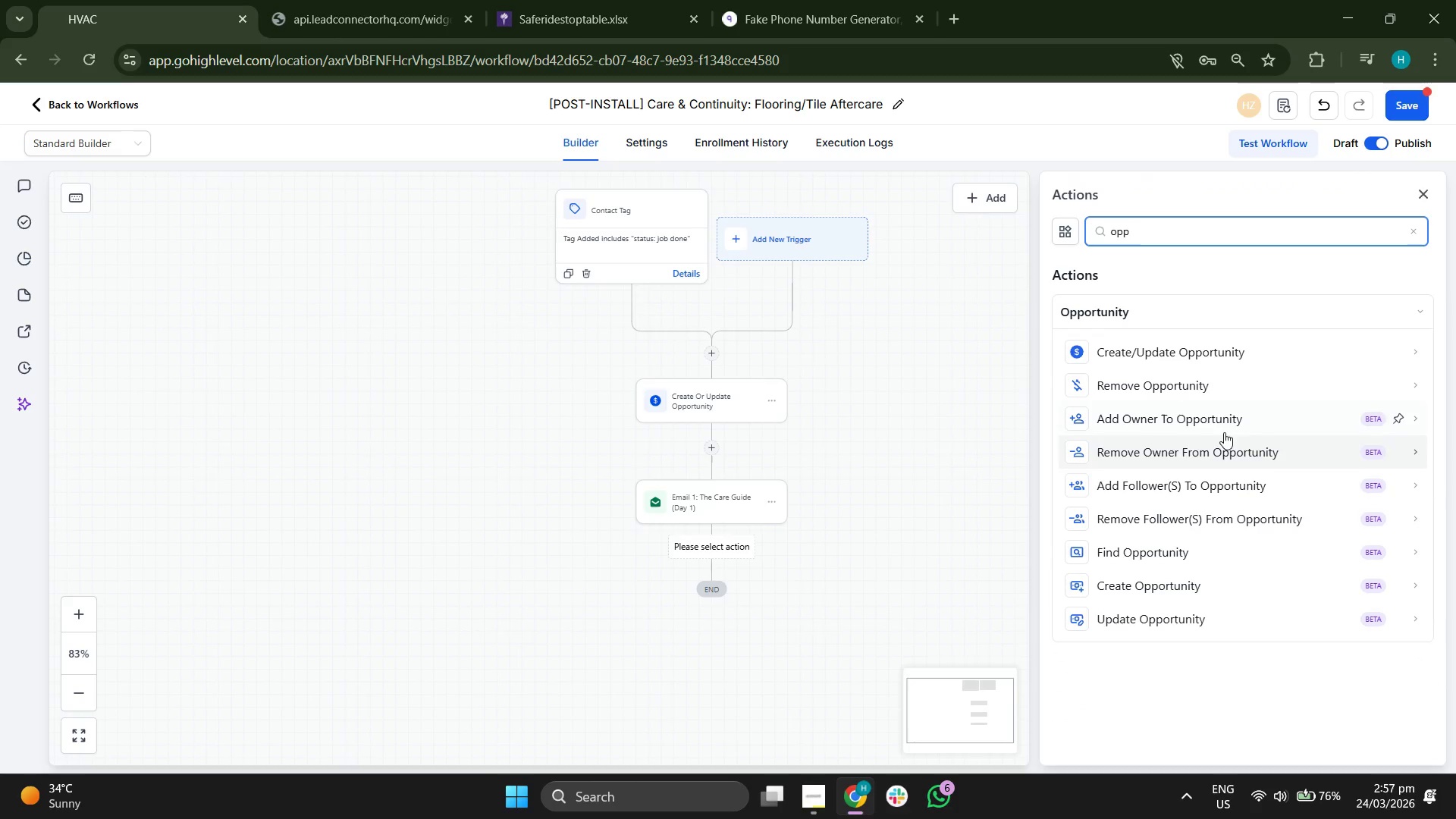 
left_click([1156, 611])
 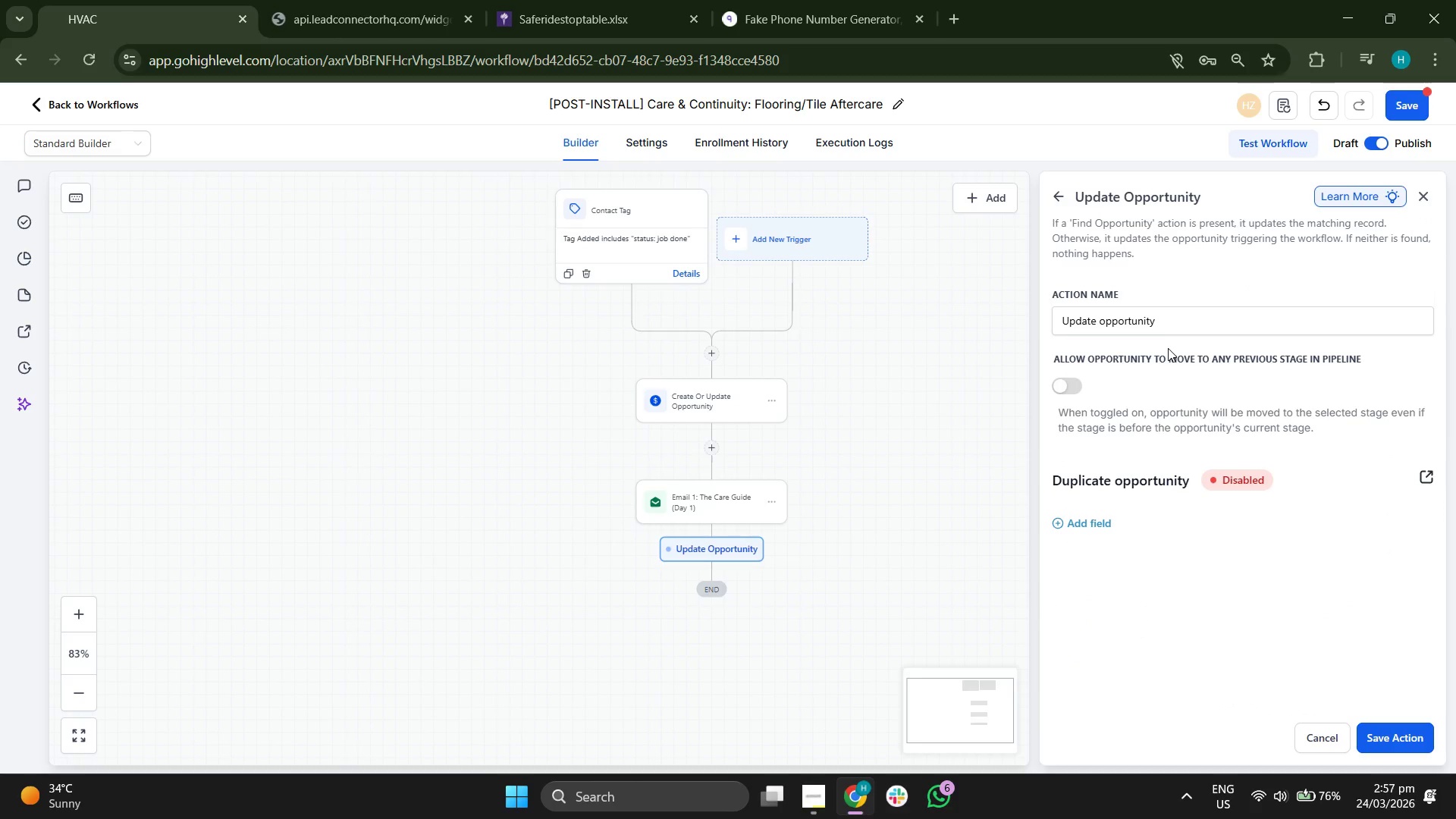 
left_click([1099, 526])
 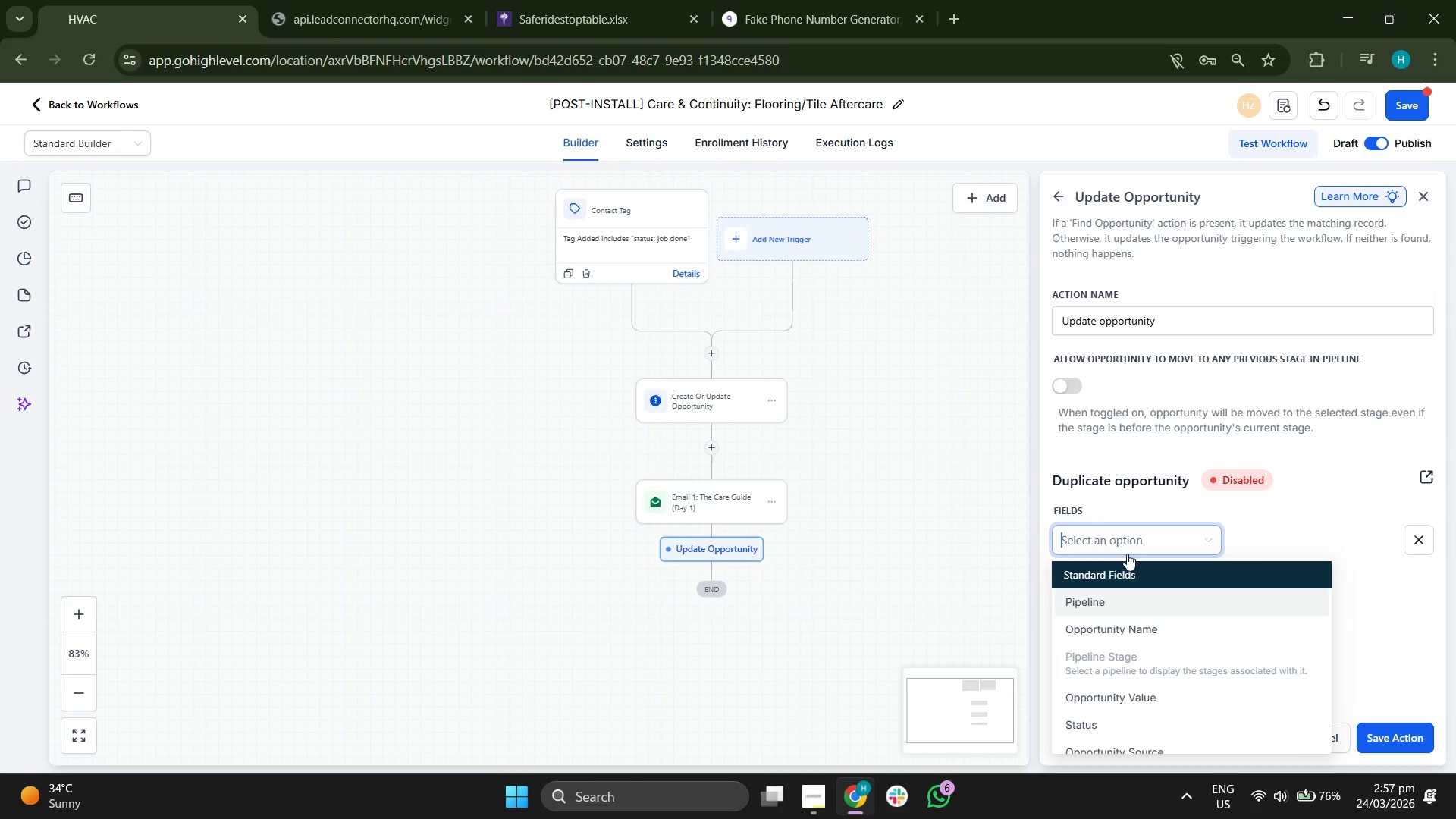 
left_click([1133, 603])
 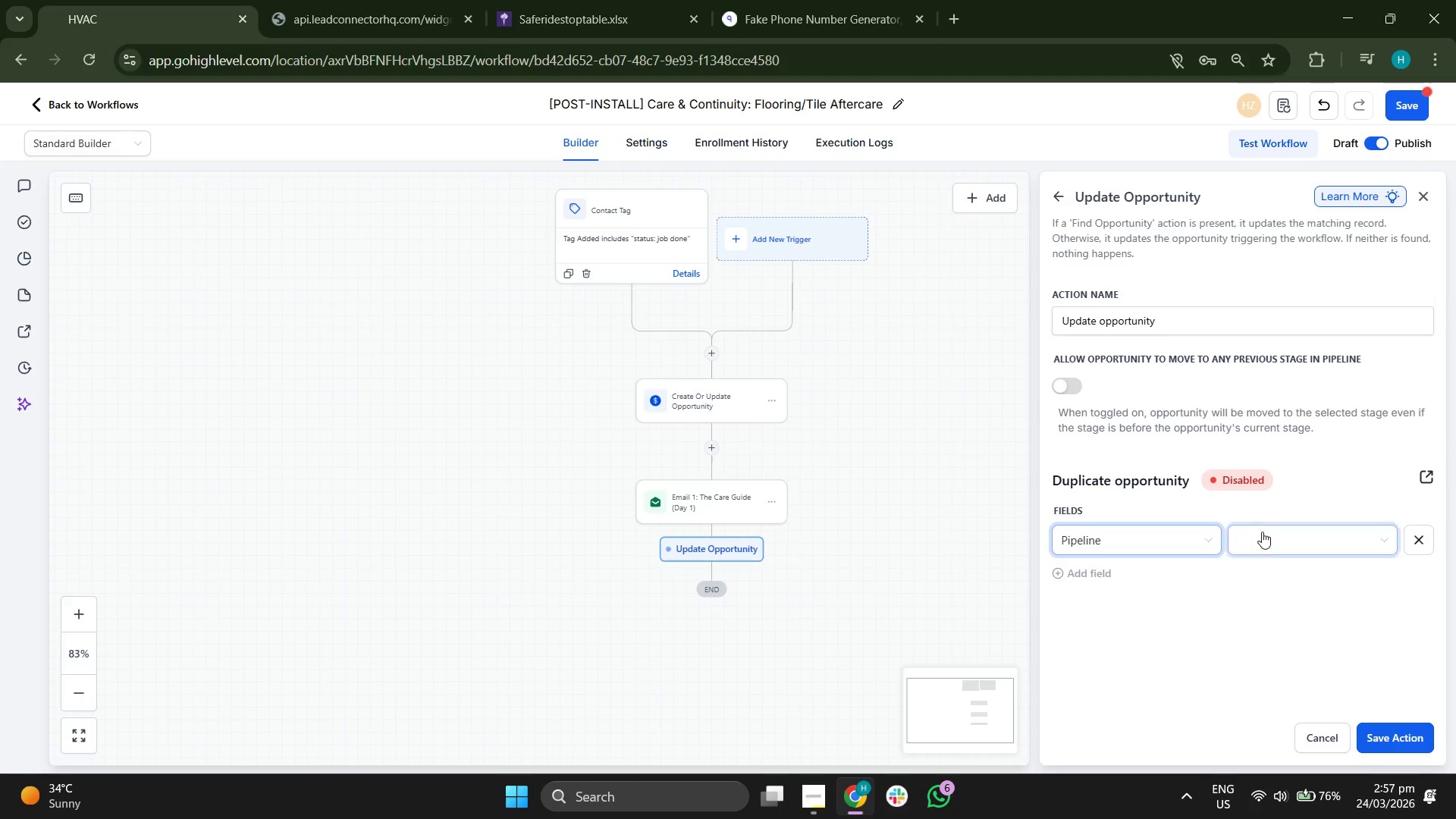 
left_click([1268, 535])
 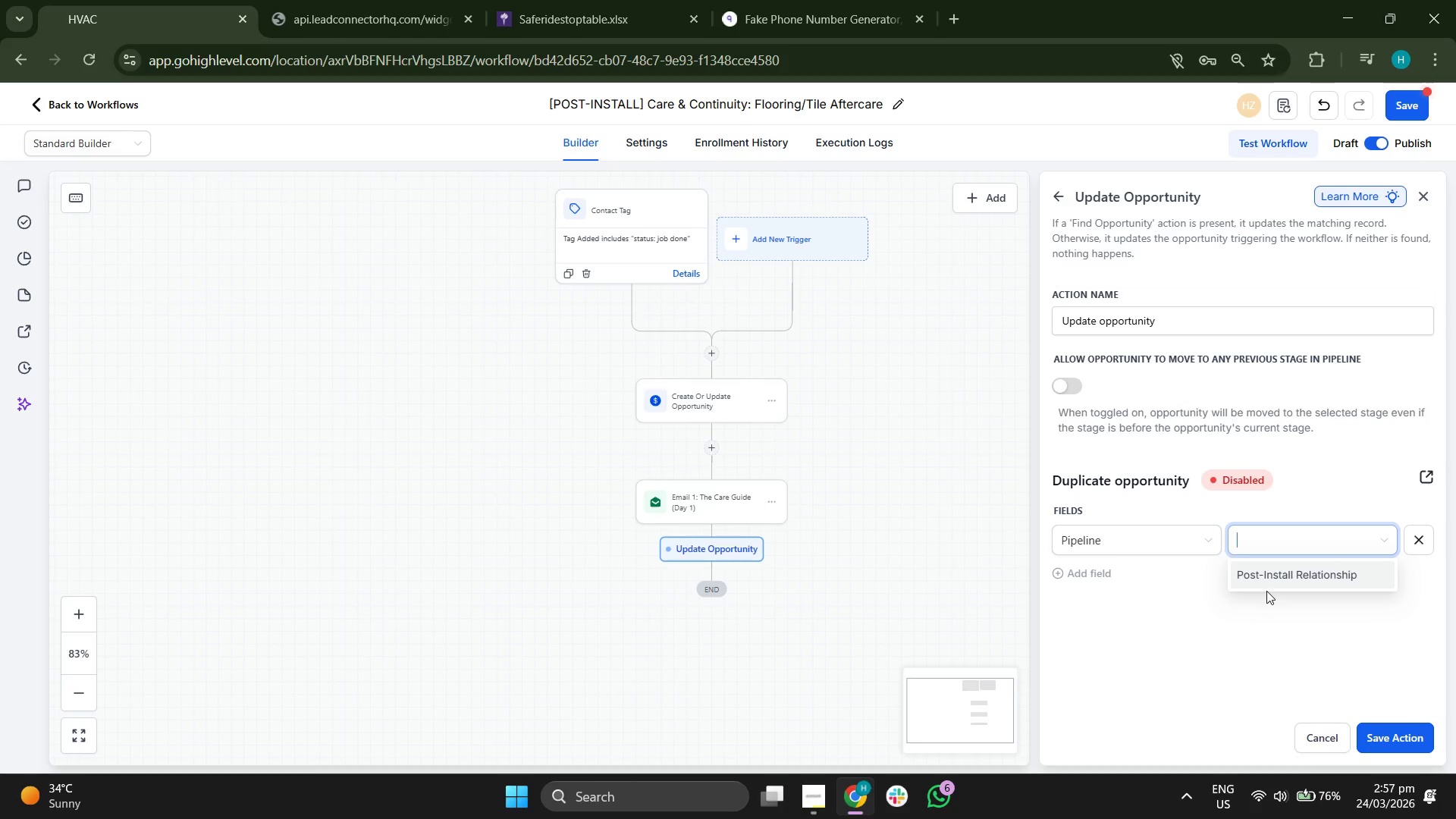 
double_click([1267, 582])
 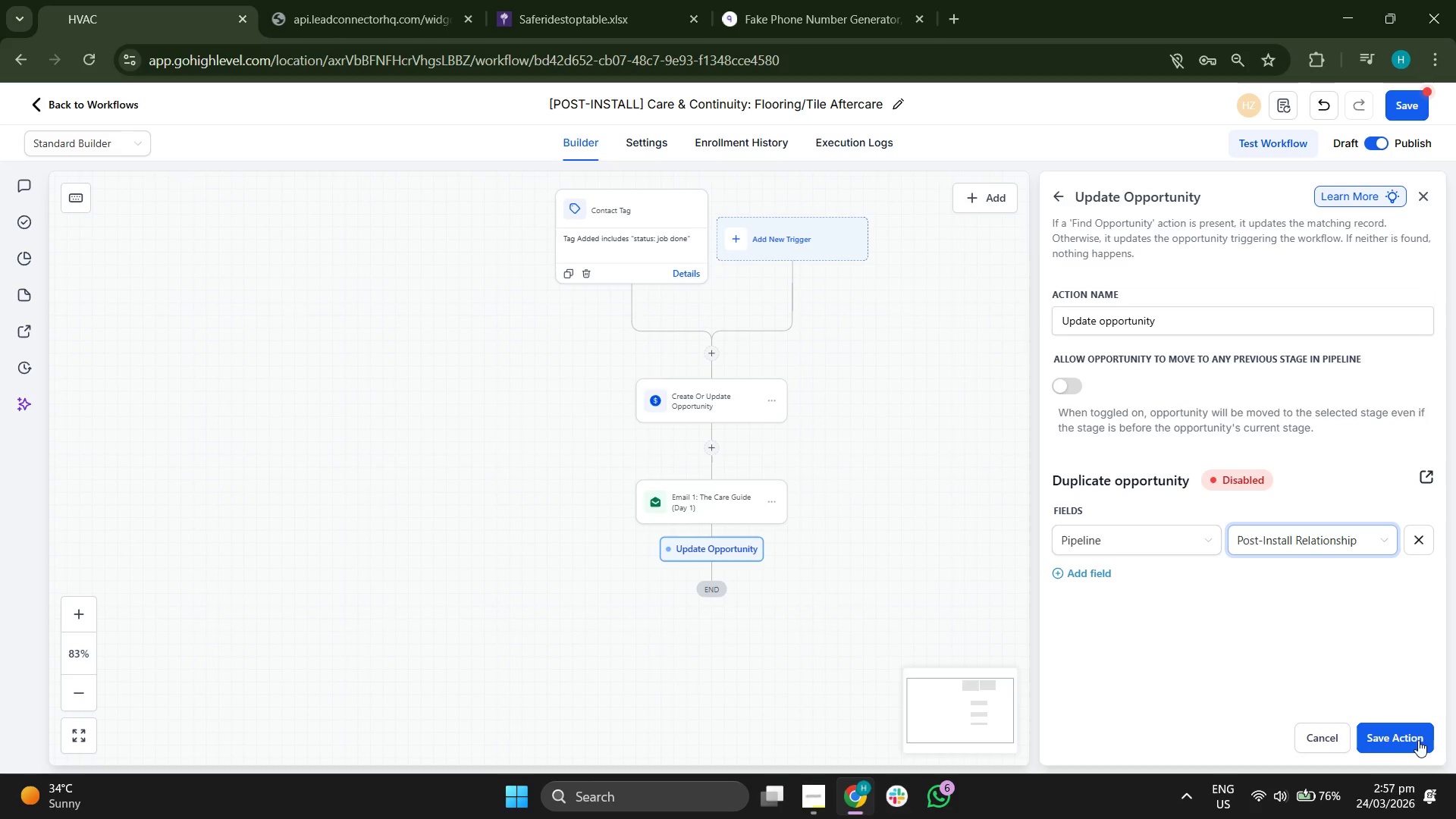 
left_click([1313, 739])
 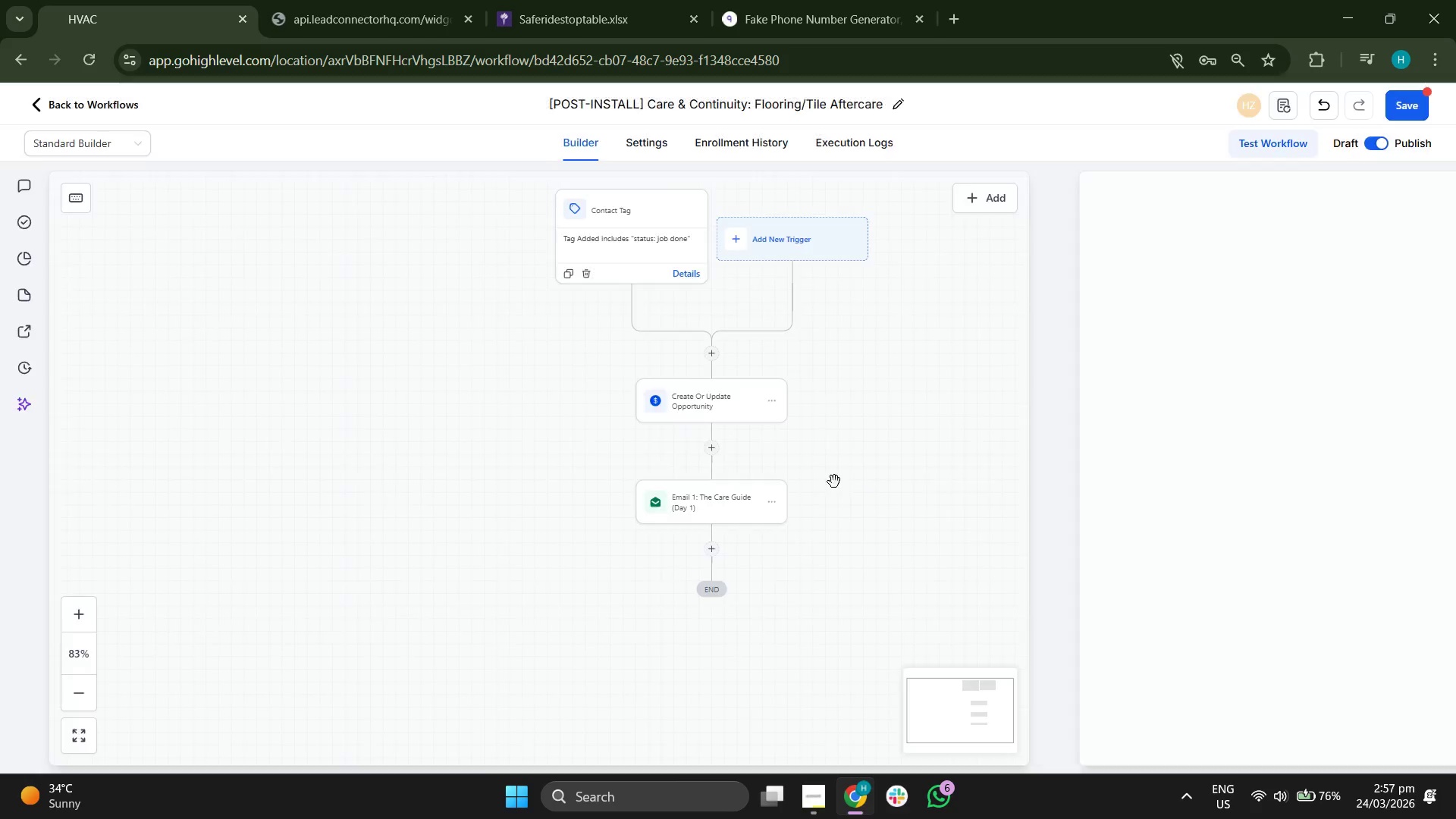 
left_click_drag(start_coordinate=[981, 509], to_coordinate=[909, 487])
 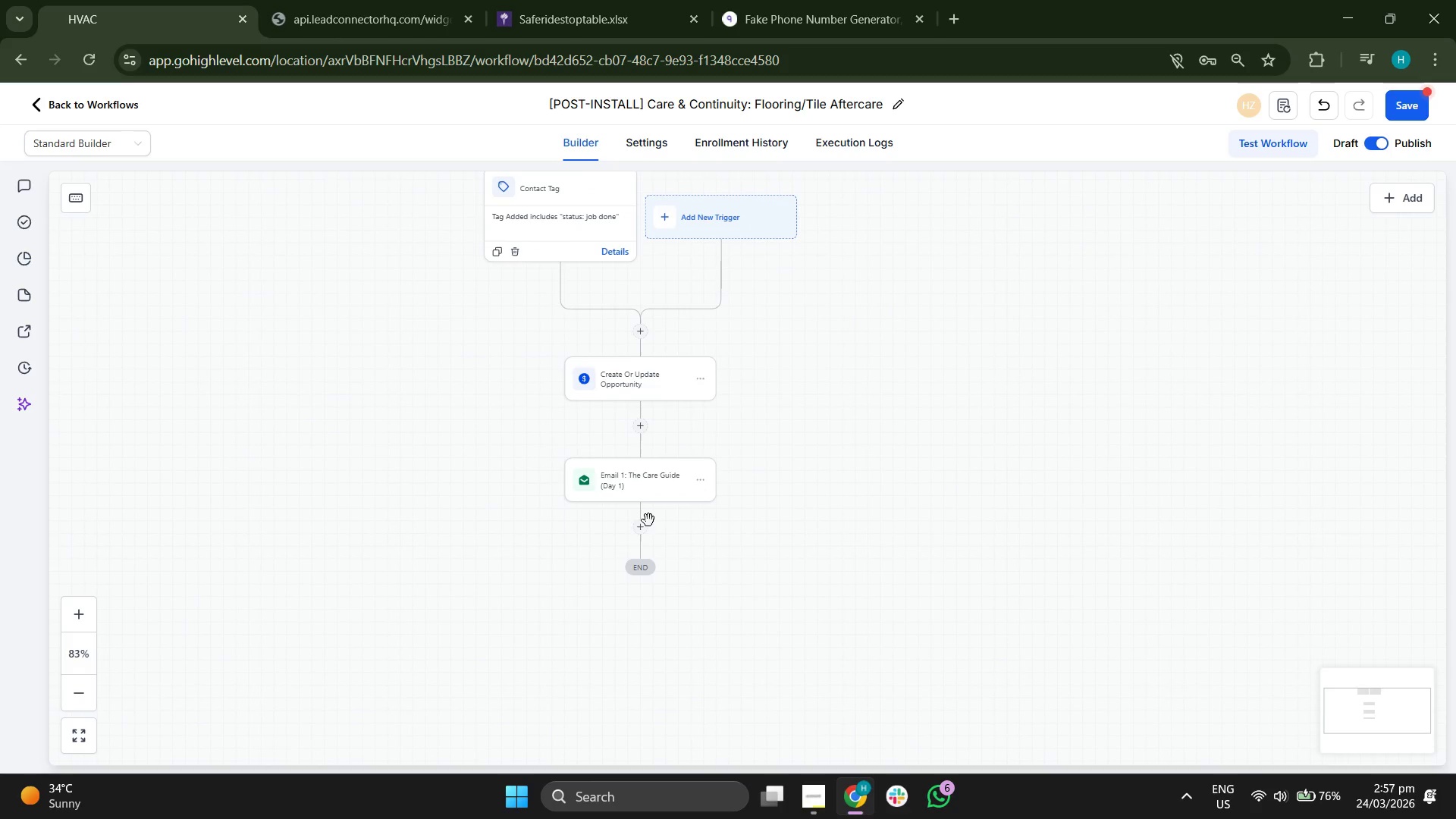 
left_click([648, 527])
 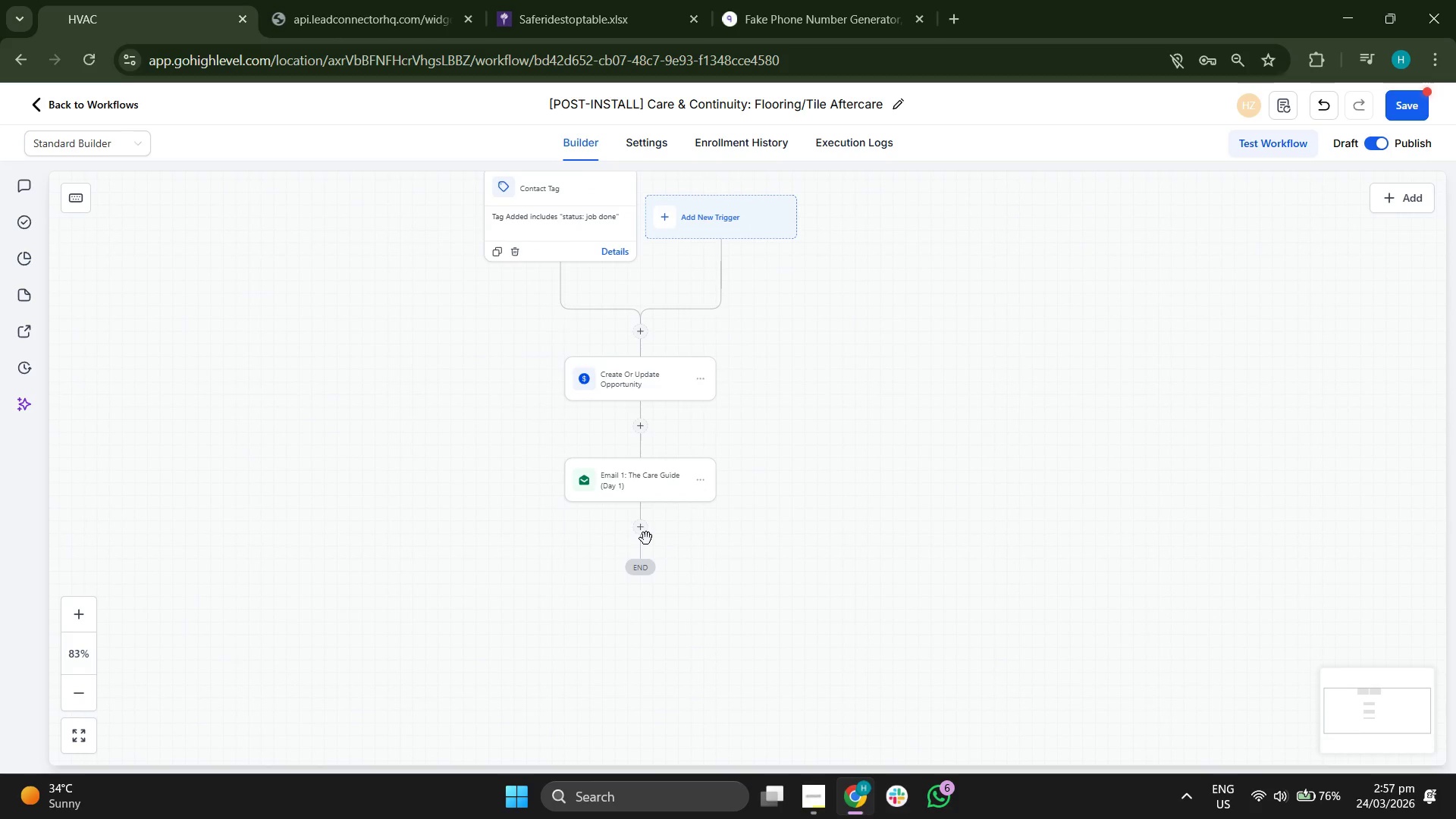 
left_click([646, 540])
 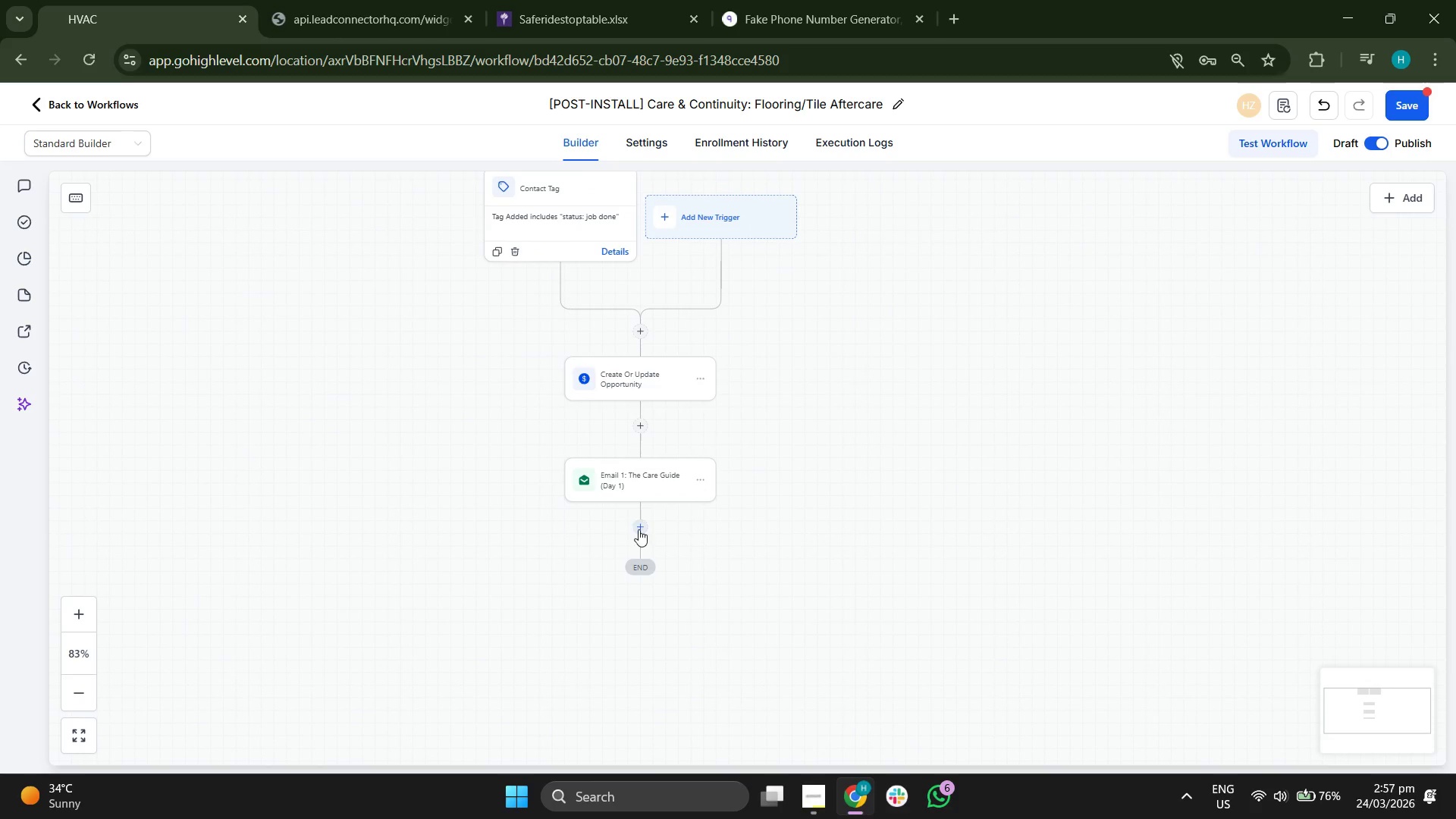 
left_click([639, 529])
 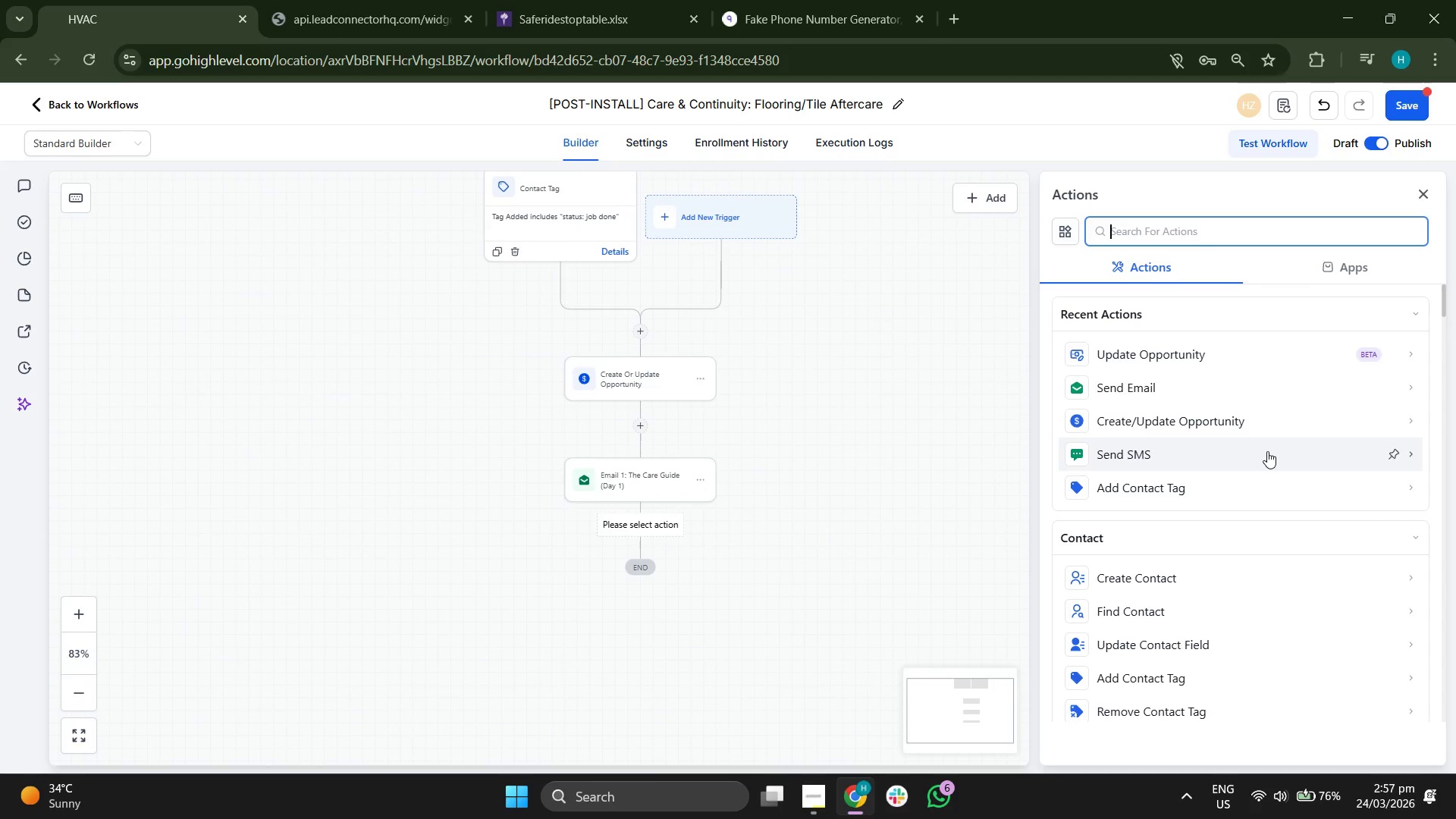 
scroll: coordinate [1267, 453], scroll_direction: down, amount: 14.0
 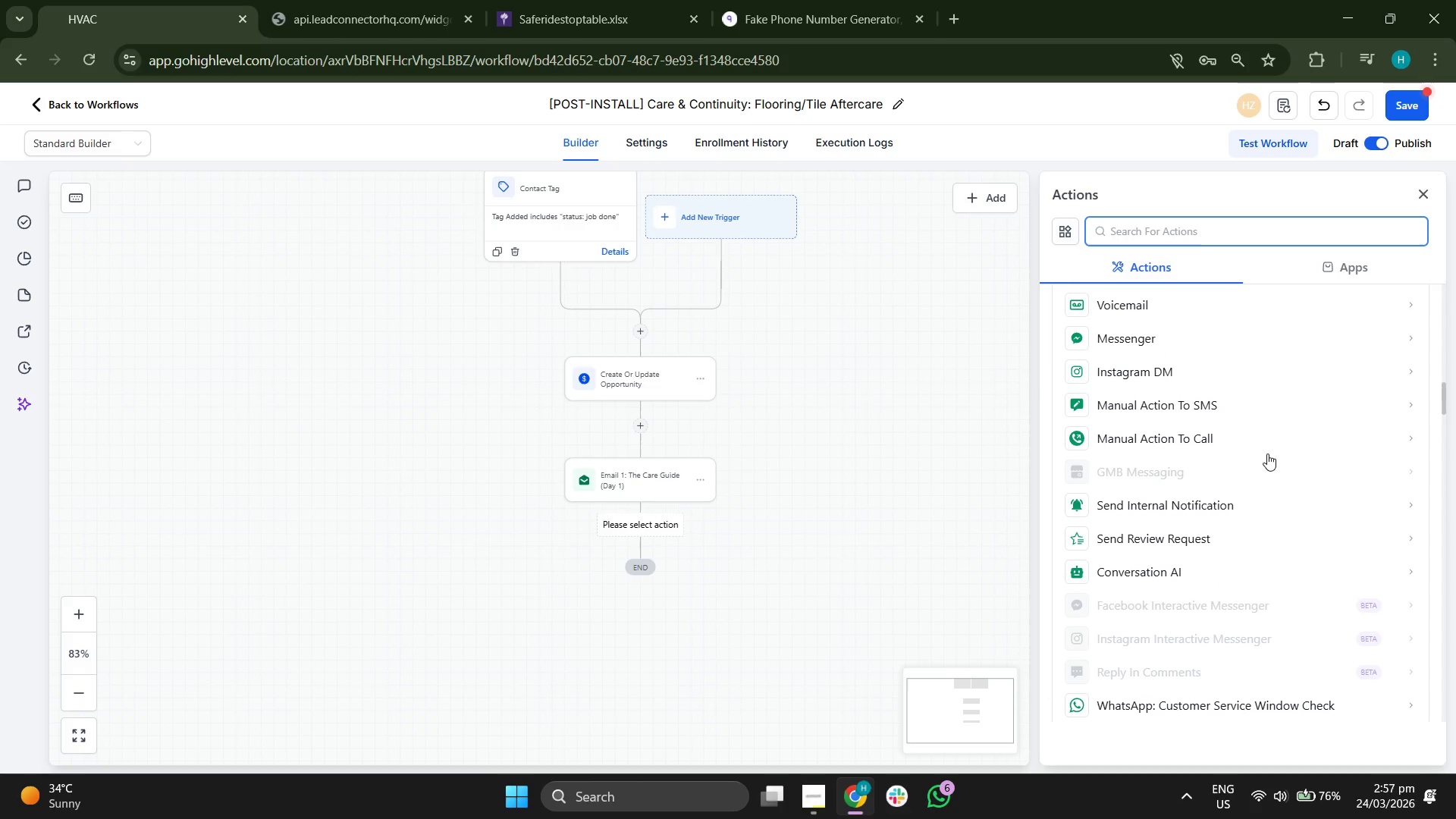 
scroll: coordinate [1267, 453], scroll_direction: up, amount: 4.0
 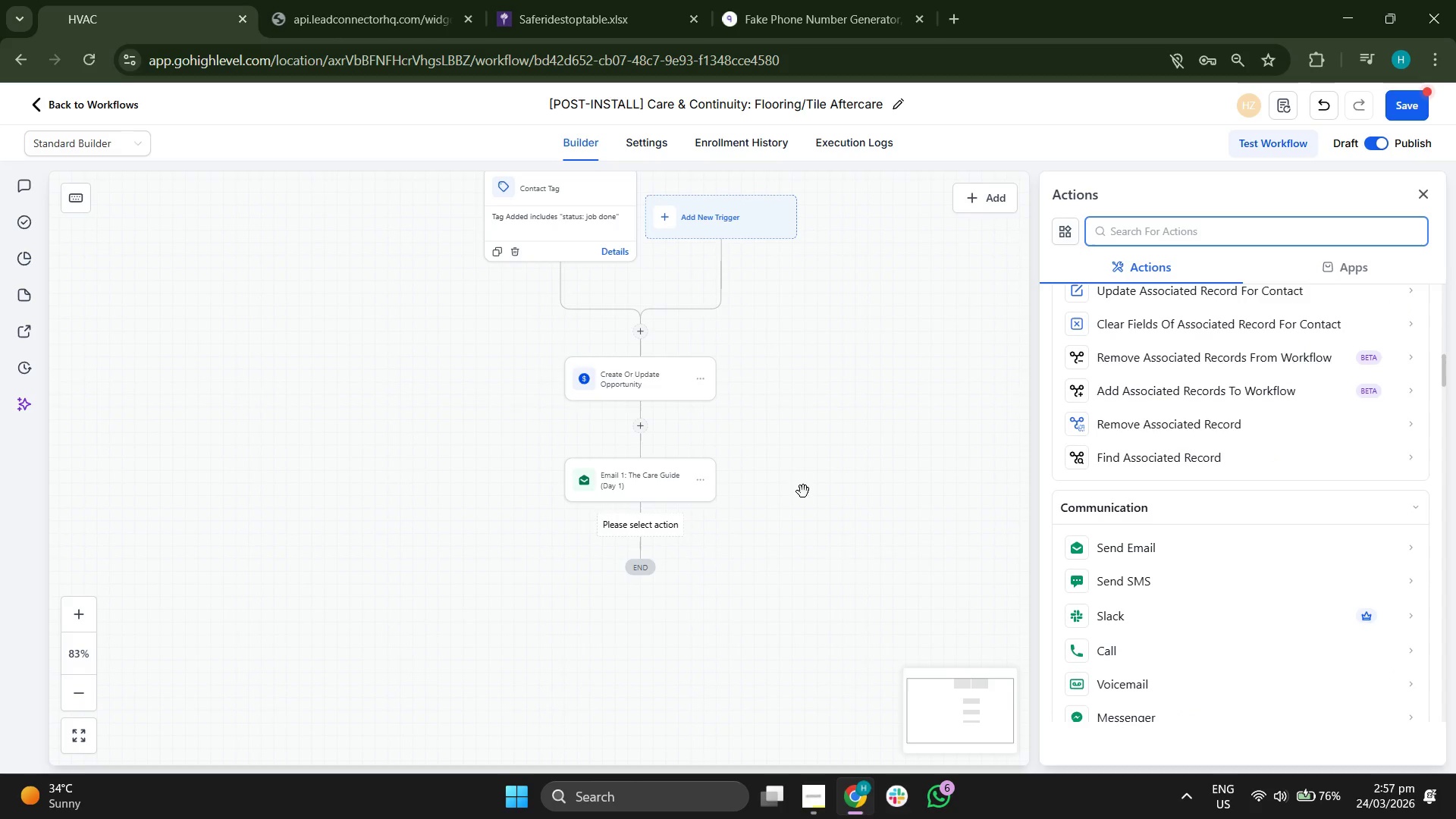 
left_click_drag(start_coordinate=[770, 472], to_coordinate=[733, 411])
 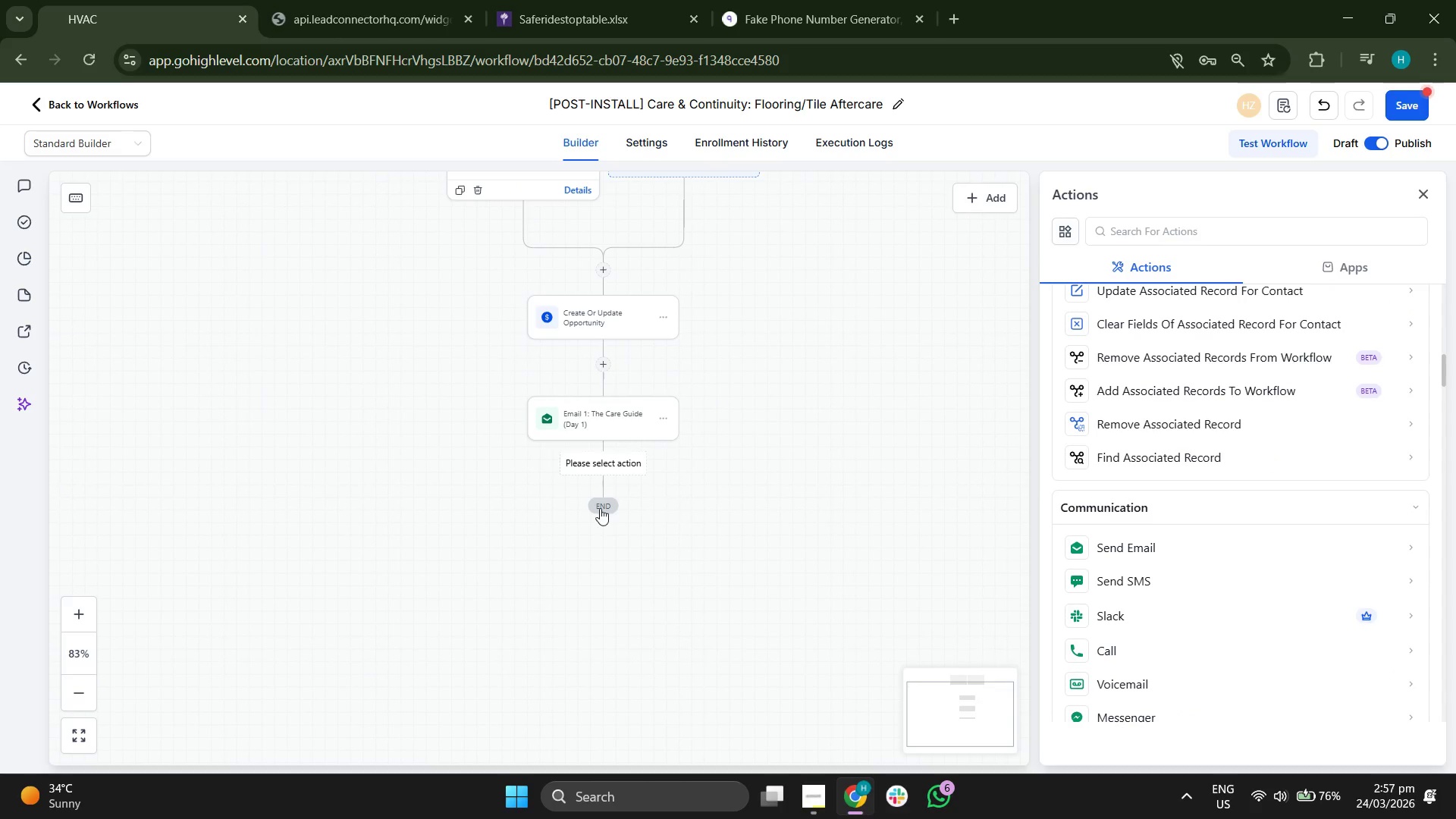 
scroll: coordinate [1177, 470], scroll_direction: up, amount: 11.0
 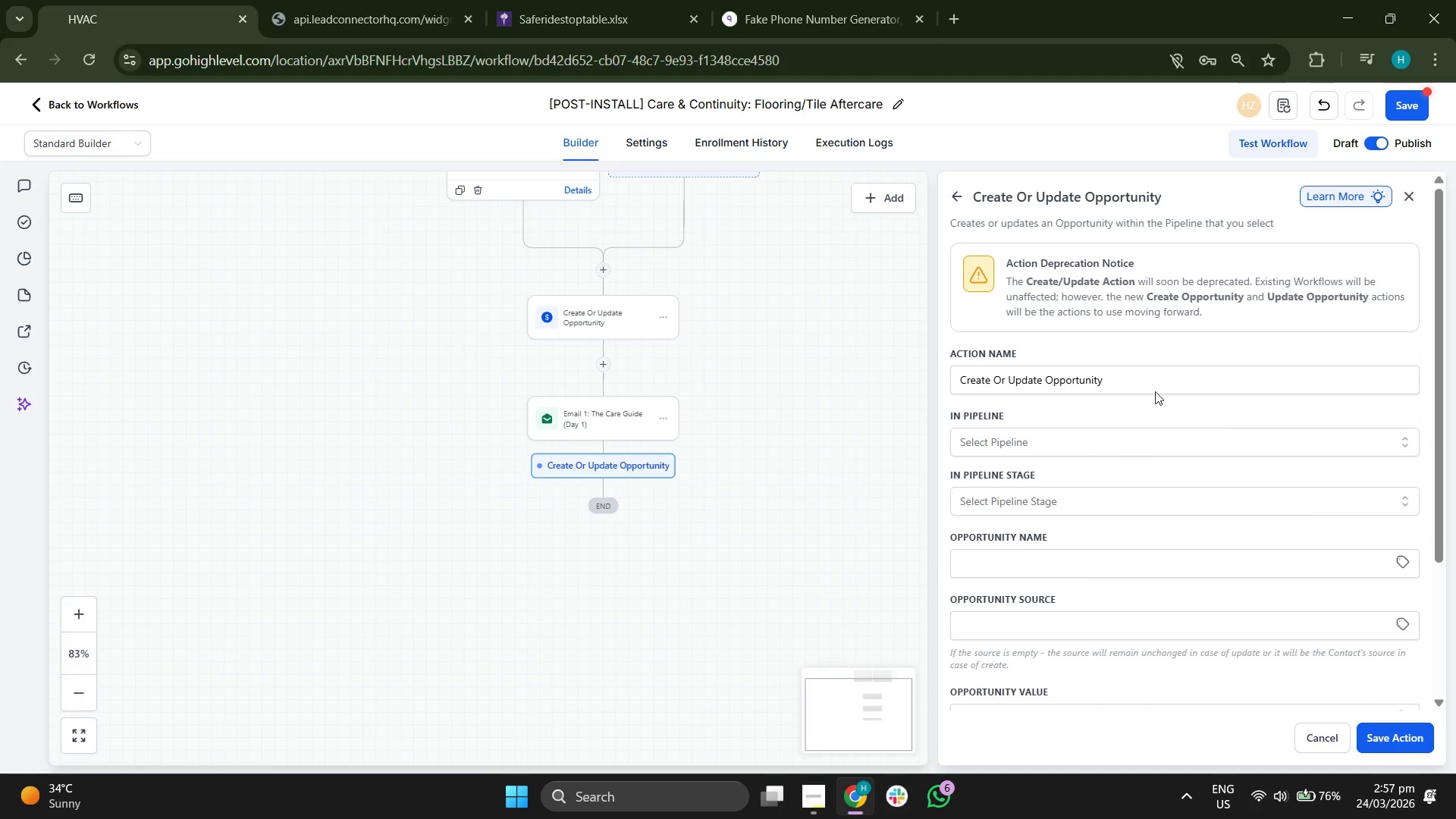 
left_click([1066, 439])
 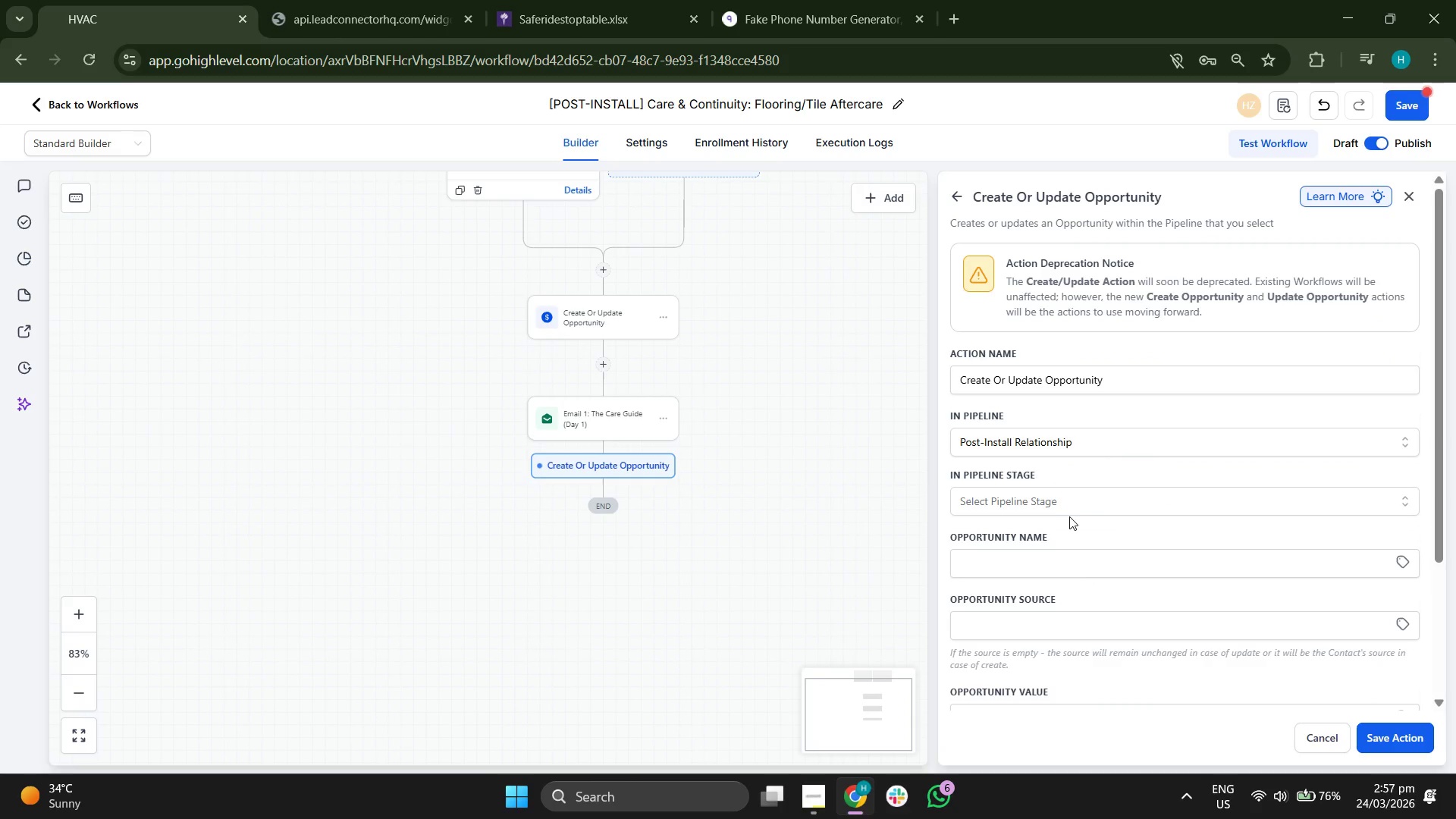 
left_click([1067, 509])
 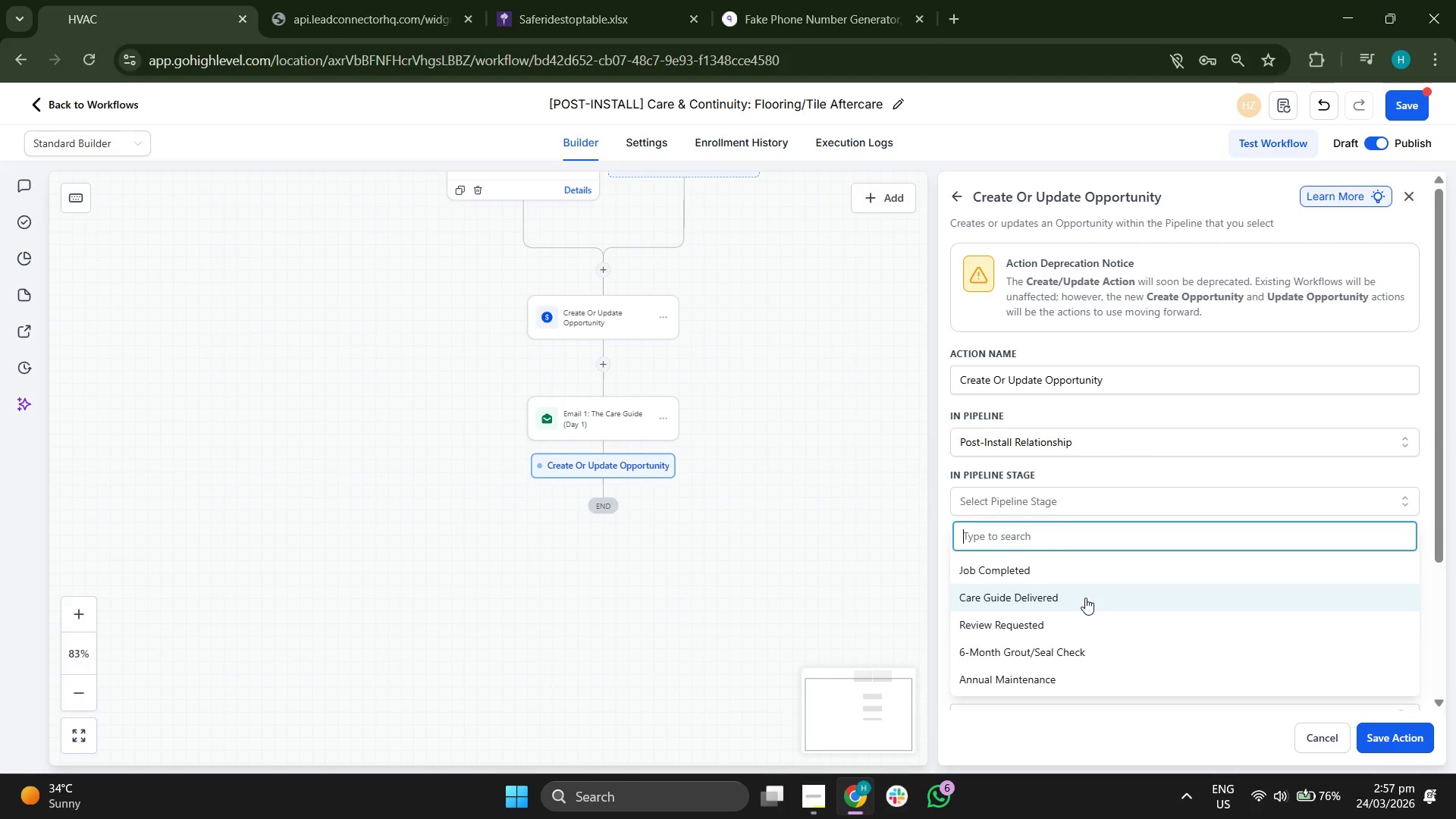 
left_click([1085, 598])
 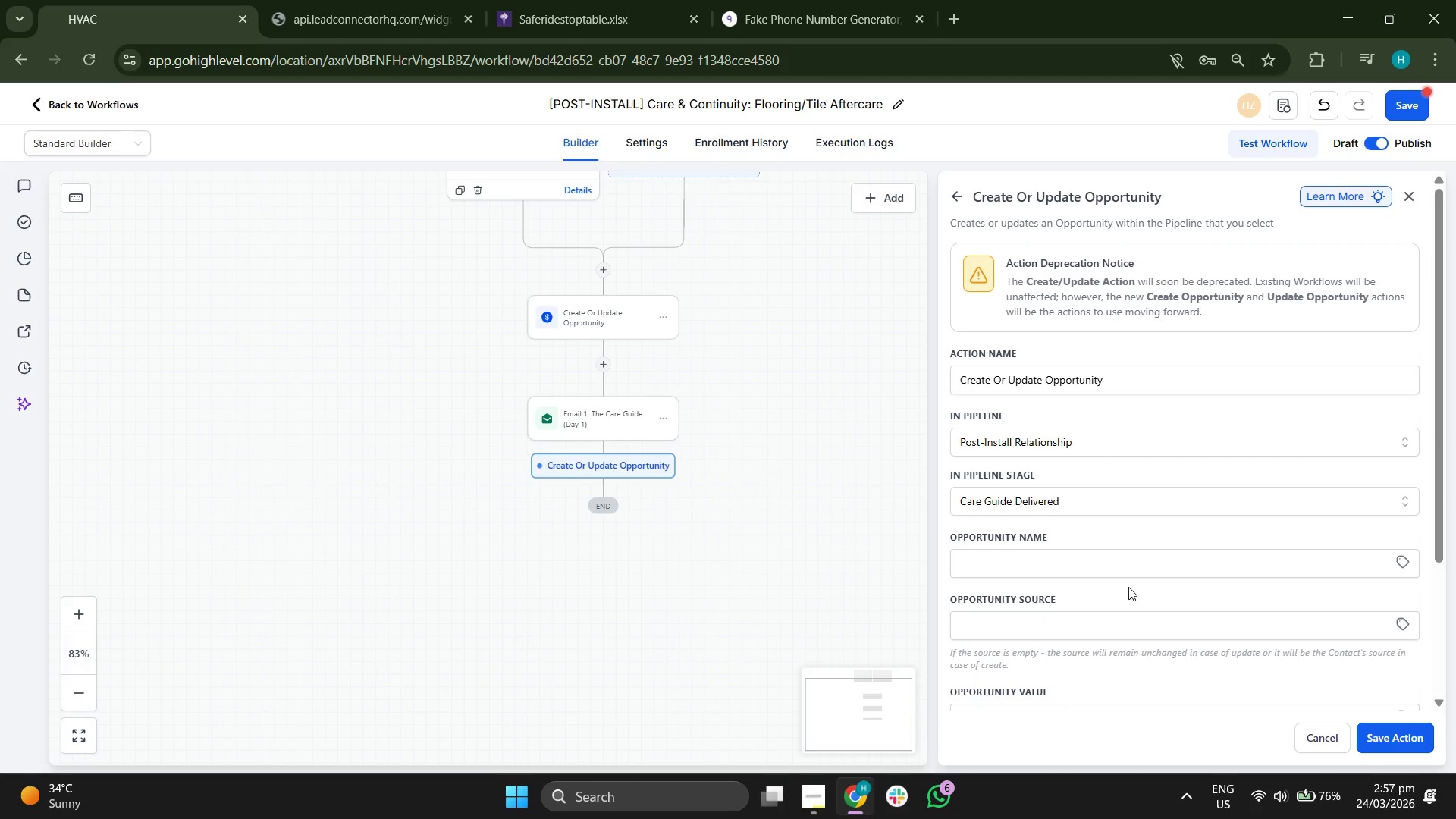 
scroll: coordinate [1125, 635], scroll_direction: down, amount: 4.0
 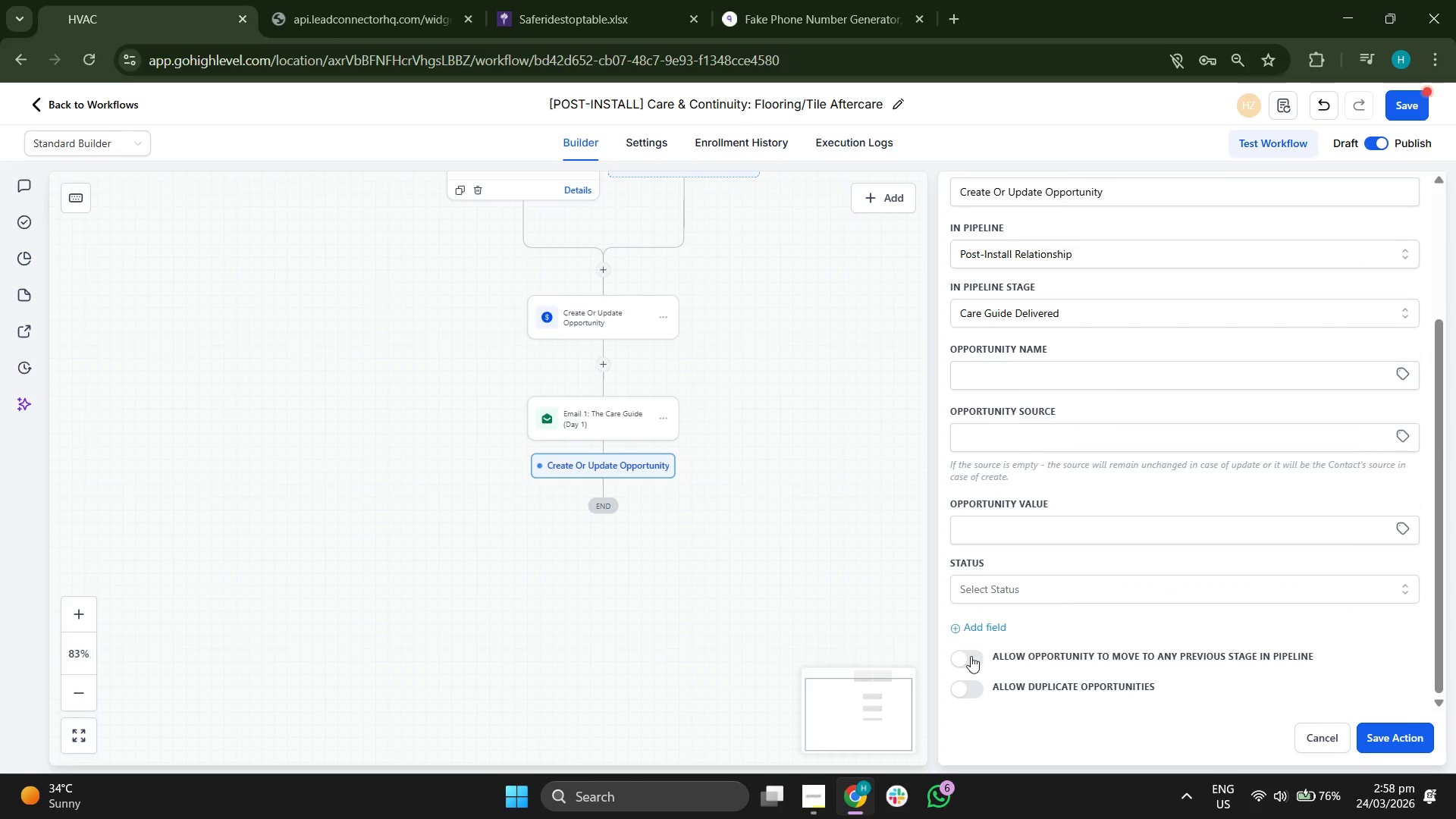 
left_click([963, 658])
 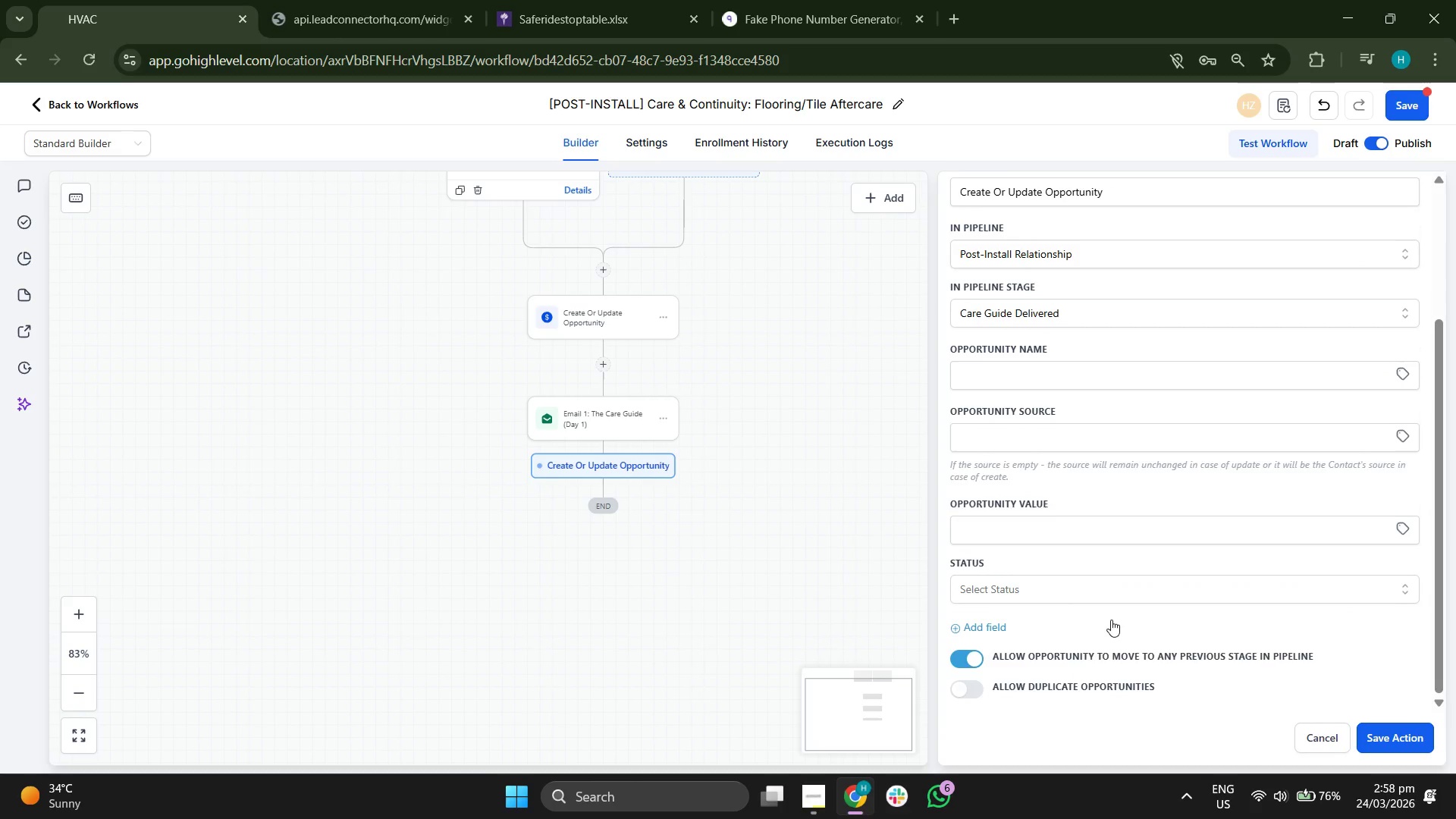 
scroll: coordinate [1112, 620], scroll_direction: up, amount: 3.0
 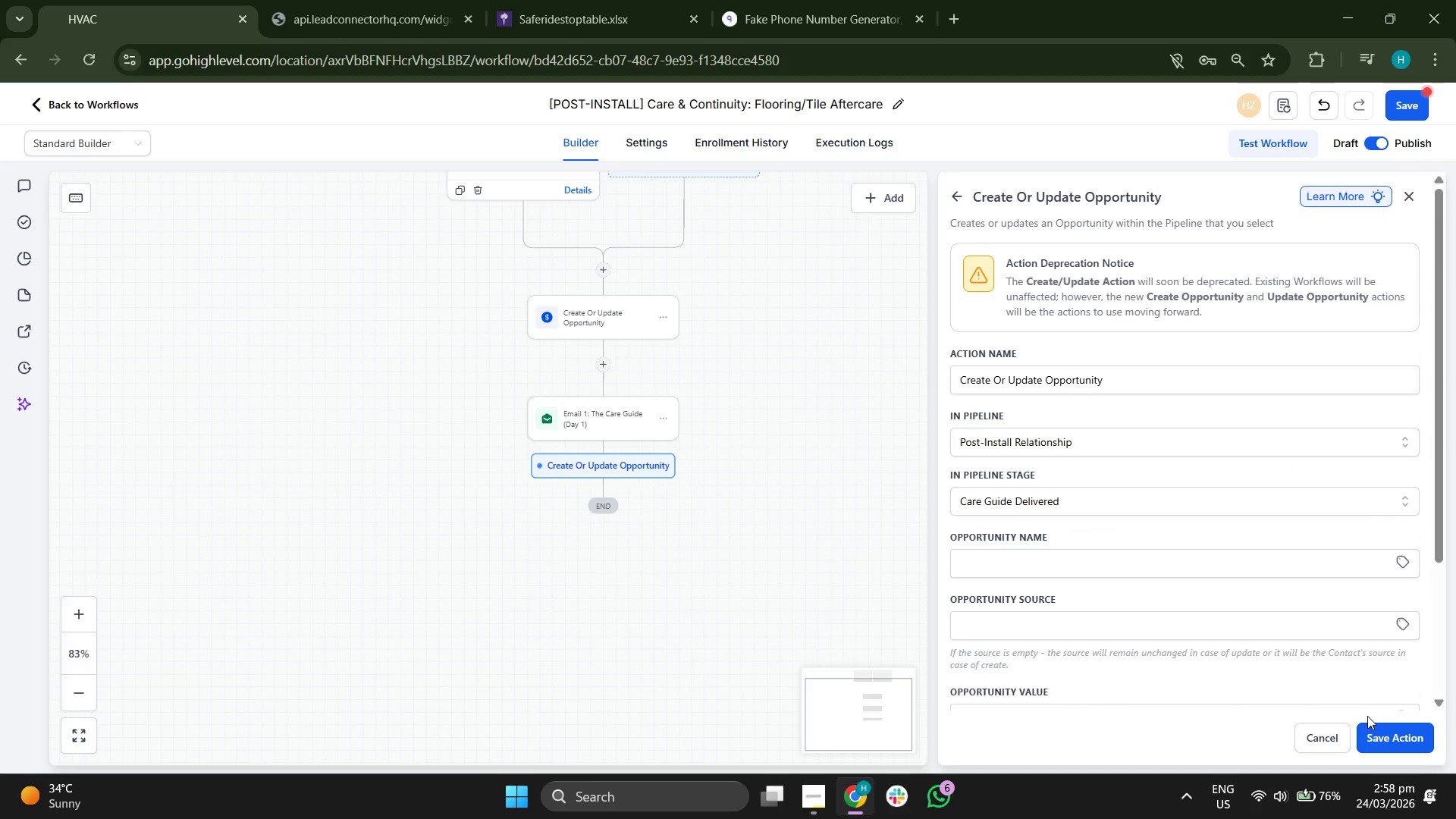 
left_click([1376, 717])
 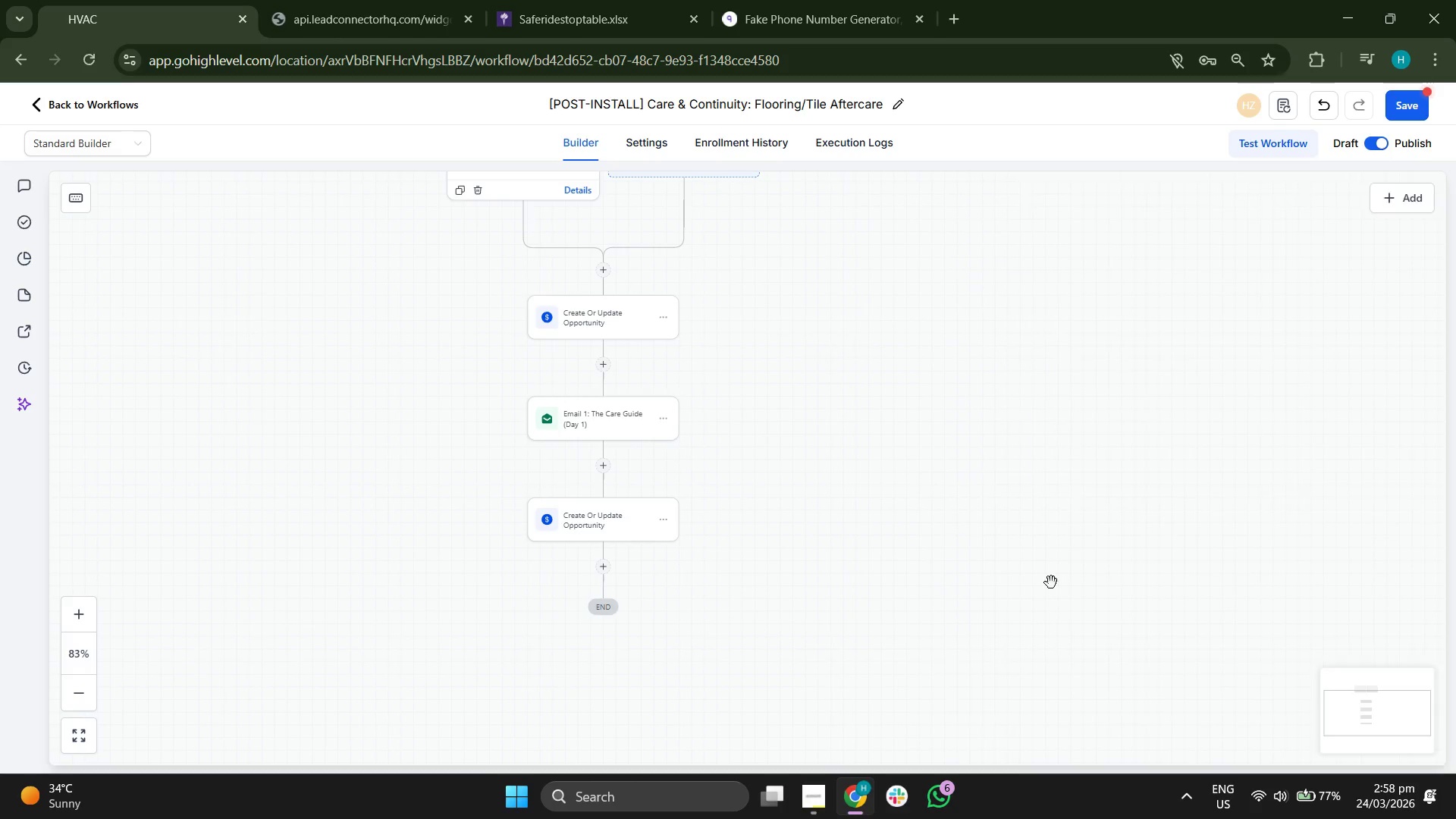 
left_click_drag(start_coordinate=[957, 464], to_coordinate=[971, 433])
 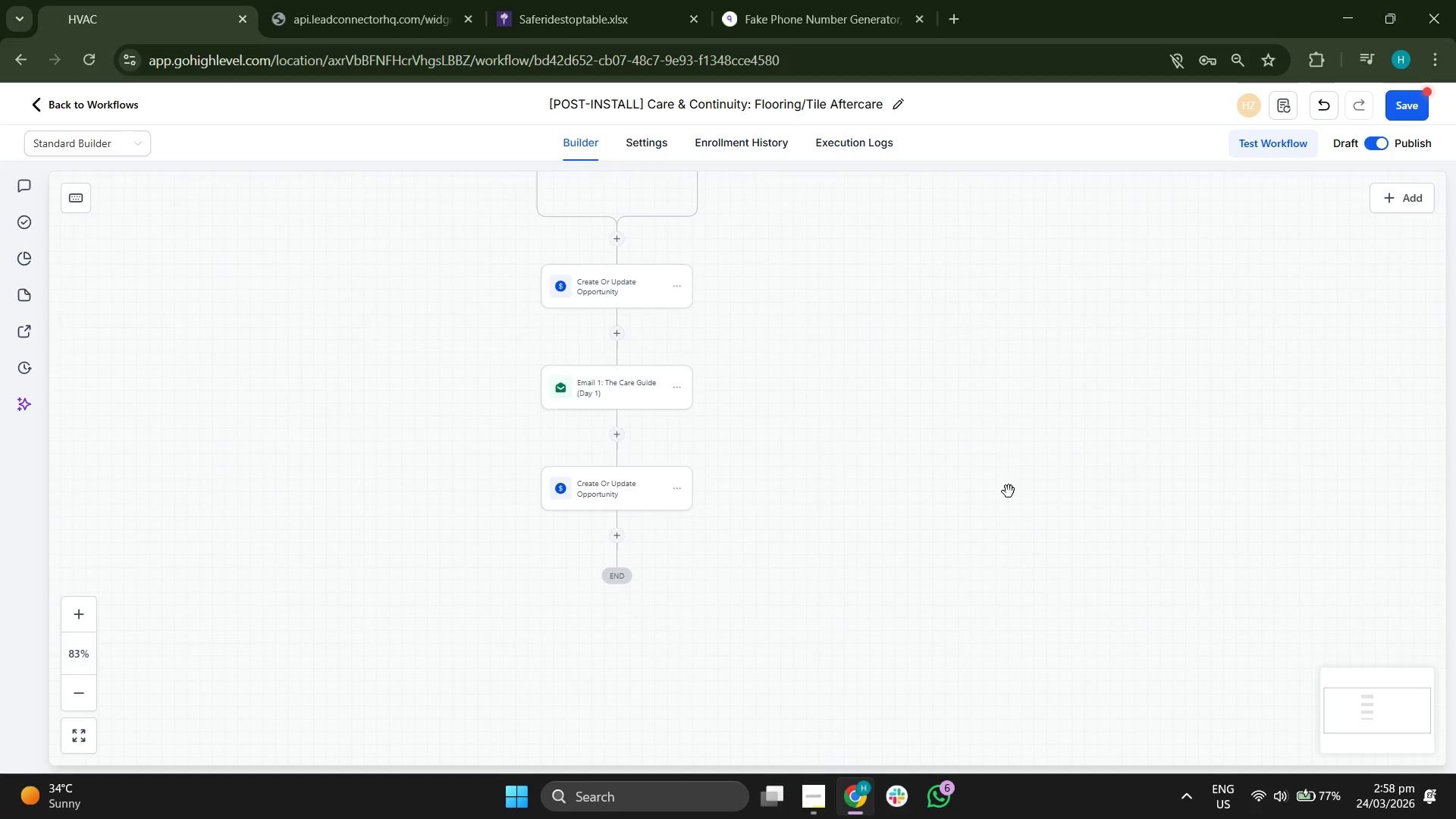 
left_click_drag(start_coordinate=[993, 536], to_coordinate=[1049, 457])
 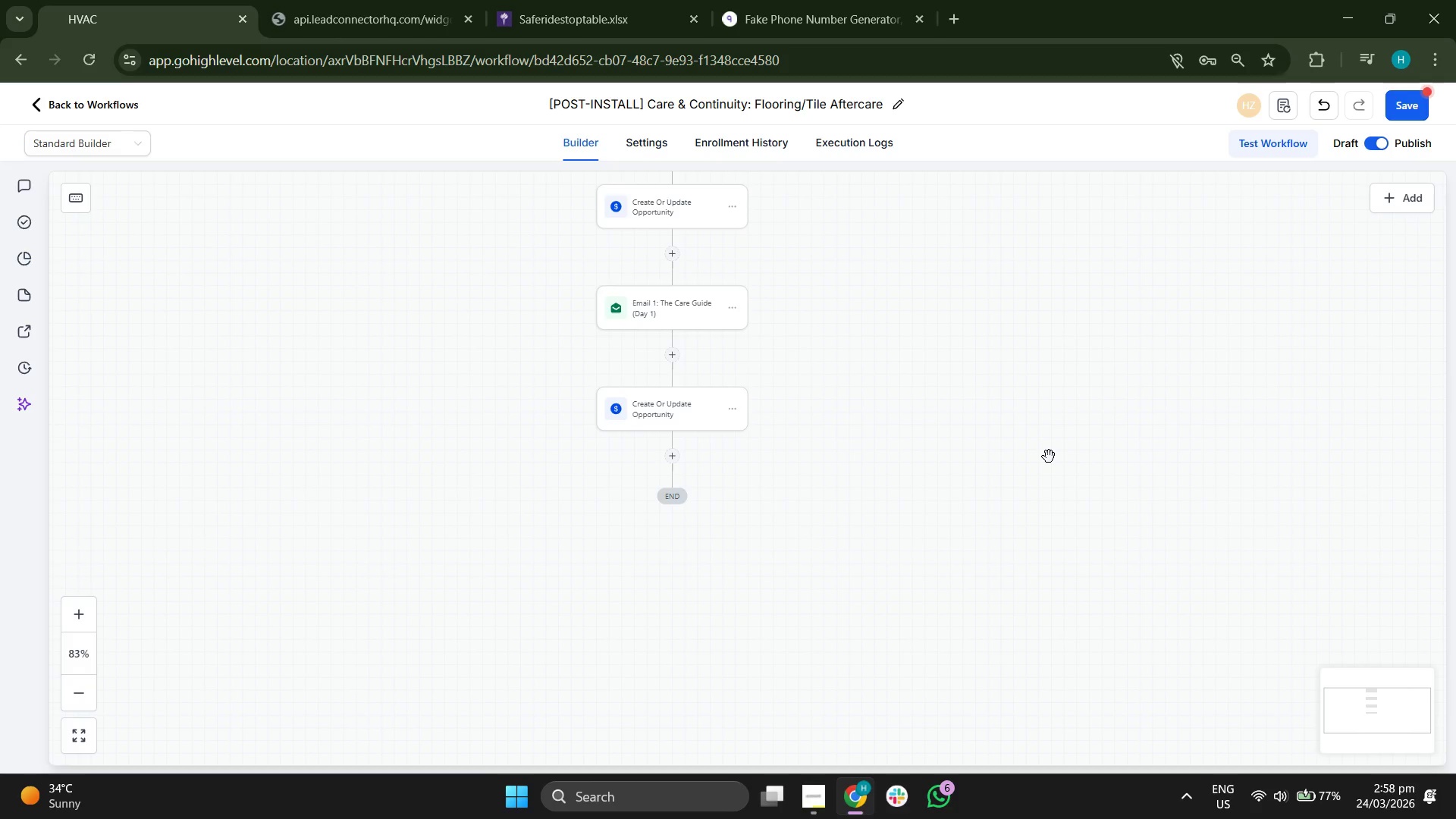 
left_click_drag(start_coordinate=[1052, 465], to_coordinate=[1056, 451])
 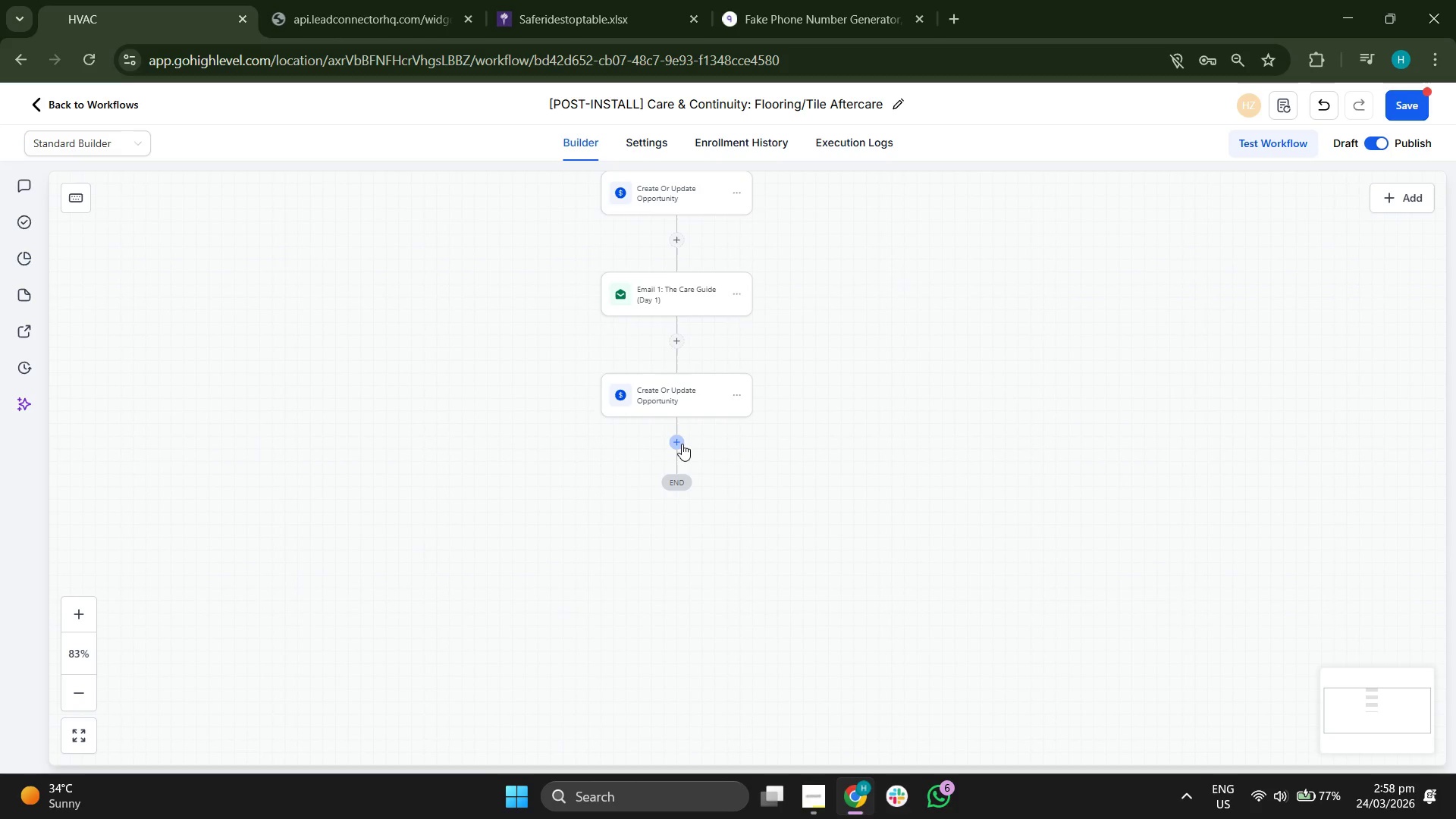 
left_click([682, 444])
 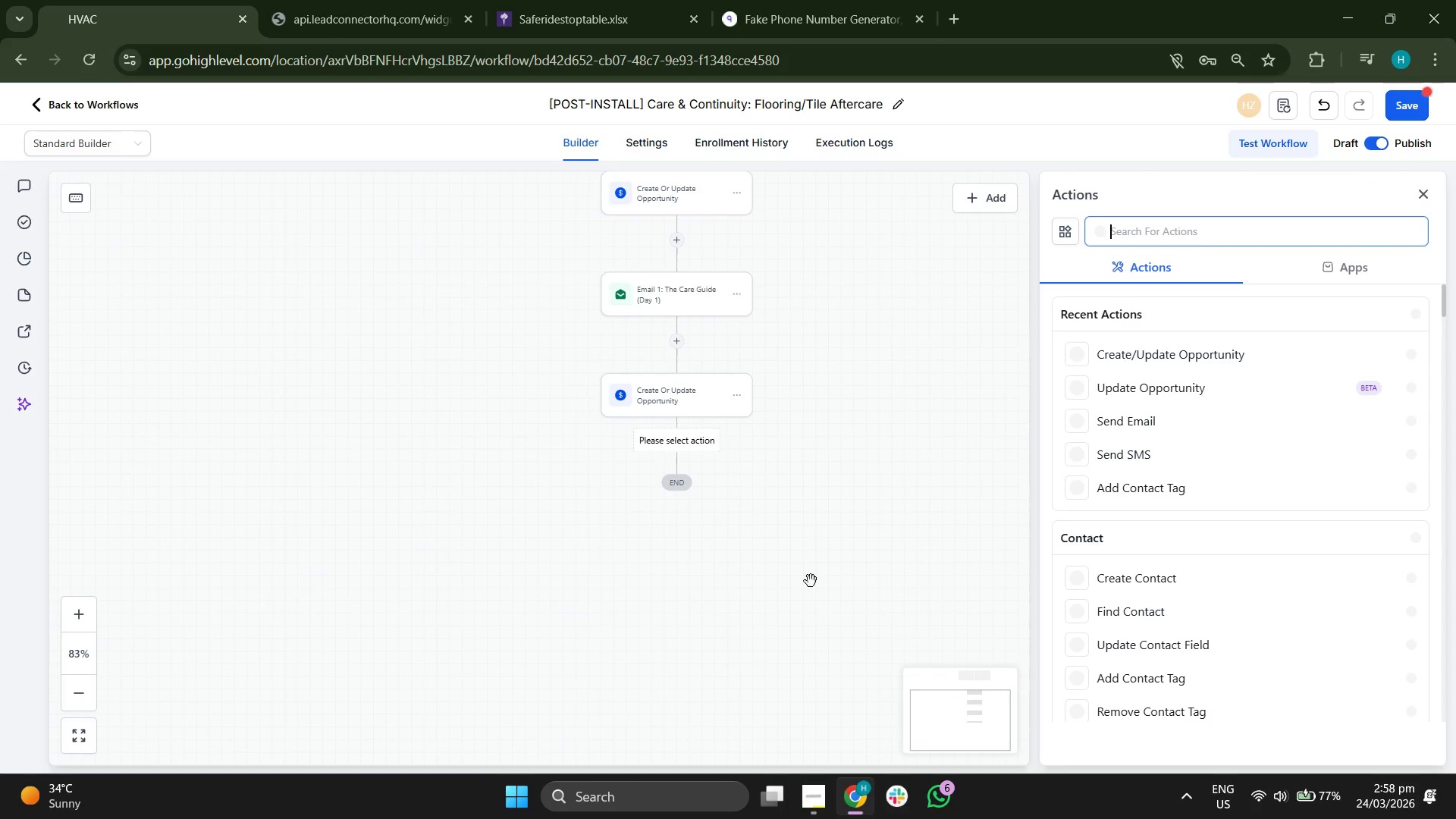 
left_click_drag(start_coordinate=[812, 584], to_coordinate=[770, 546])
 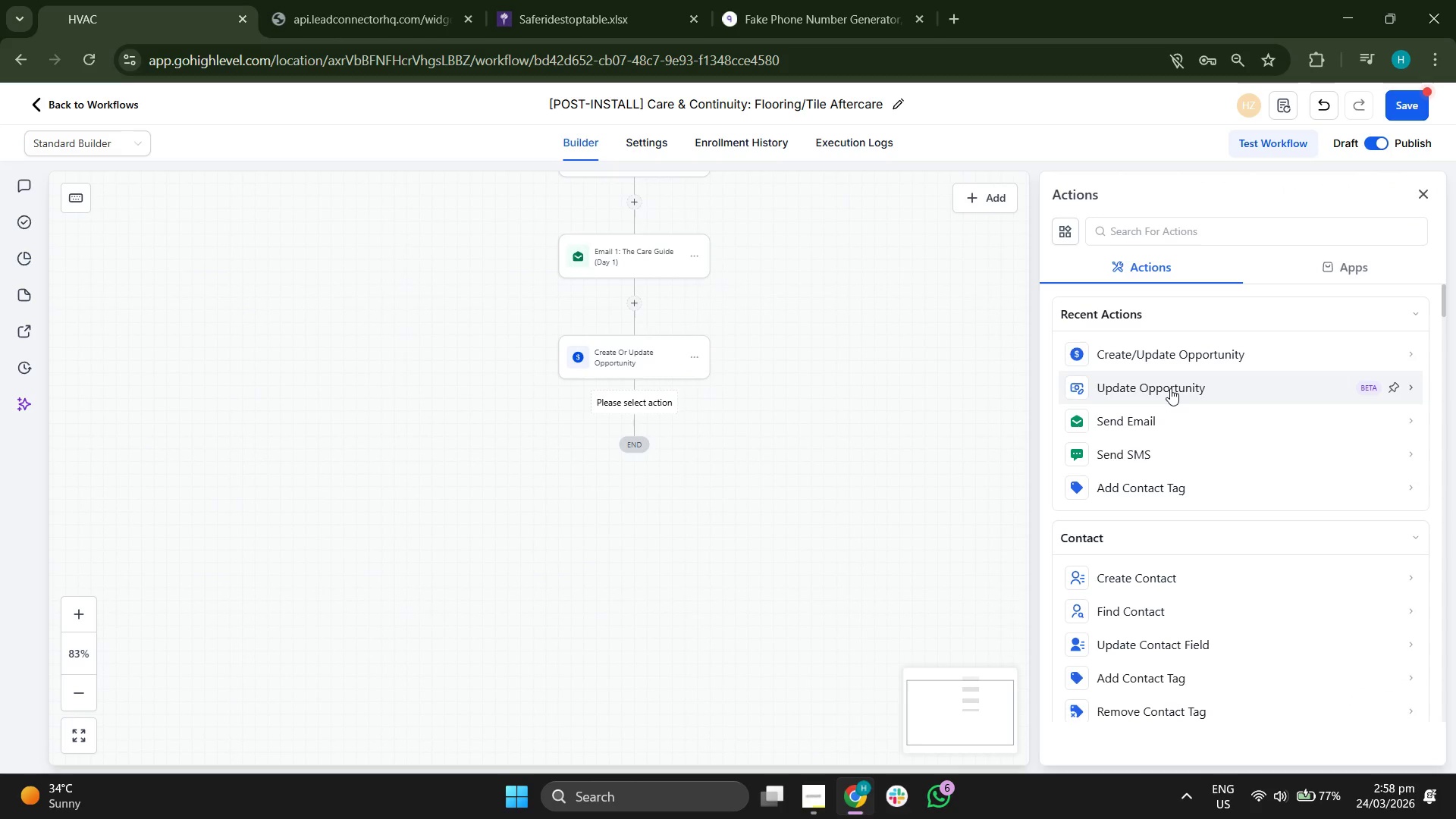 
scroll: coordinate [1188, 477], scroll_direction: up, amount: 1.0
 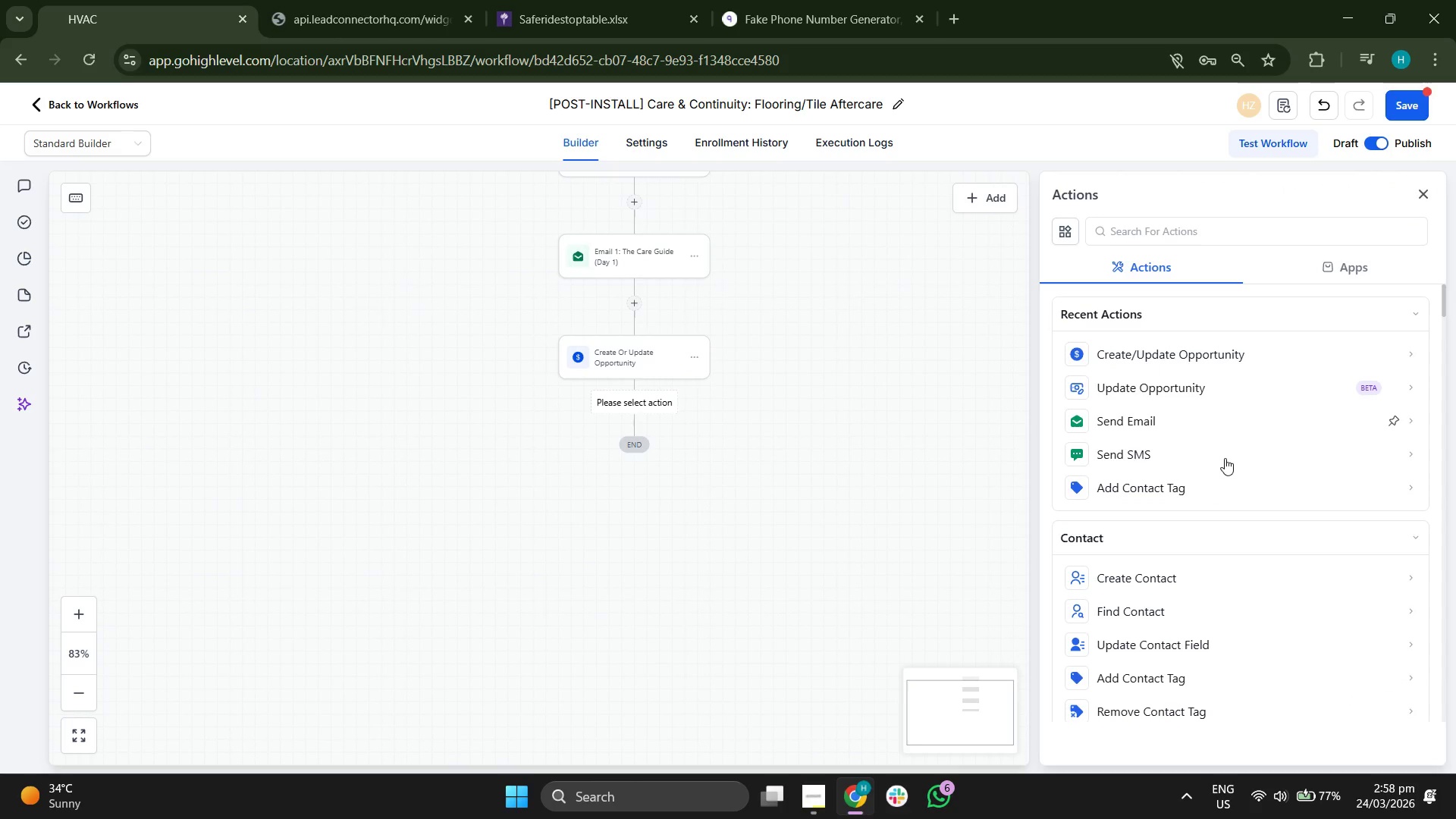 
scroll: coordinate [1230, 469], scroll_direction: down, amount: 22.0
 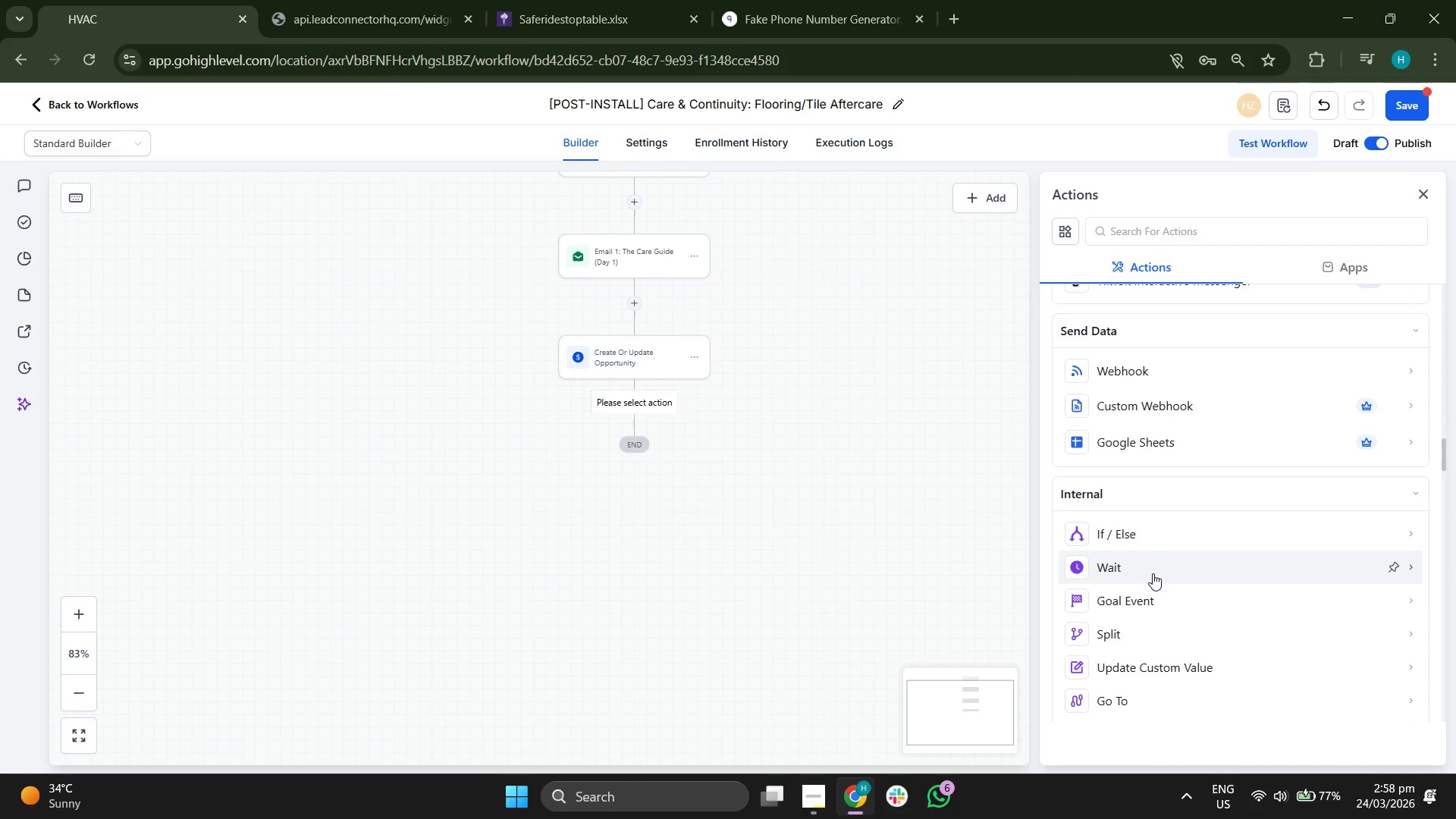 
left_click([1153, 572])
 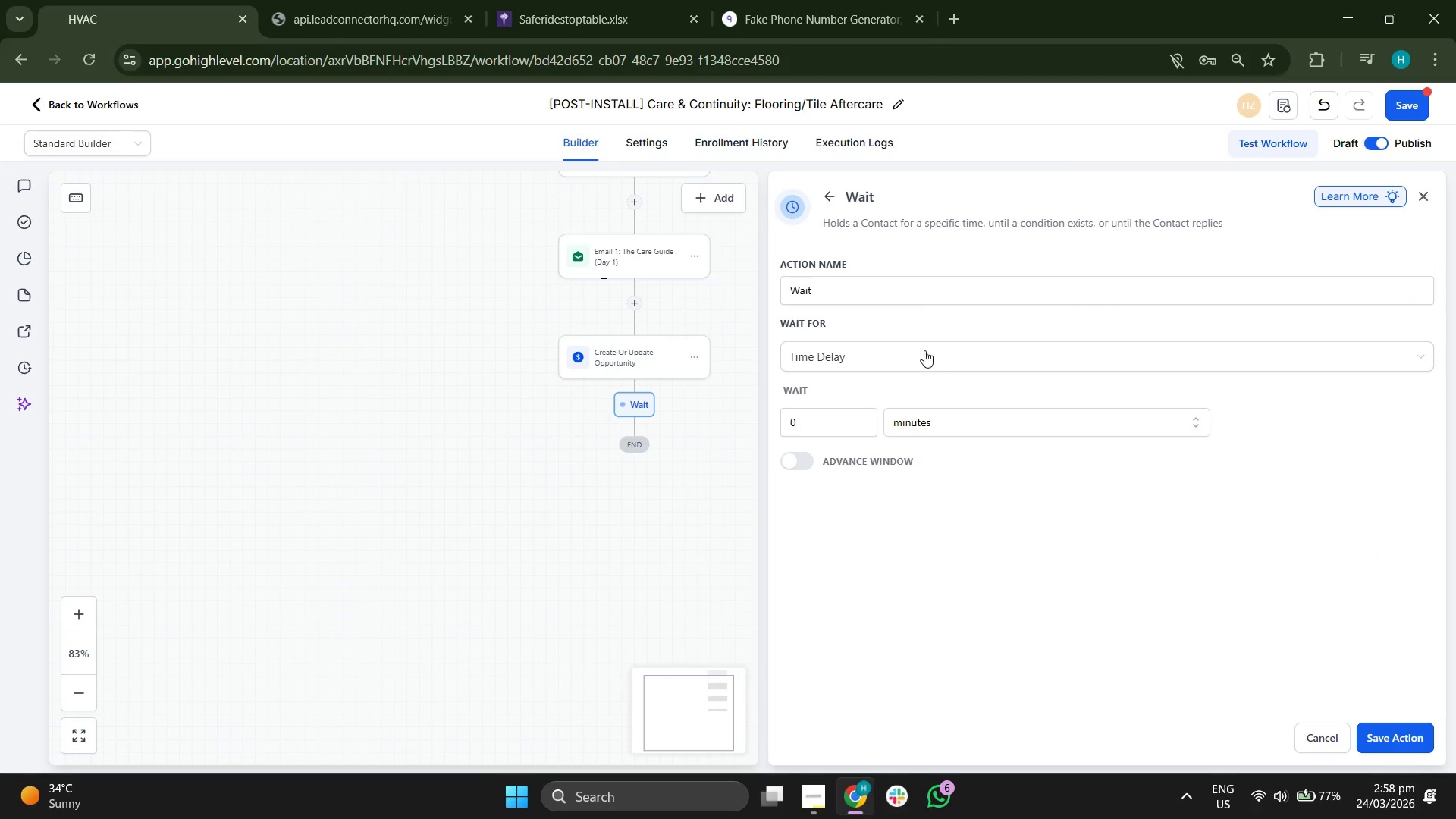 
left_click([931, 284])
 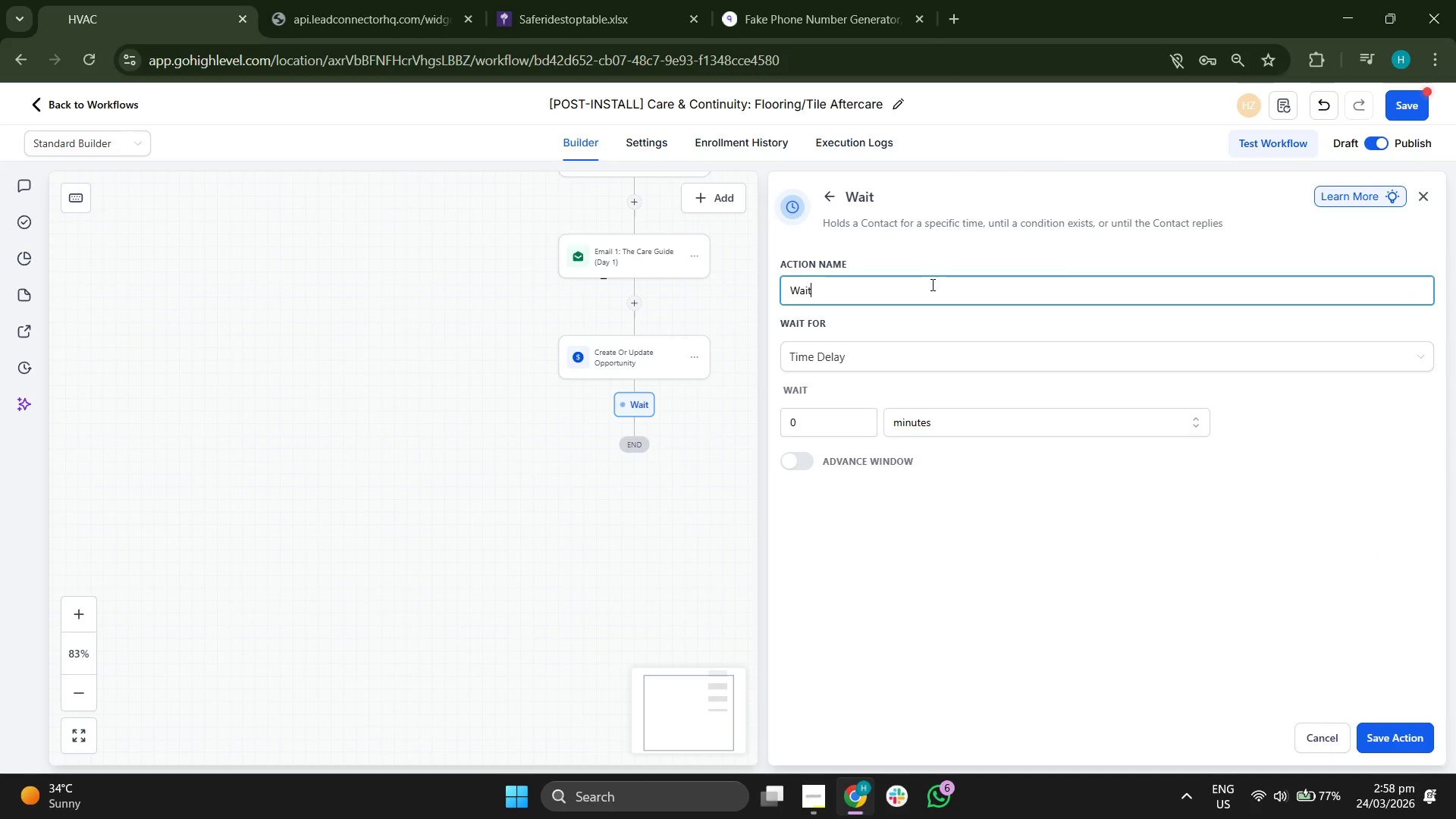 
type( 7 Days)
 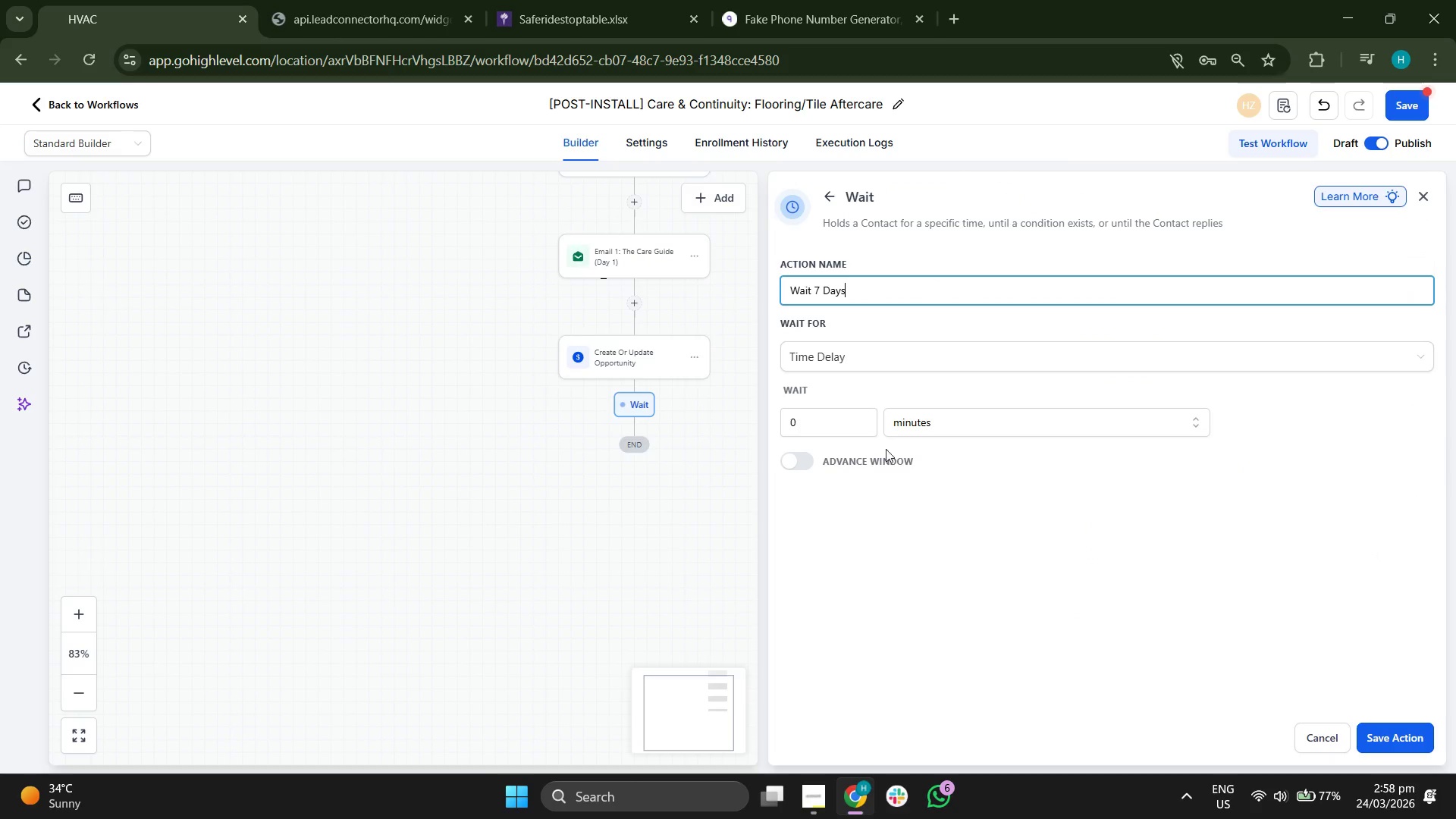 
left_click([823, 431])
 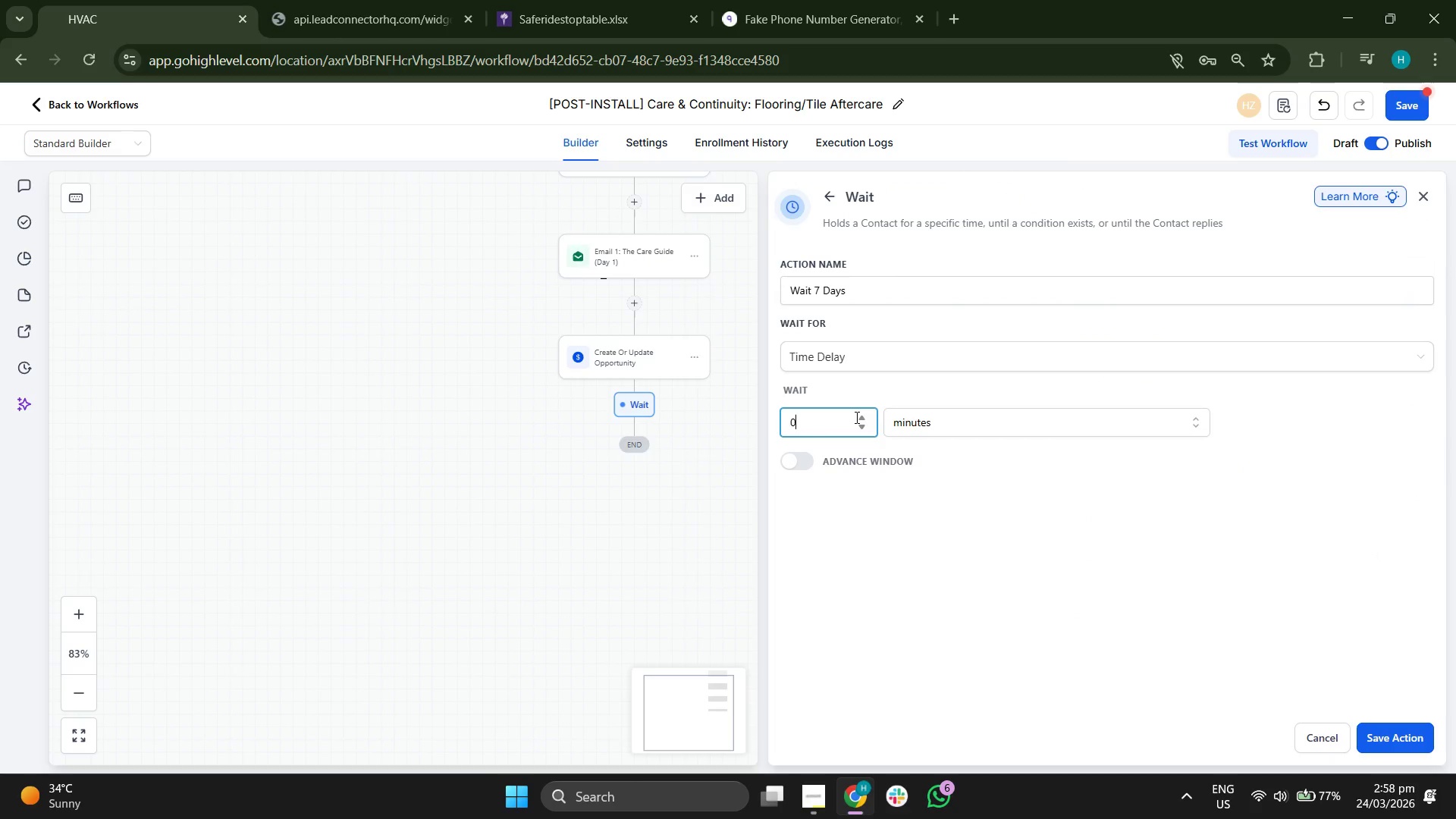 
left_click([855, 417])
 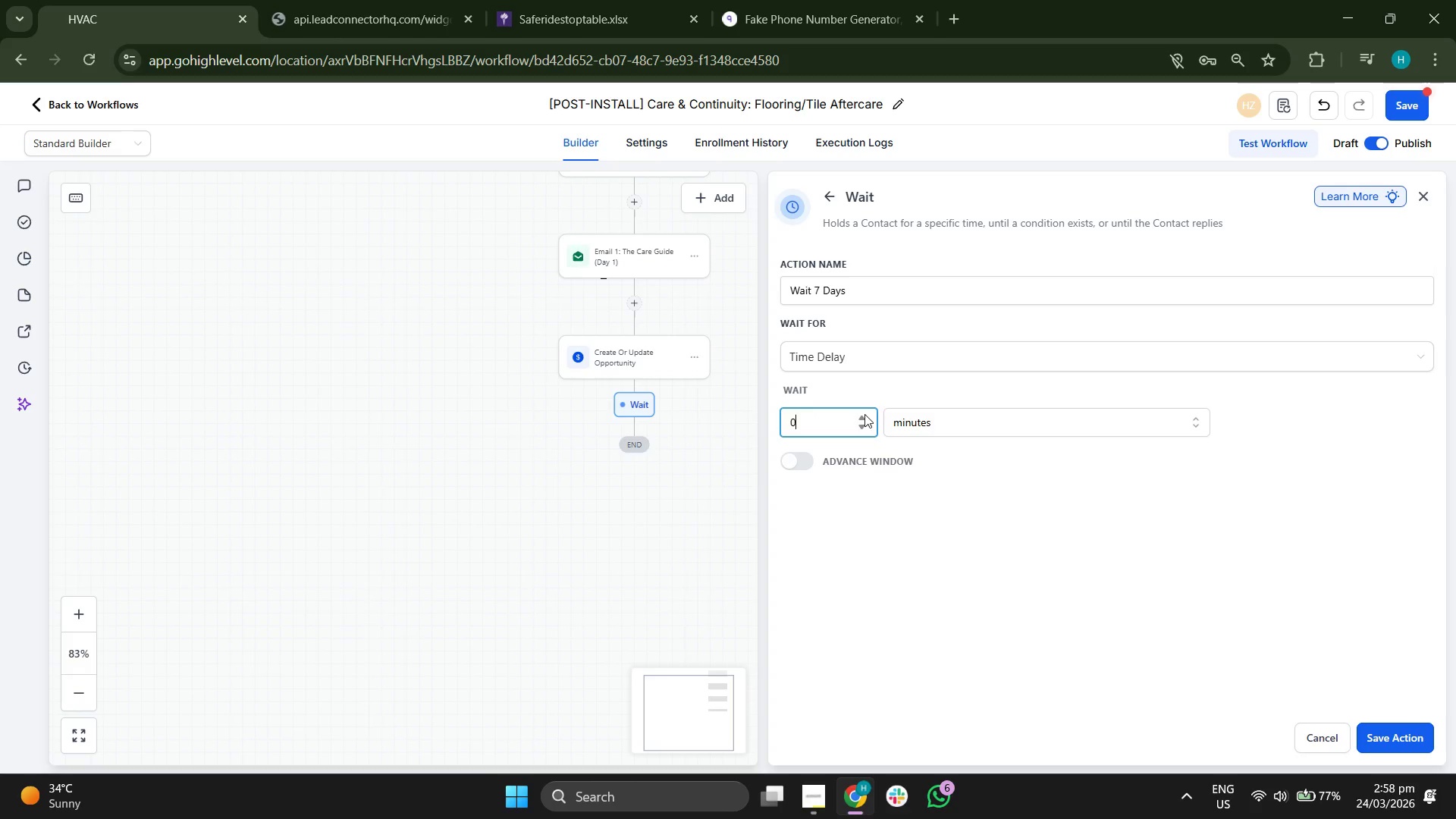 
double_click([861, 418])
 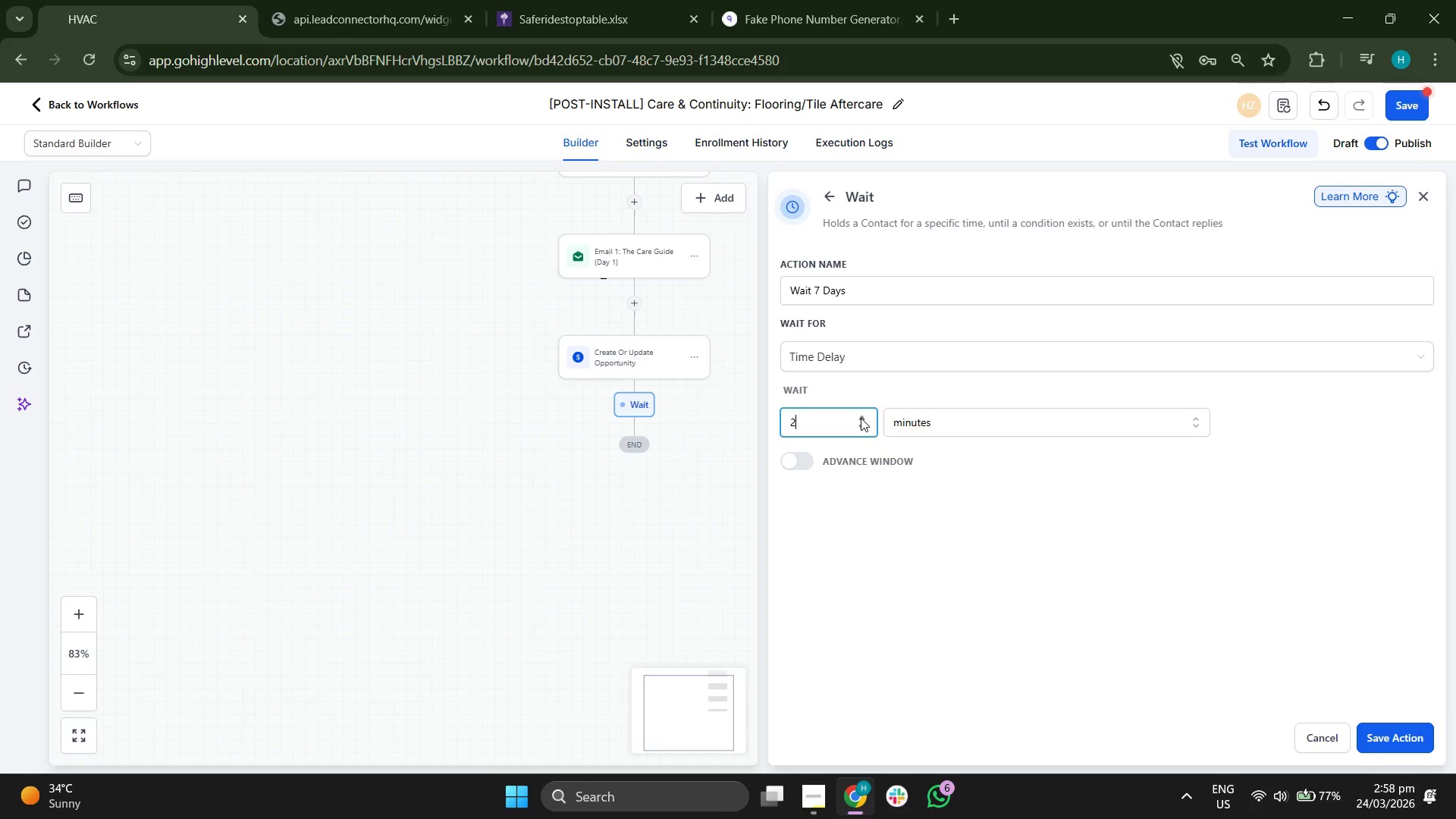 
triple_click([861, 418])
 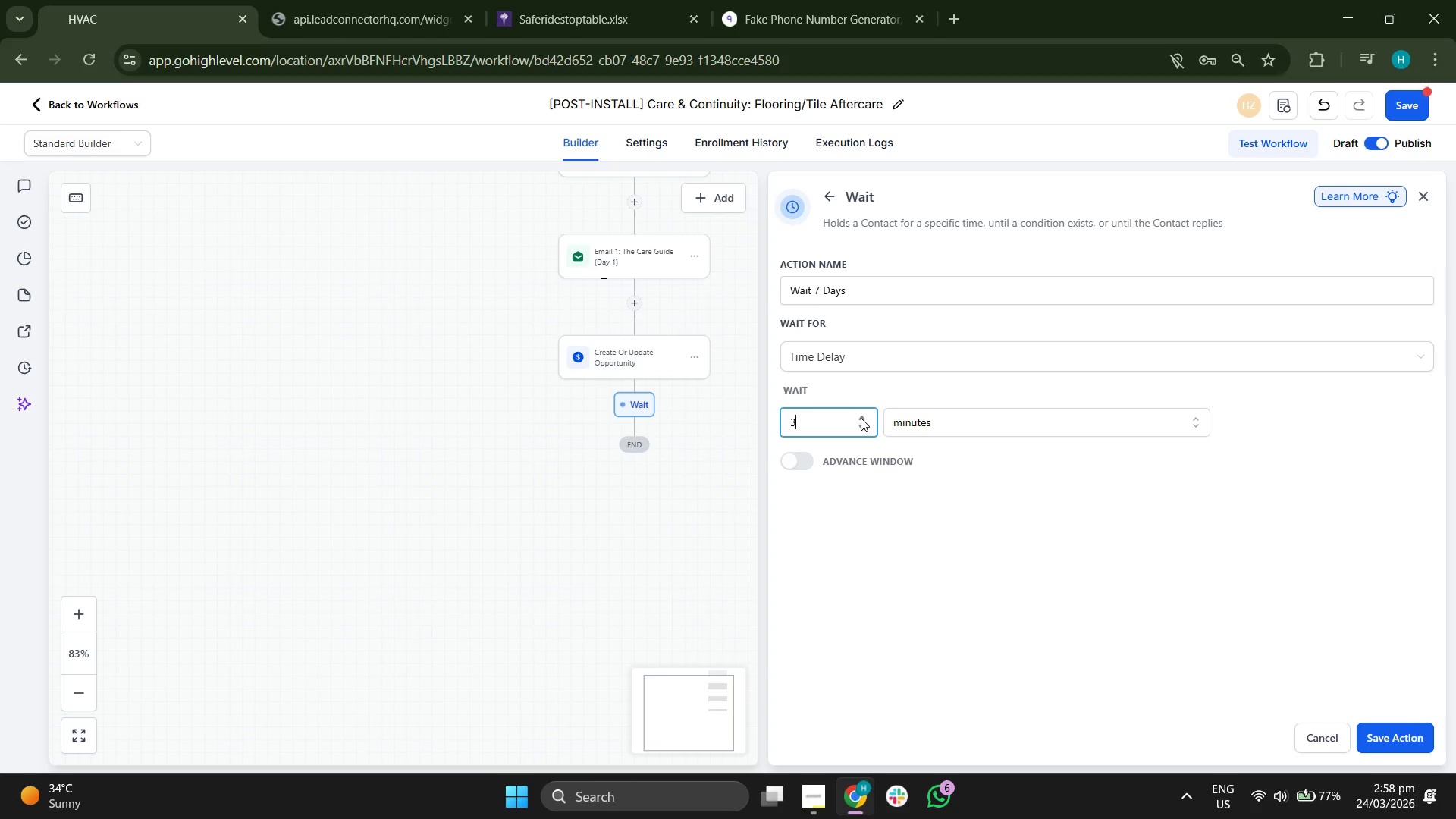 
triple_click([861, 418])
 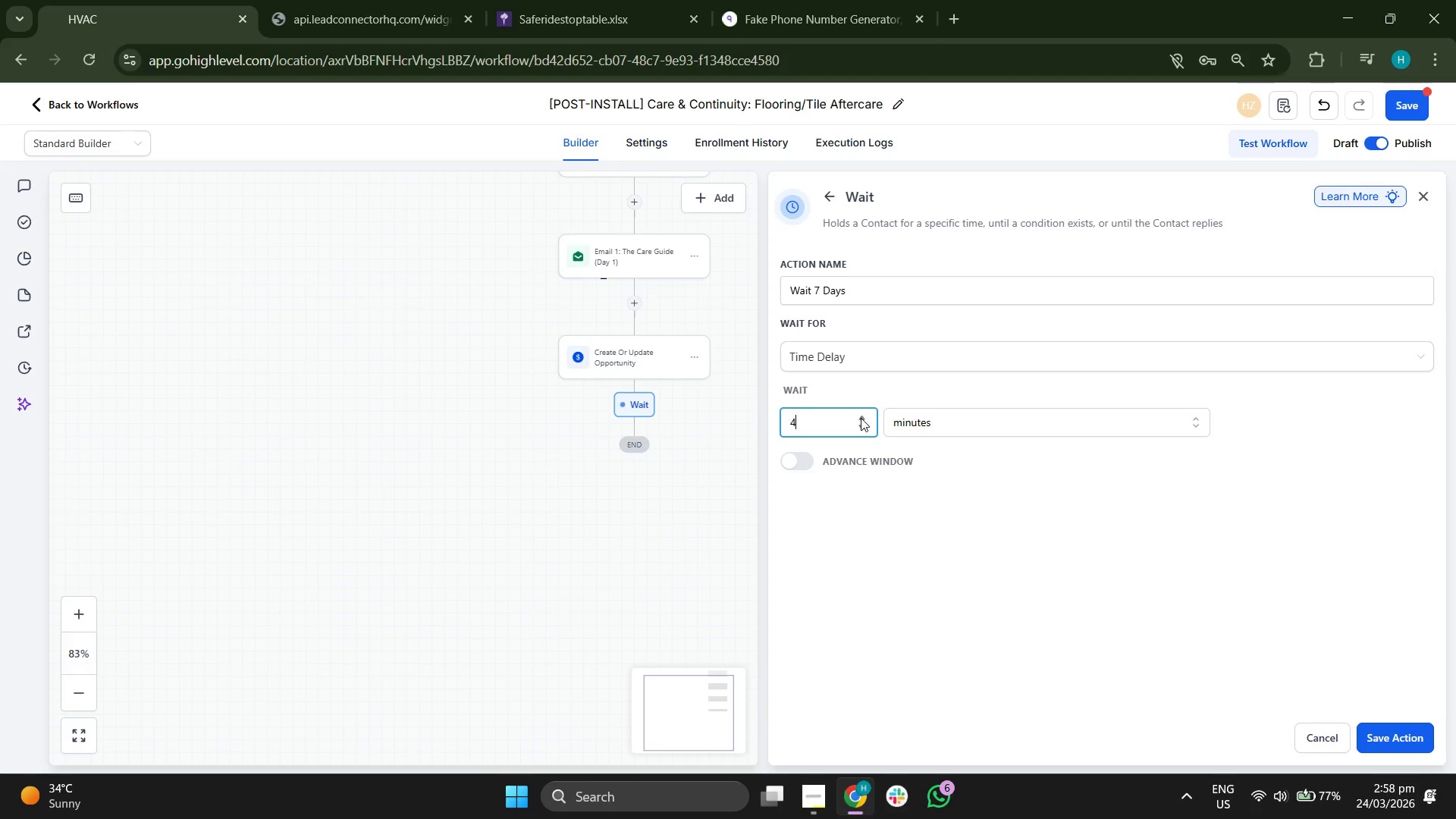 
triple_click([861, 418])
 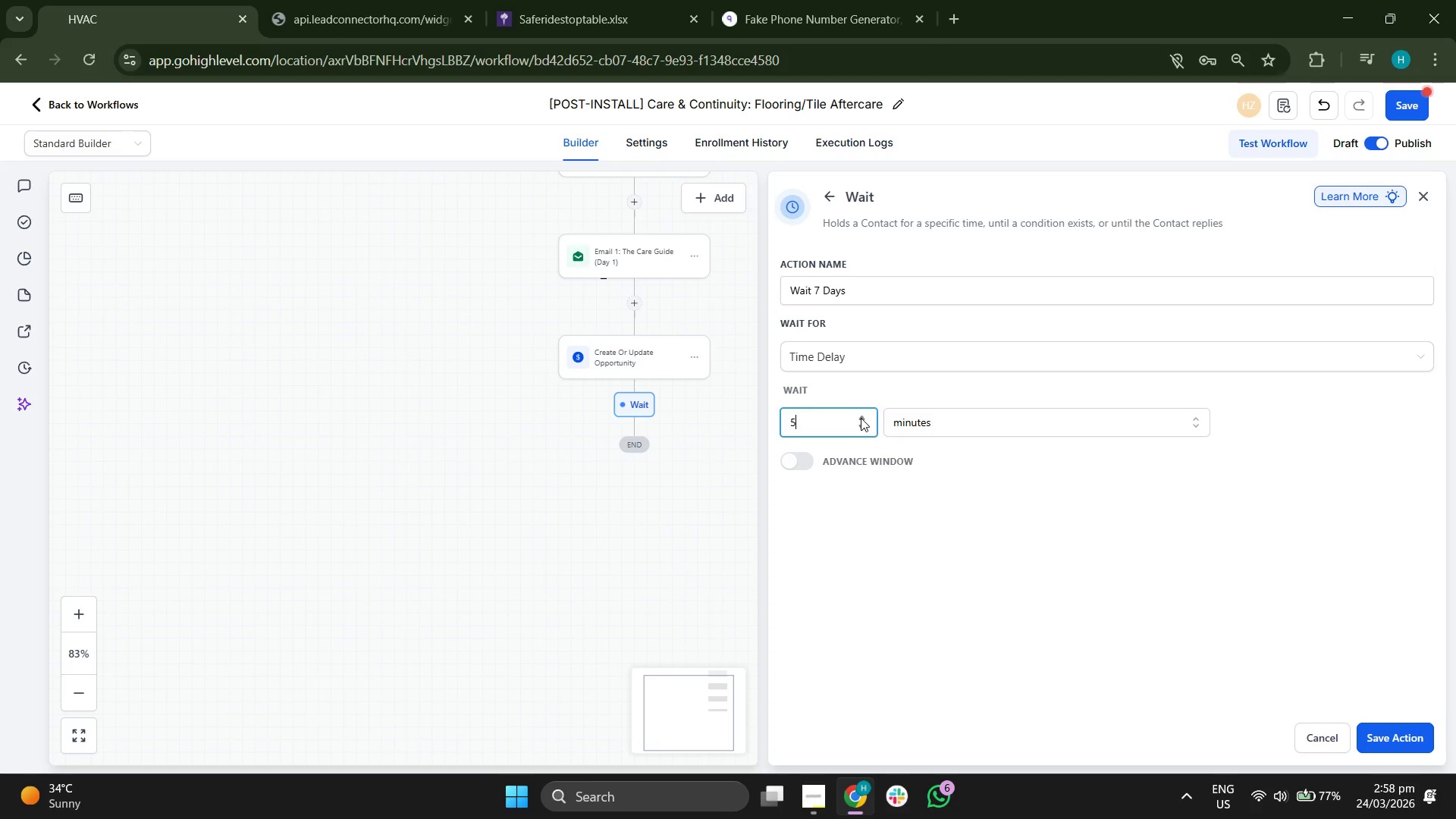 
triple_click([861, 418])
 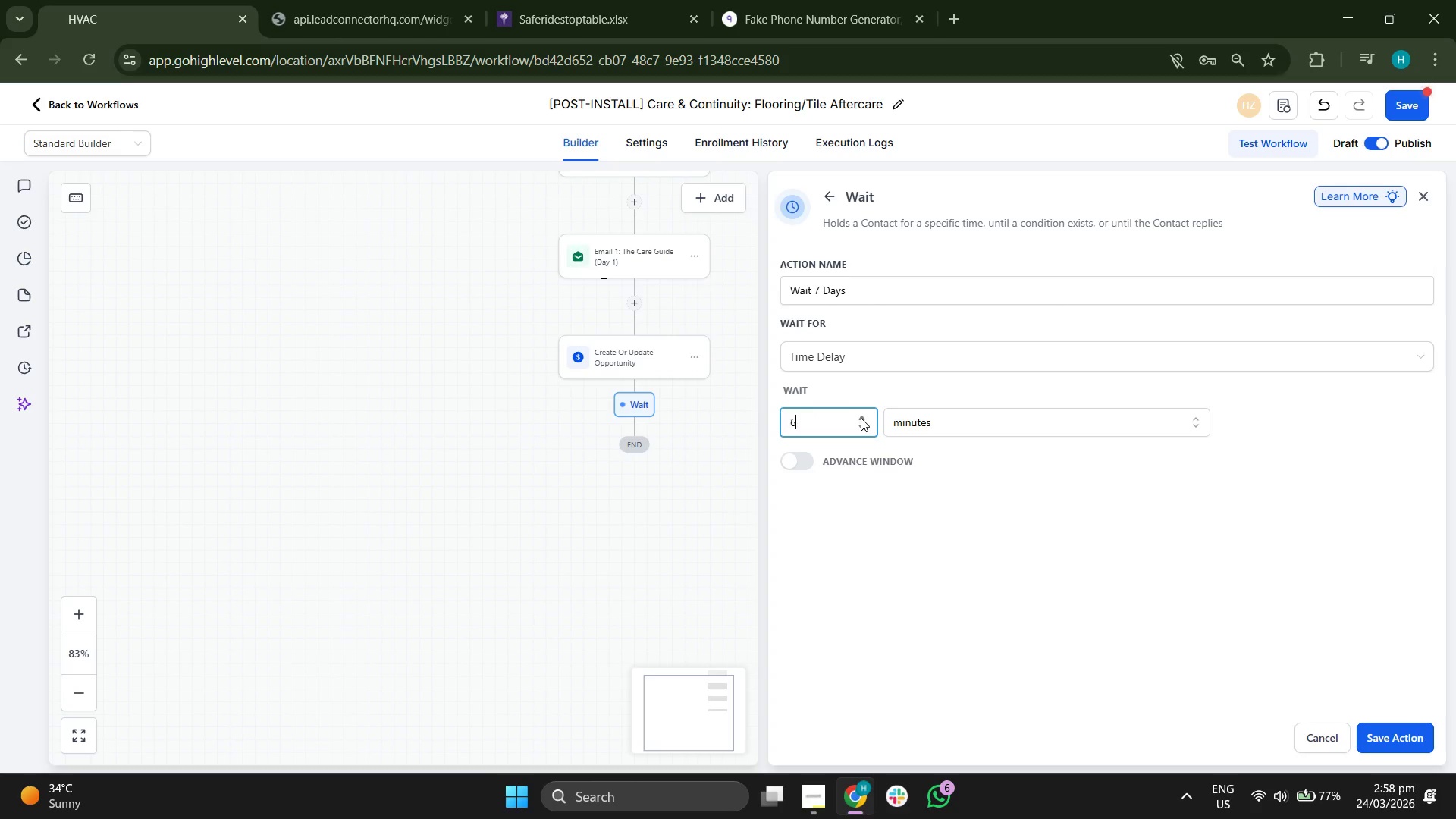 
triple_click([861, 418])
 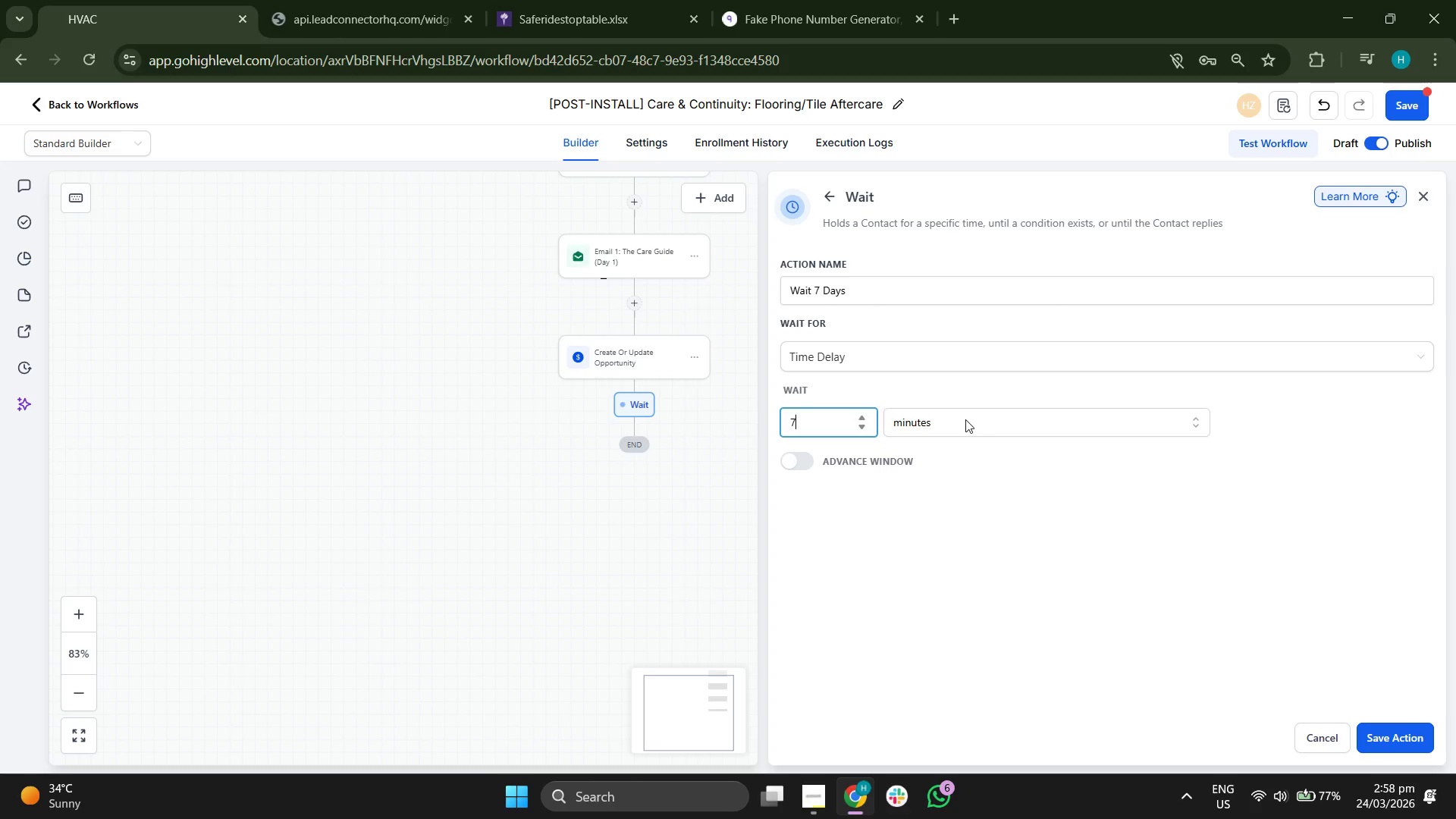 
triple_click([982, 422])
 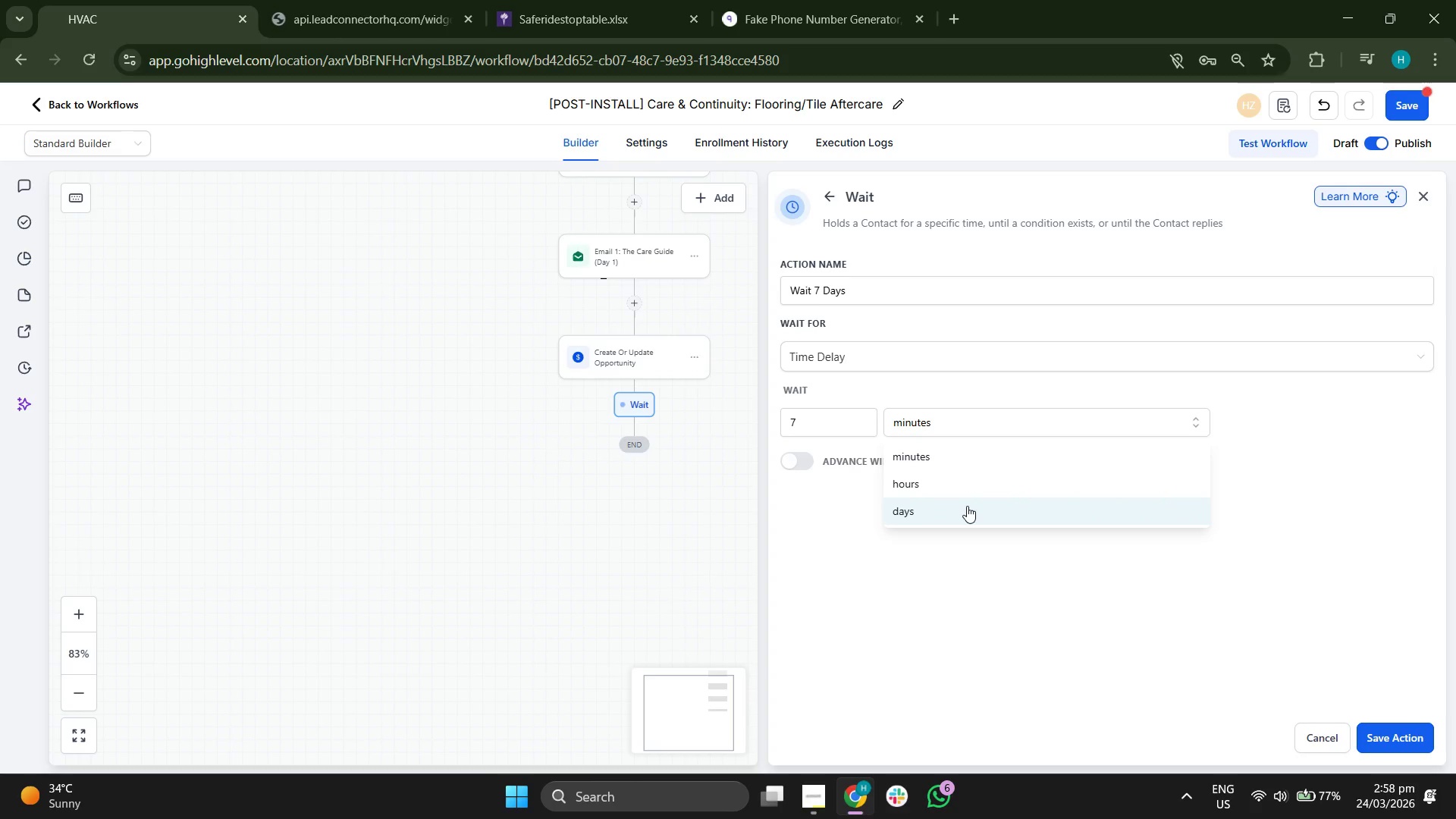 
left_click([966, 510])
 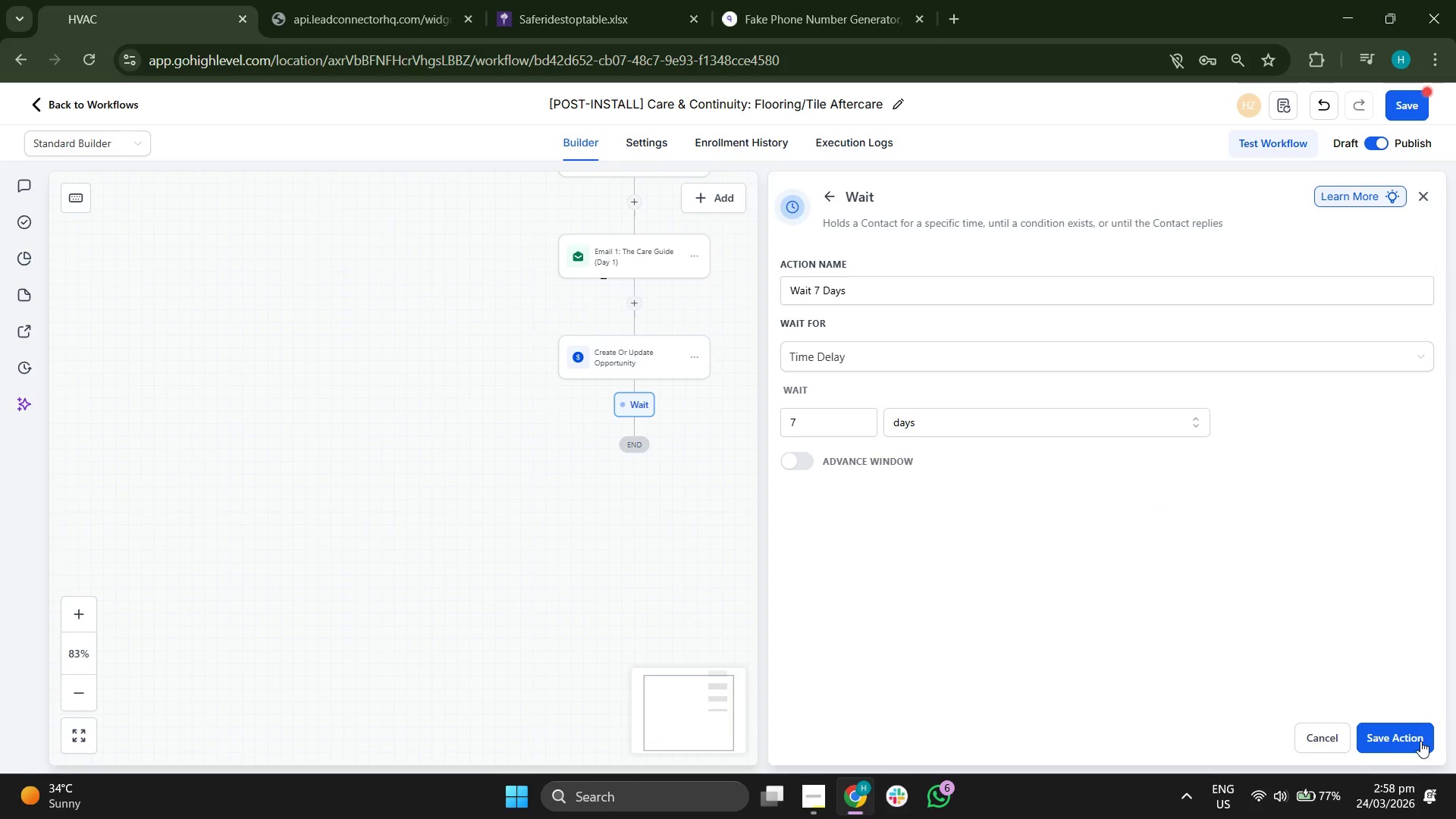 
left_click([1417, 737])
 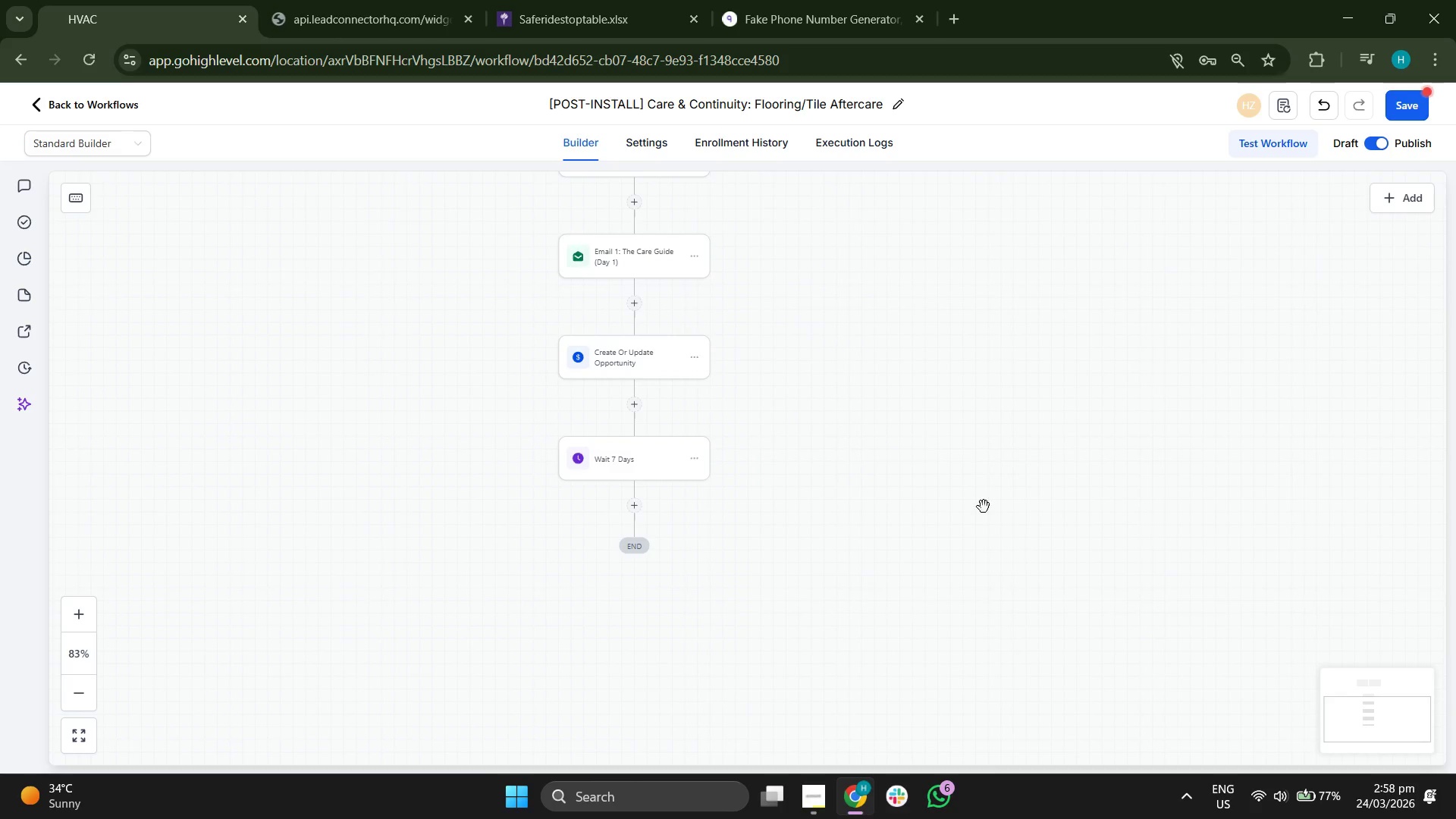 
left_click_drag(start_coordinate=[961, 445], to_coordinate=[1016, 484])
 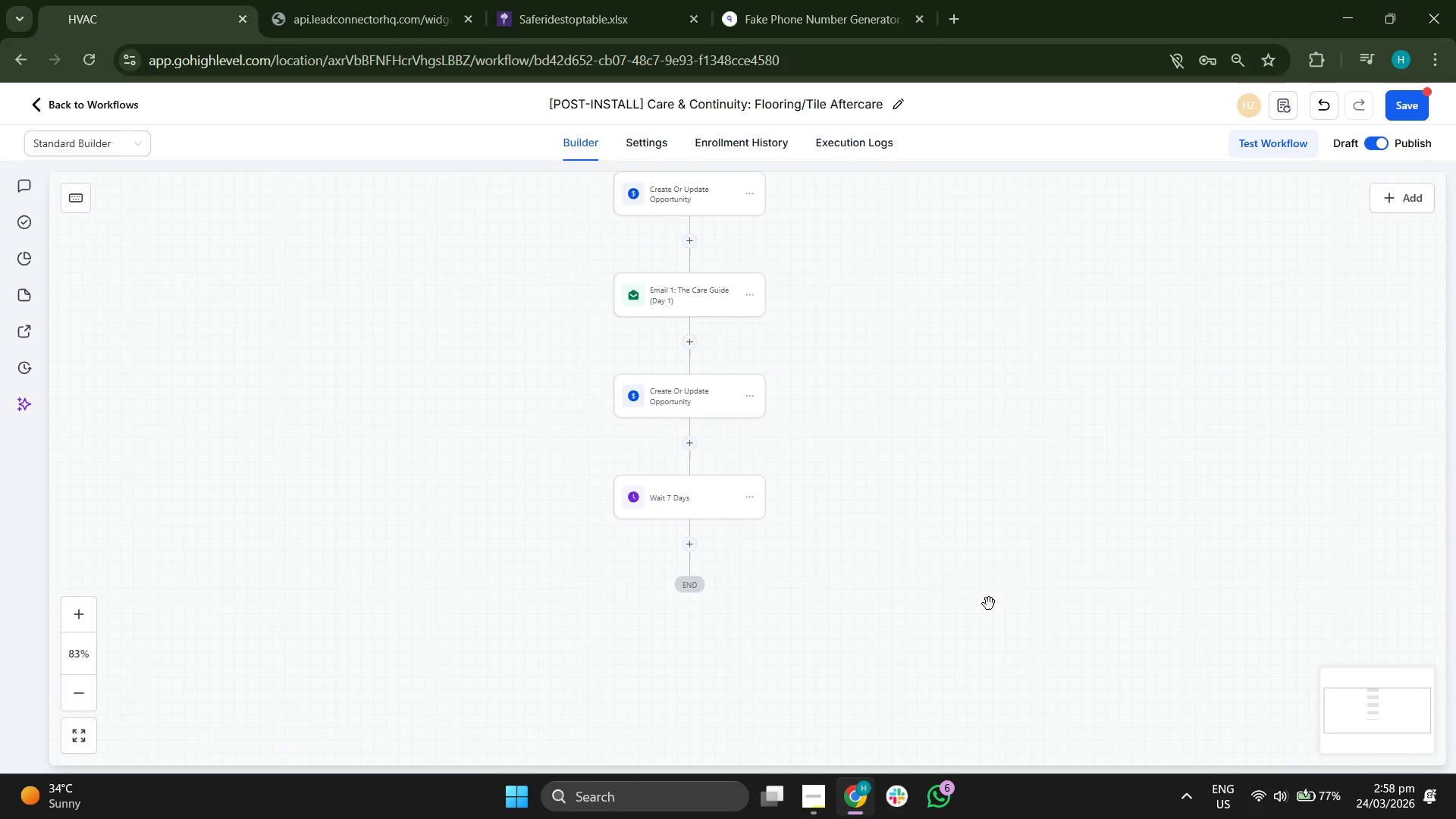 
left_click_drag(start_coordinate=[989, 604], to_coordinate=[987, 572])
 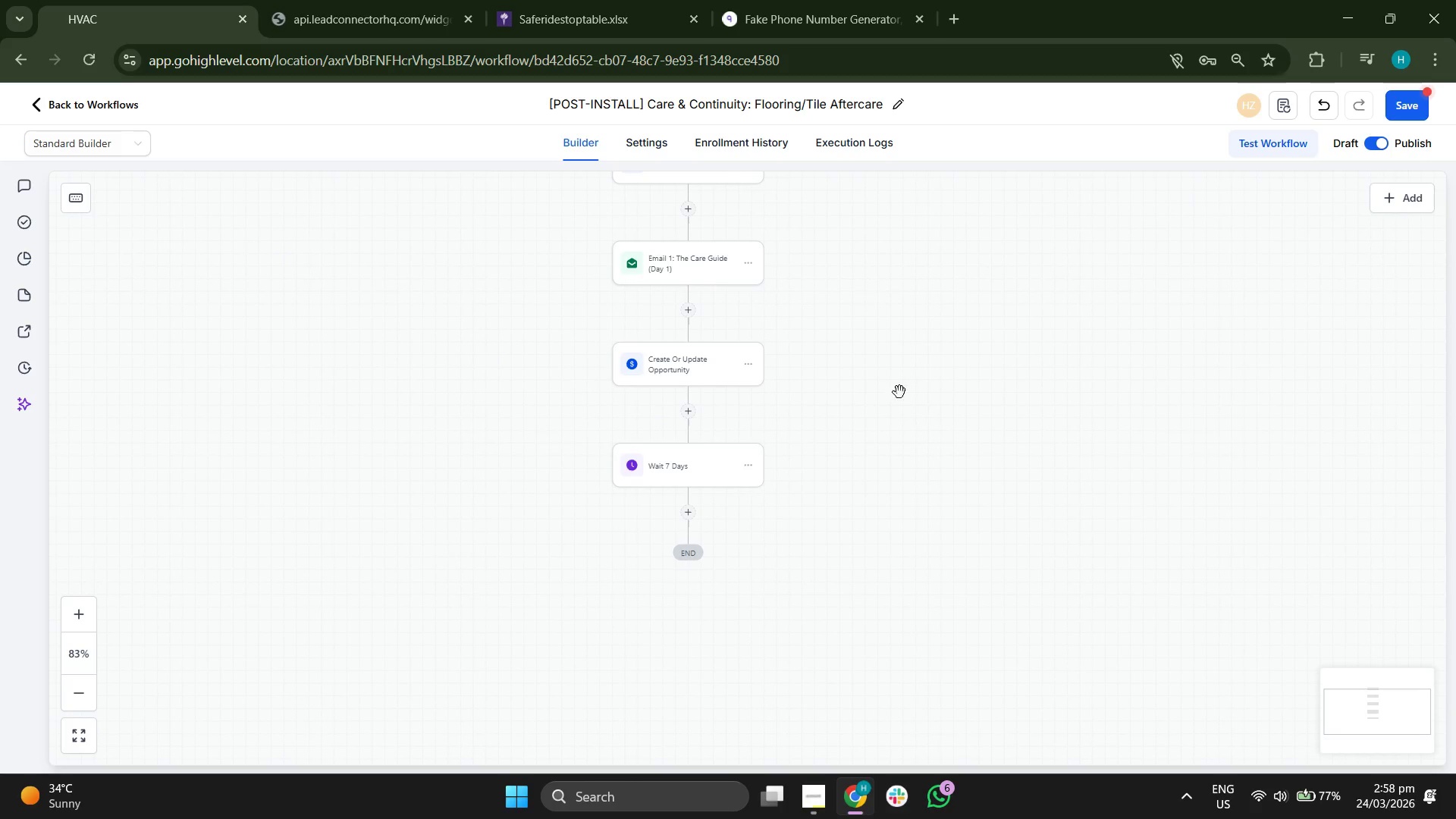 
left_click_drag(start_coordinate=[797, 538], to_coordinate=[795, 472])
 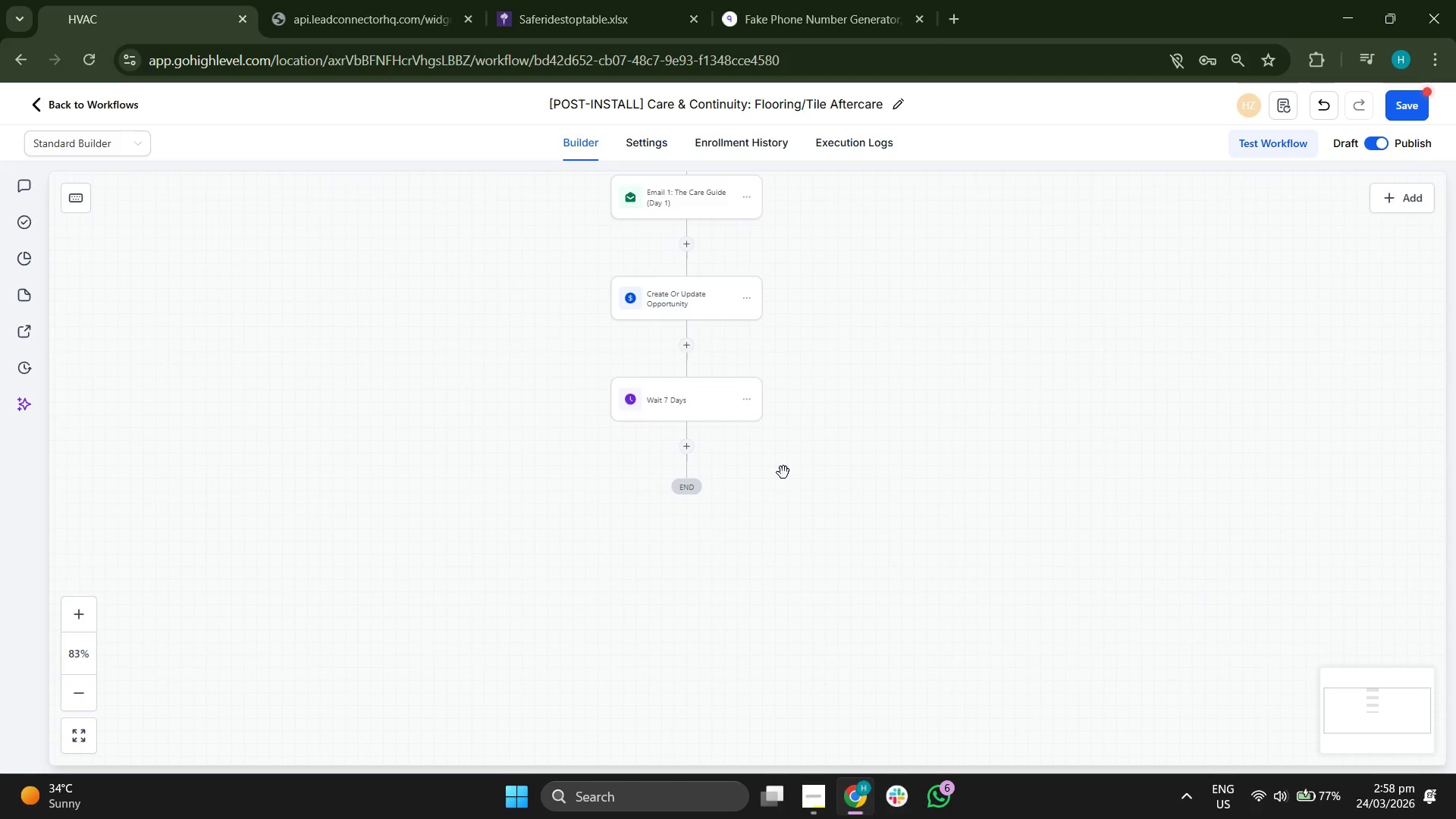 
left_click_drag(start_coordinate=[789, 472], to_coordinate=[812, 604])
 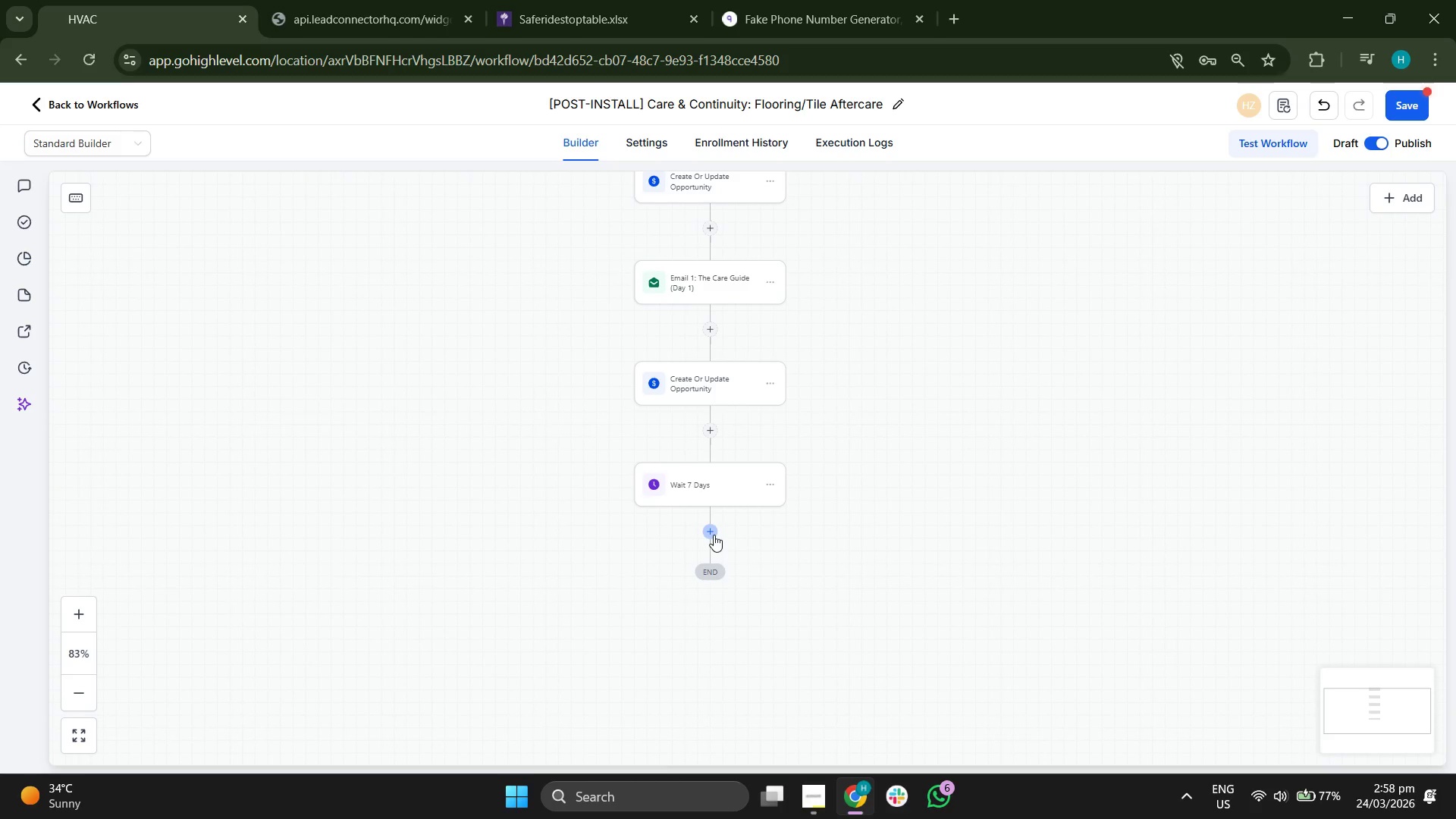 
scroll: coordinate [783, 472], scroll_direction: down, amount: 1.0
 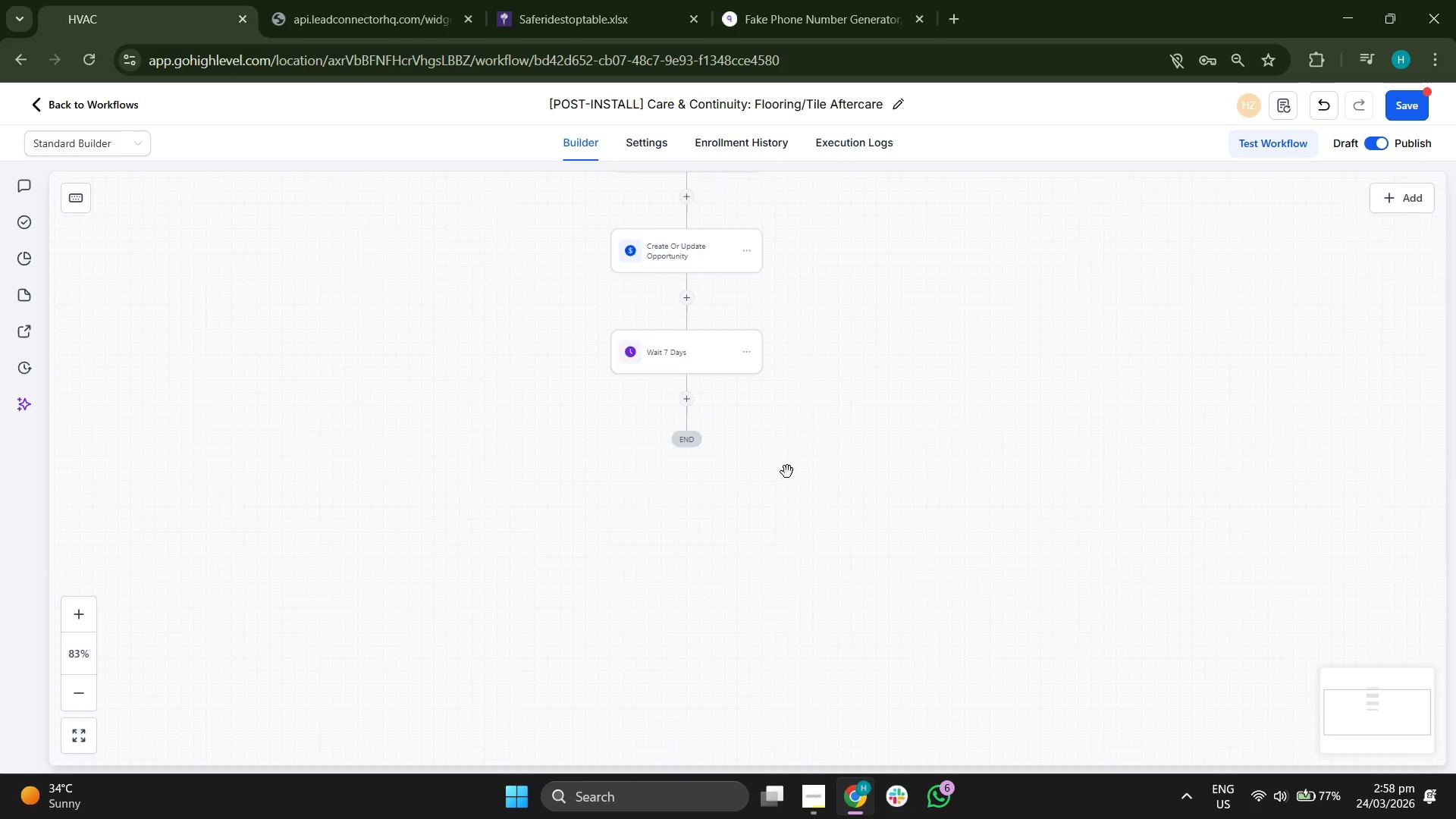 
left_click([713, 535])
 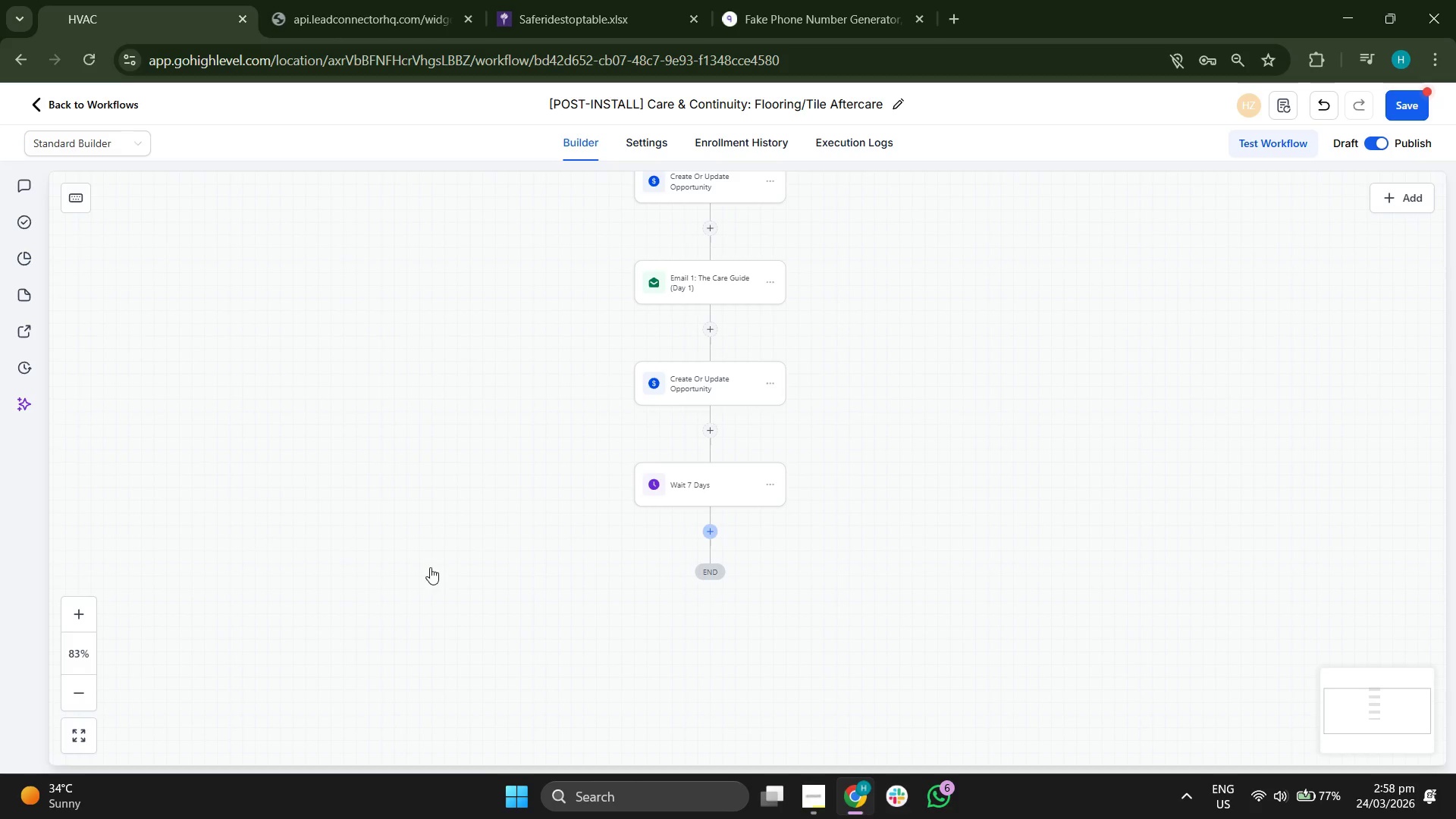 
left_click_drag(start_coordinate=[432, 559], to_coordinate=[400, 435])
 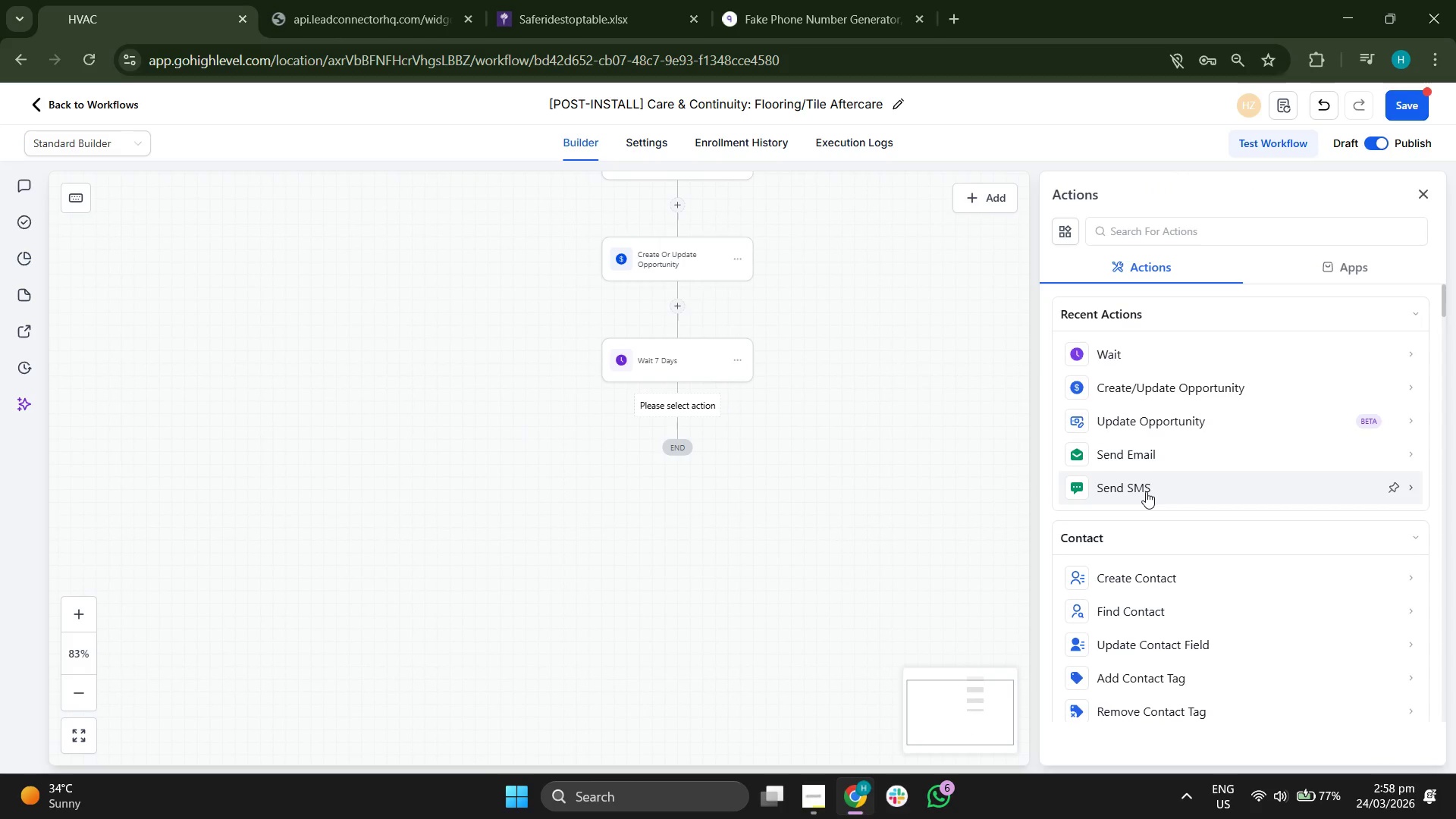 
left_click([1146, 491])
 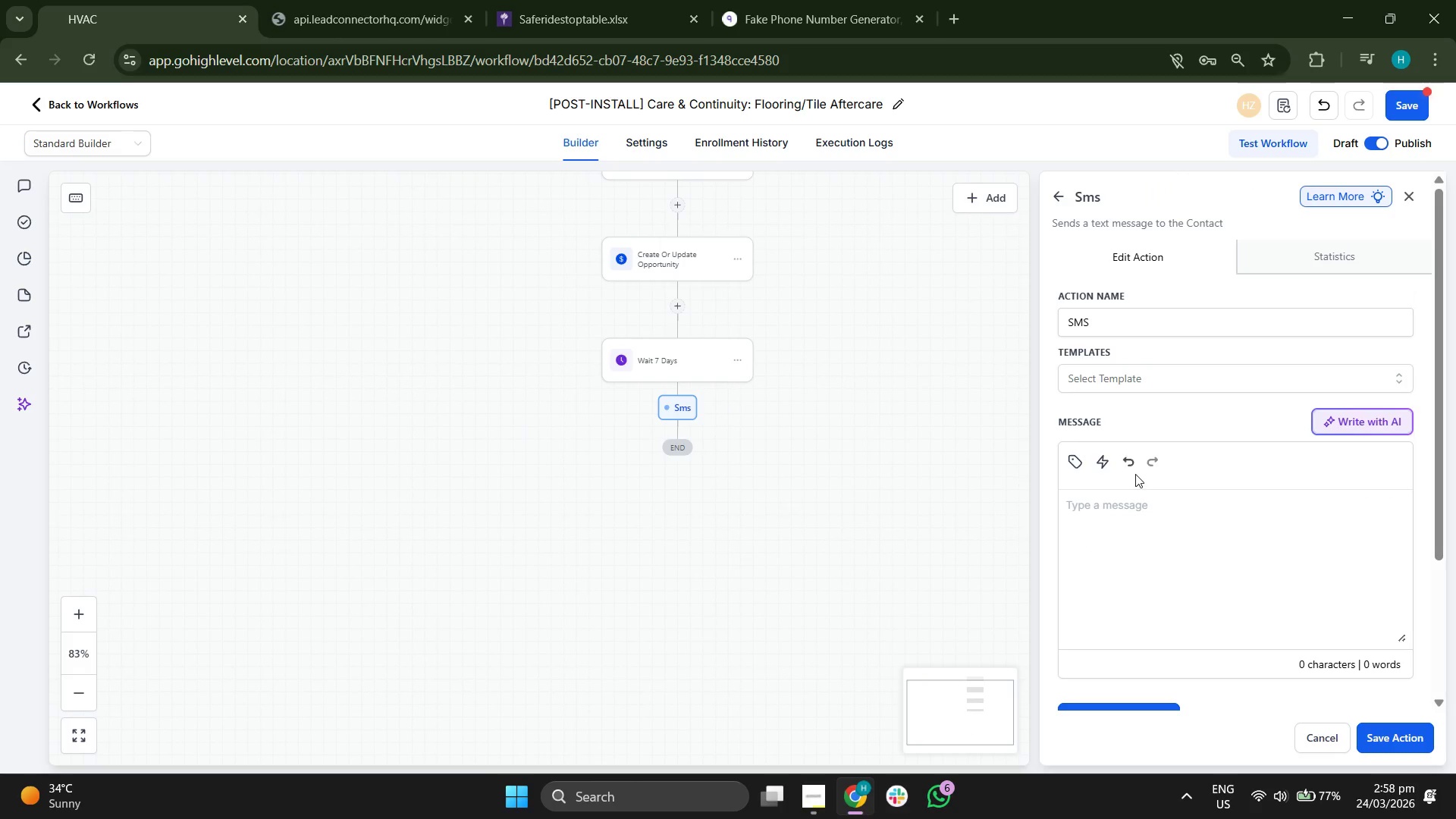 
left_click([1139, 323])
 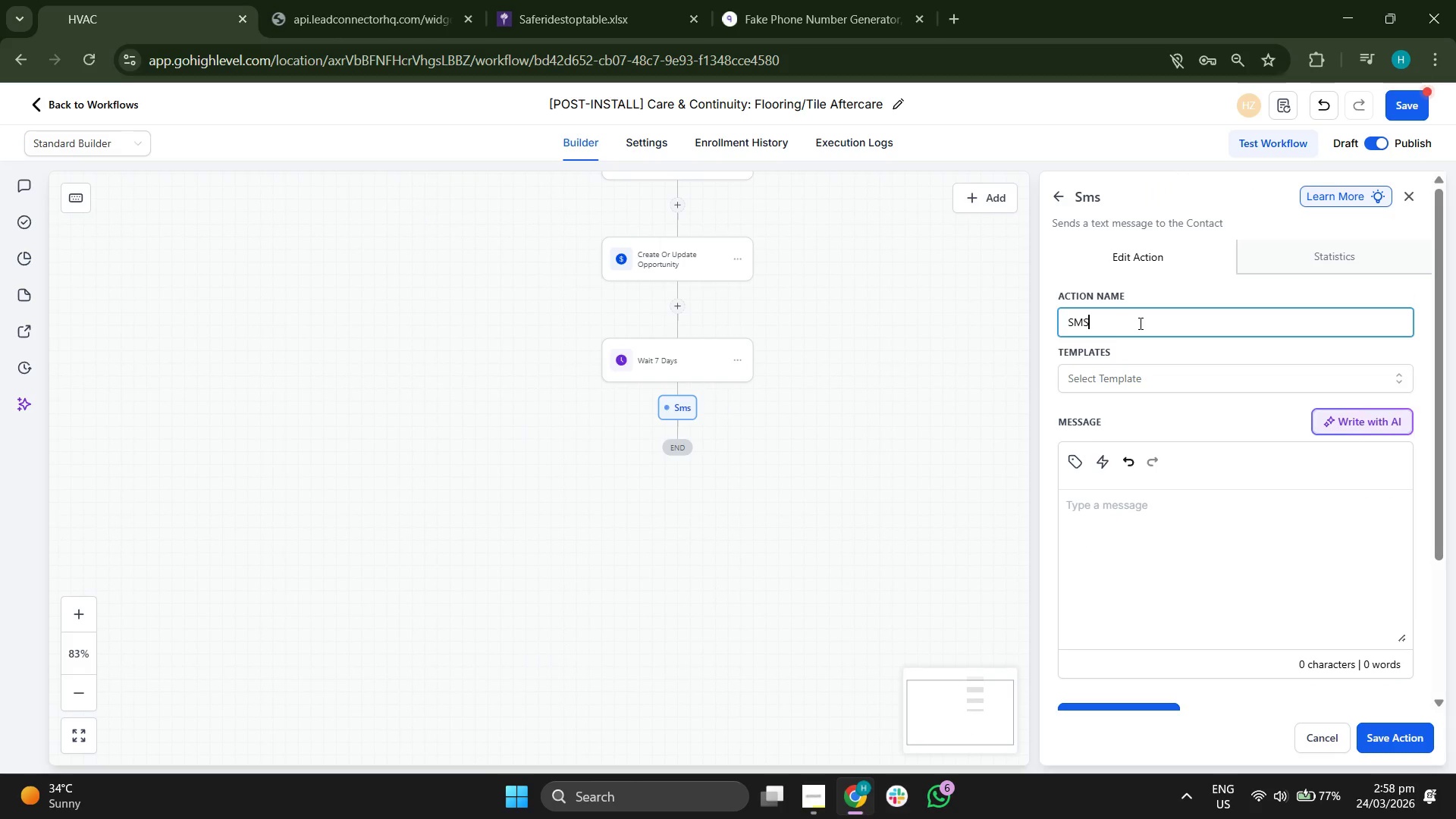 
key(Space)
 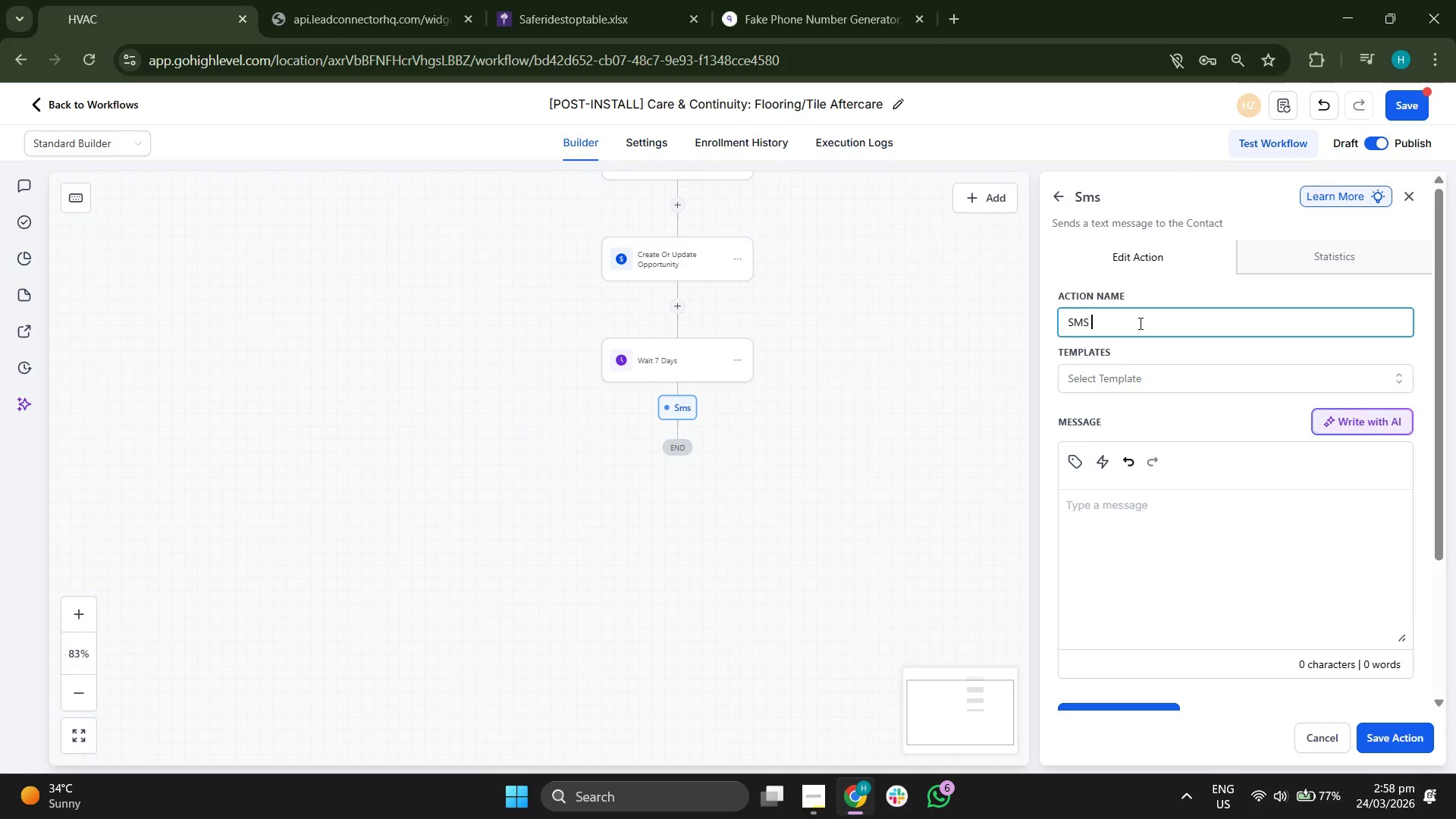 
key(1)
 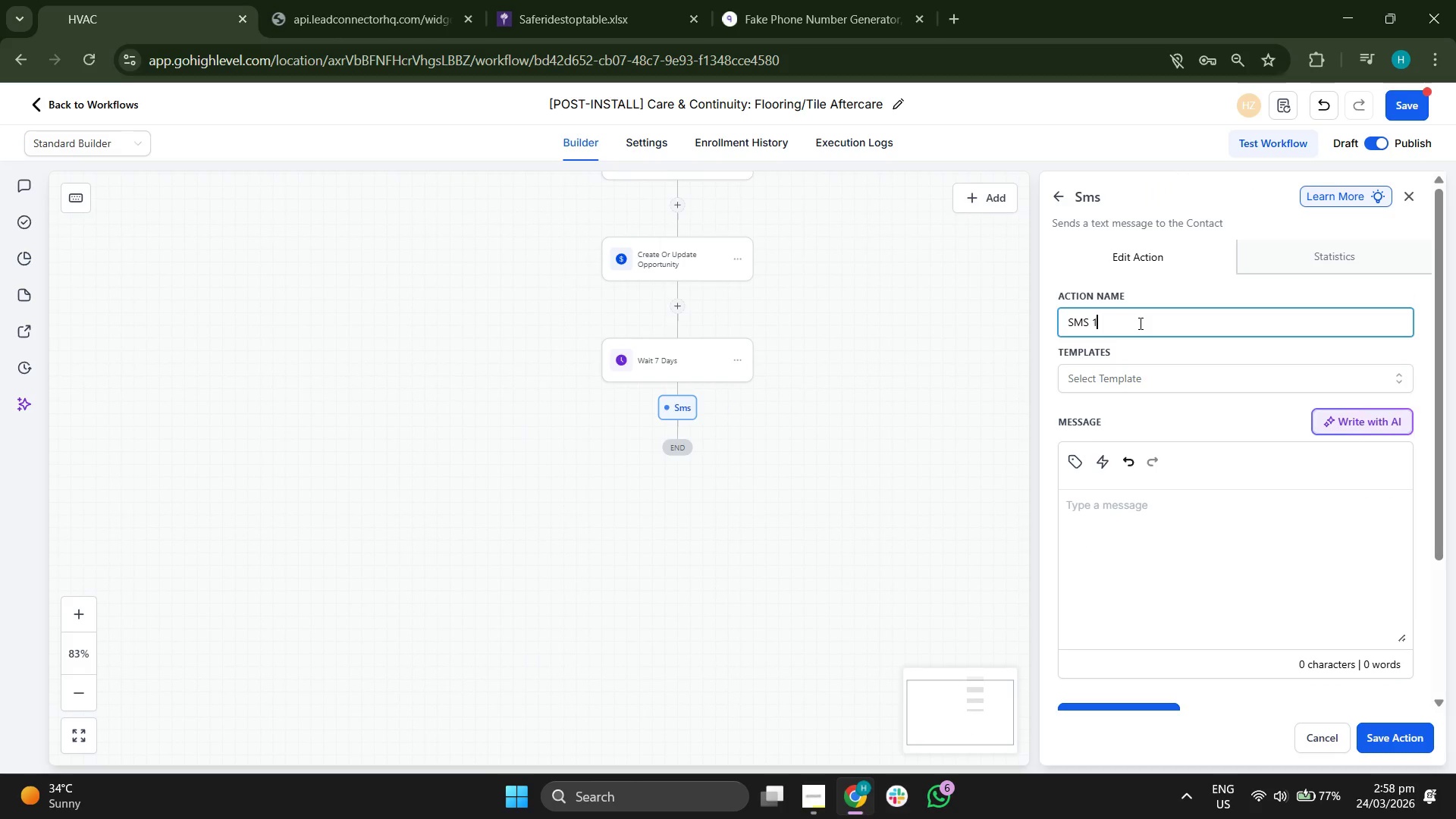 
key(Shift+Semicolon)
 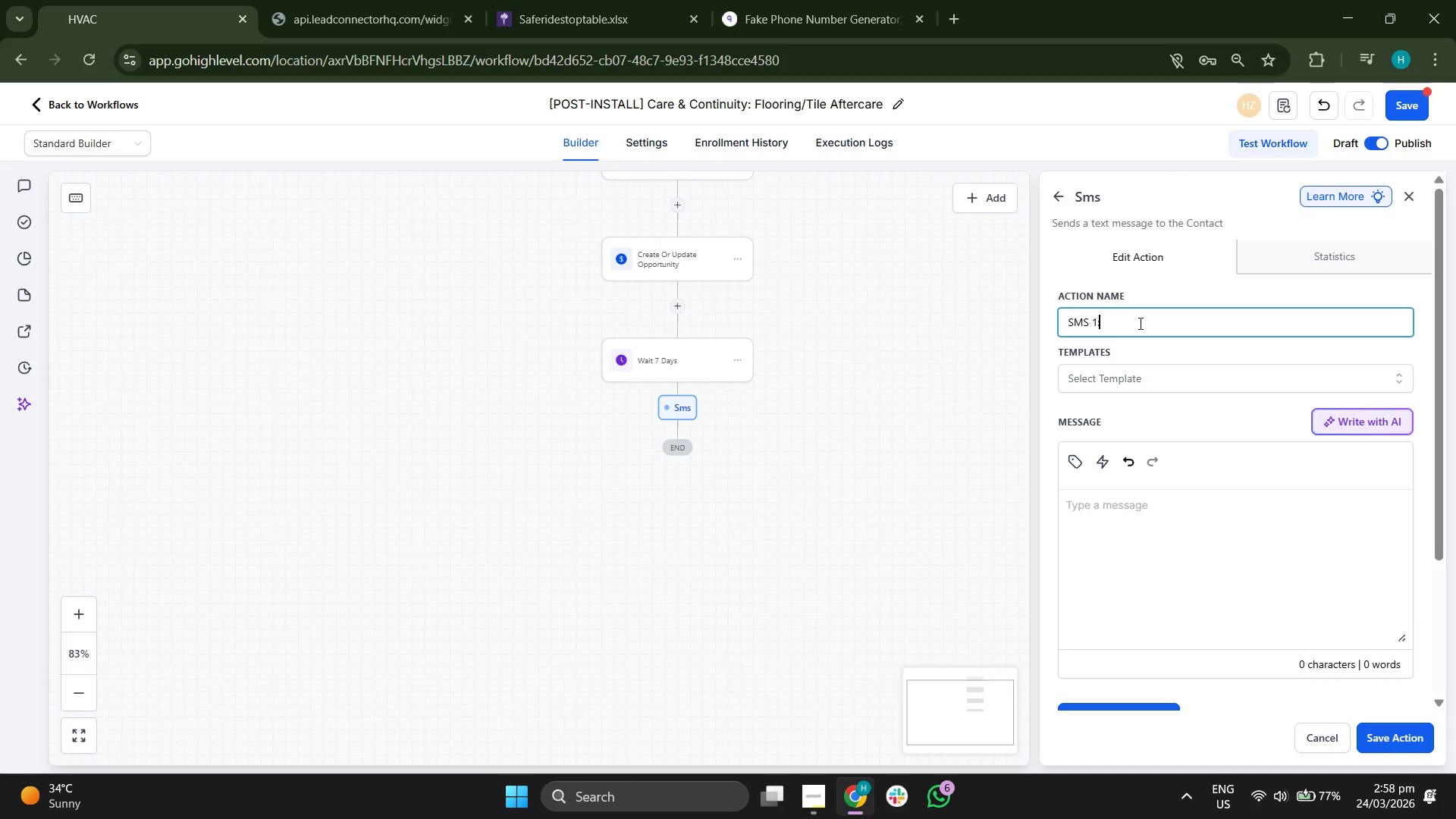 
key(Space)
 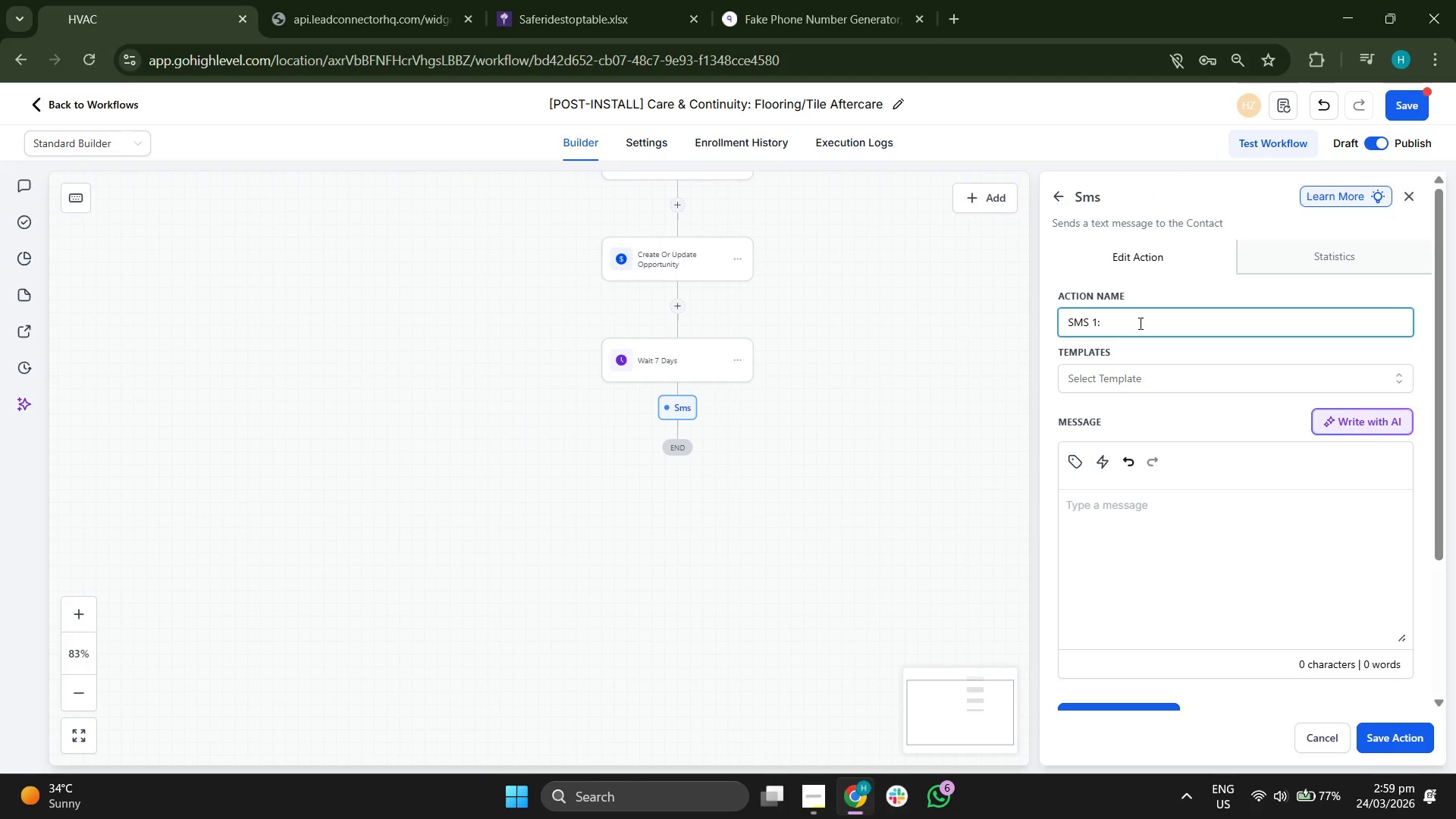 
type(Review Request ( D)
key(Backspace)
key(Backspace)
type(Day 7))
 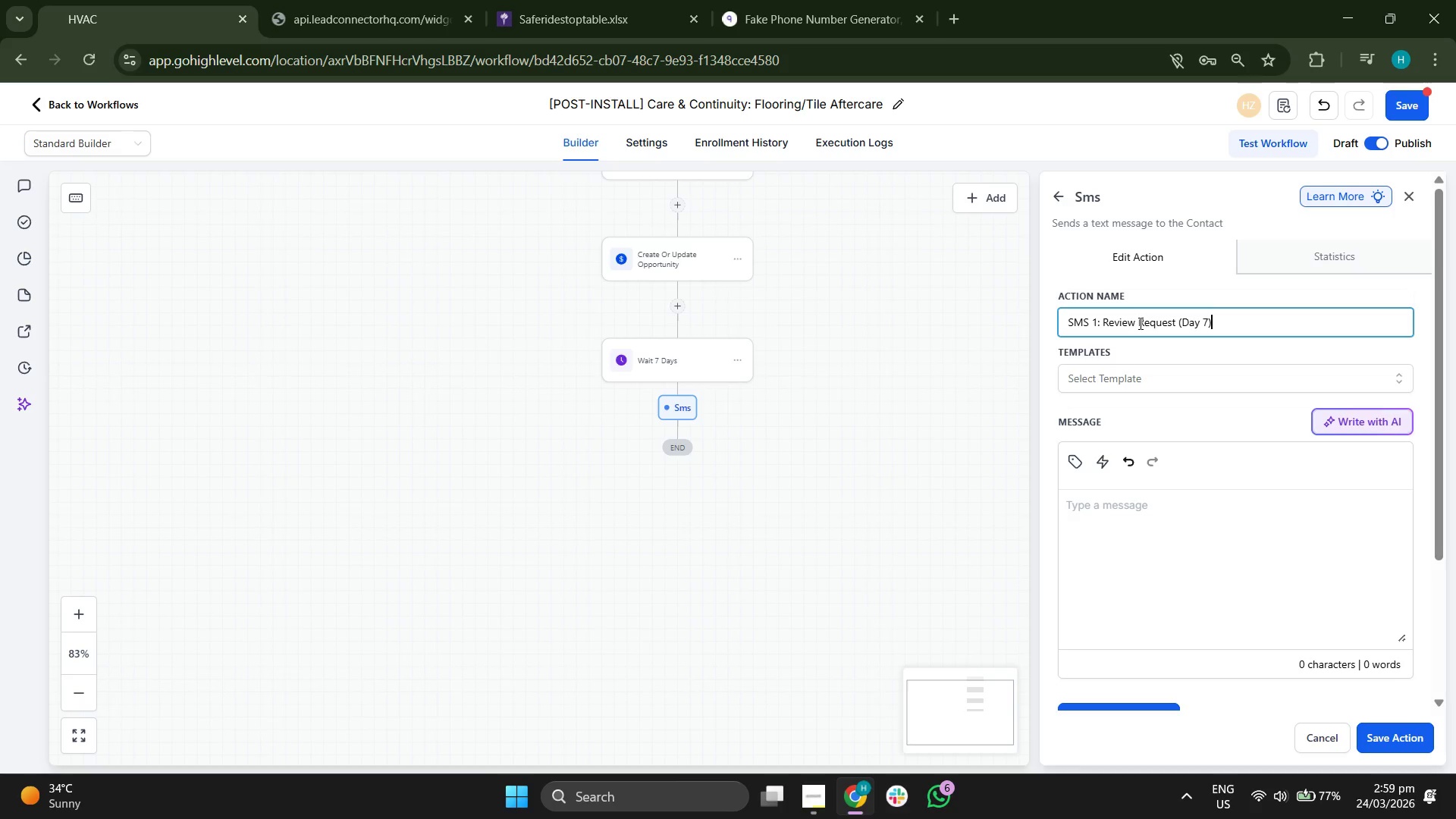 
left_click([1109, 382])
 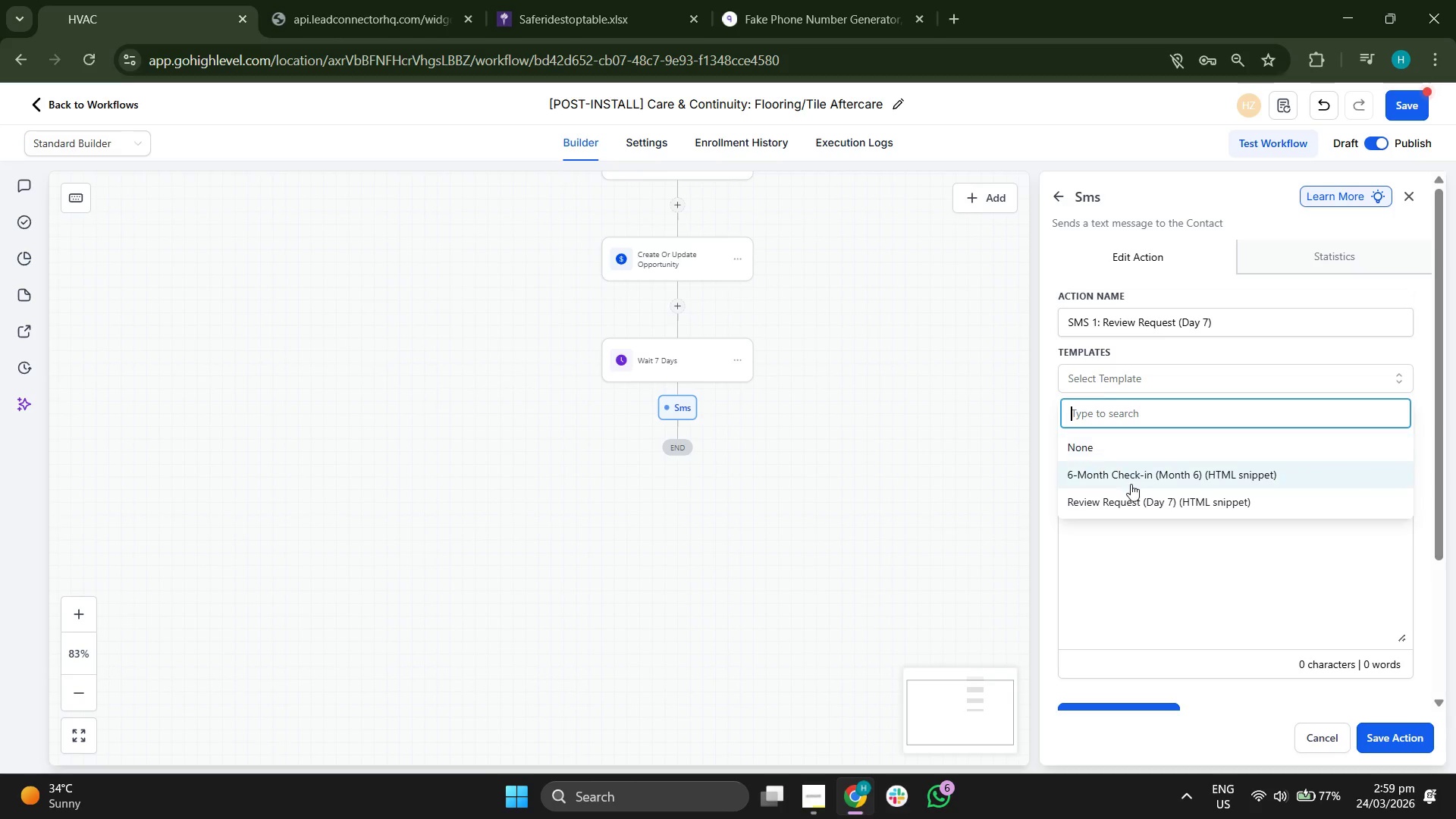 
left_click([1131, 560])
 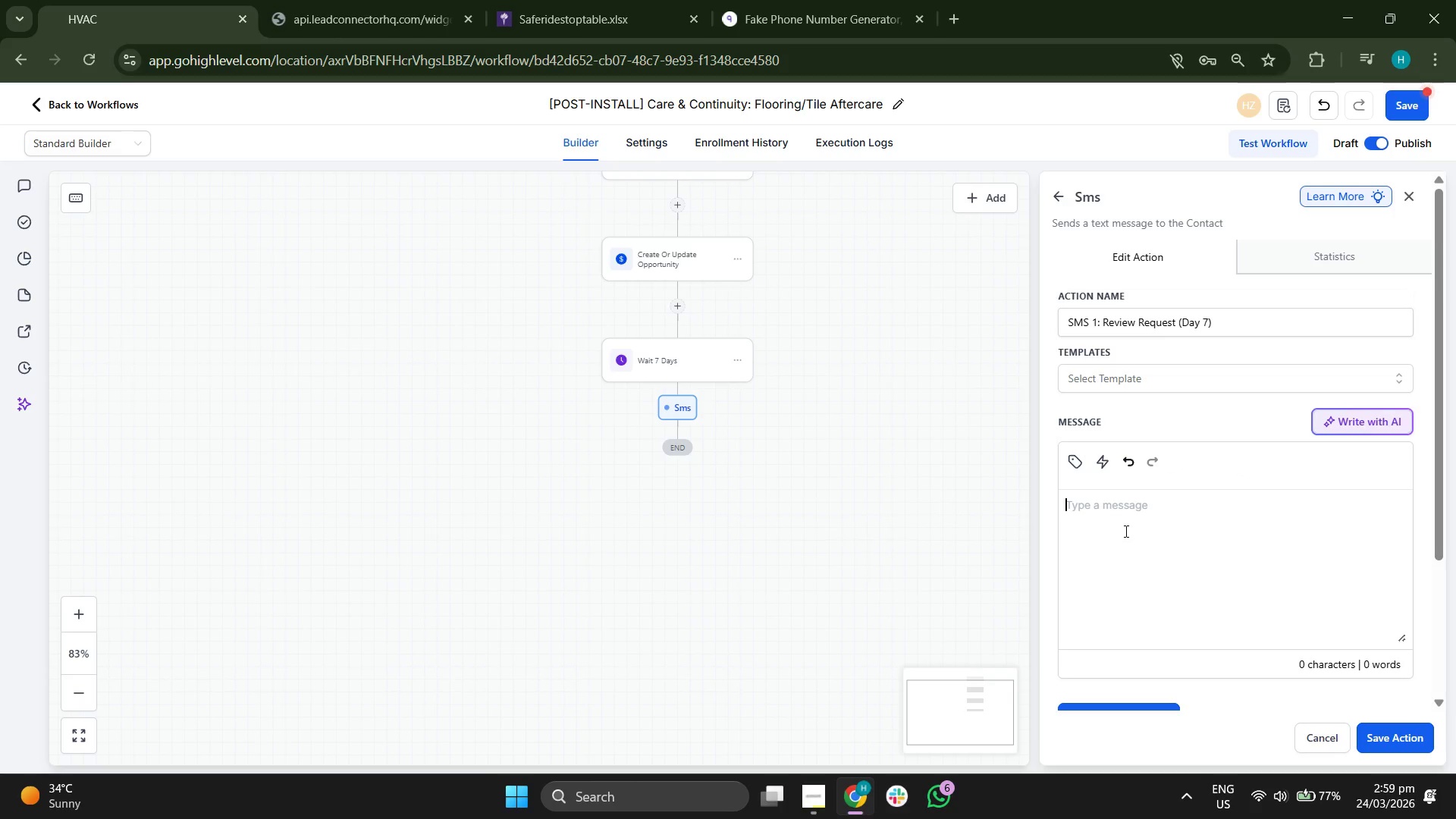 
key(CapsLock)
 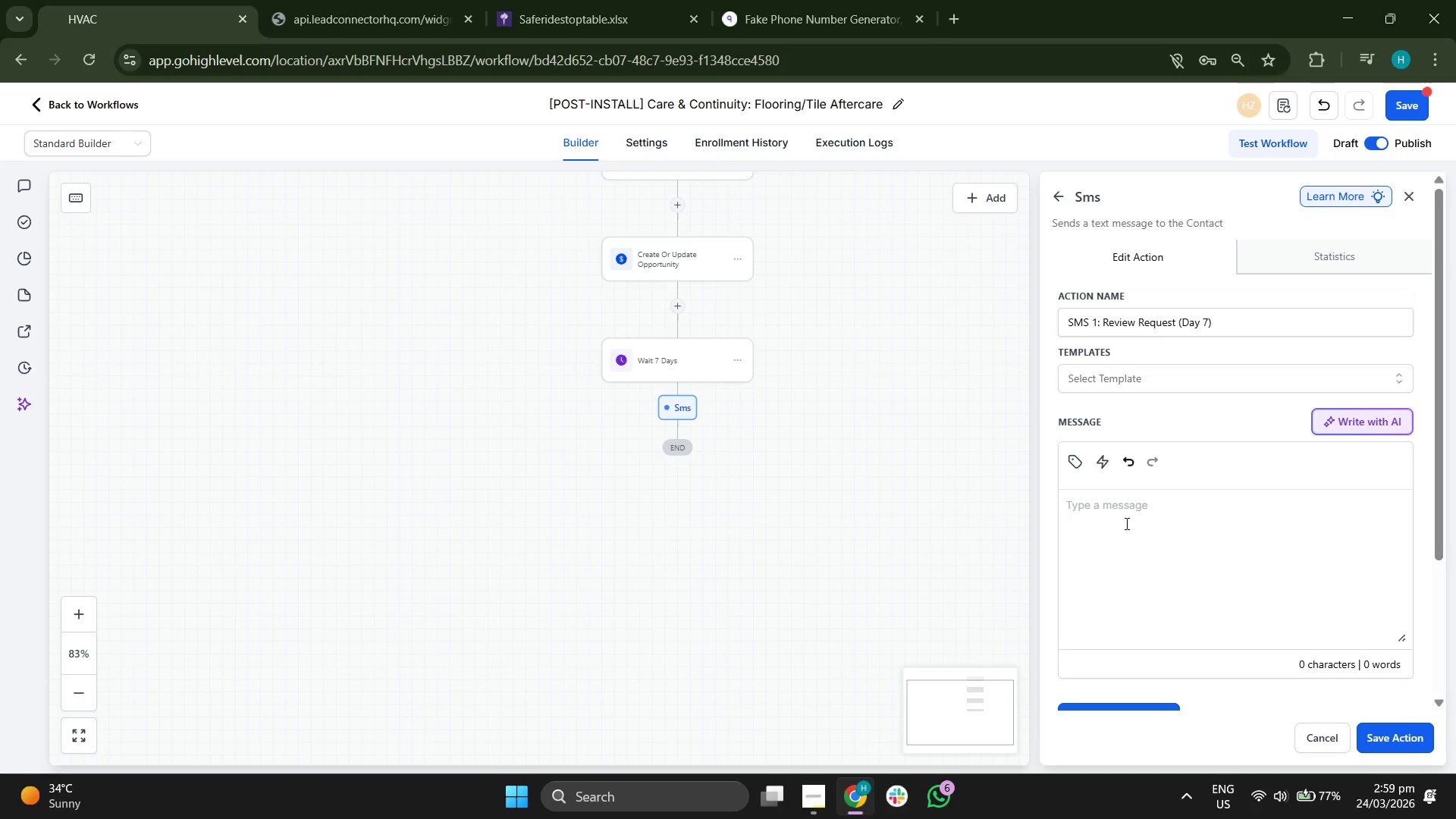 
key(H)
 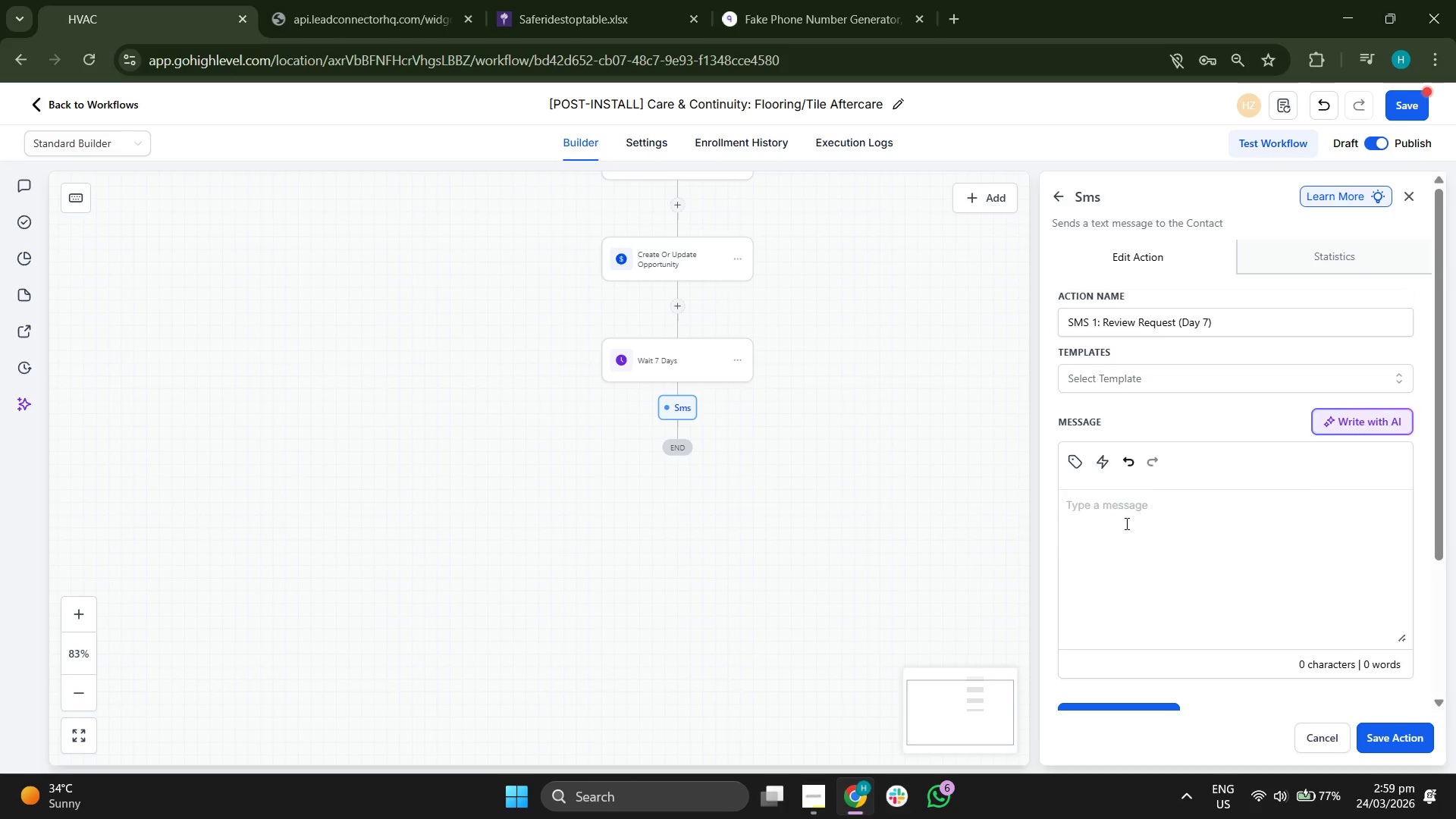 
key(CapsLock)
 